 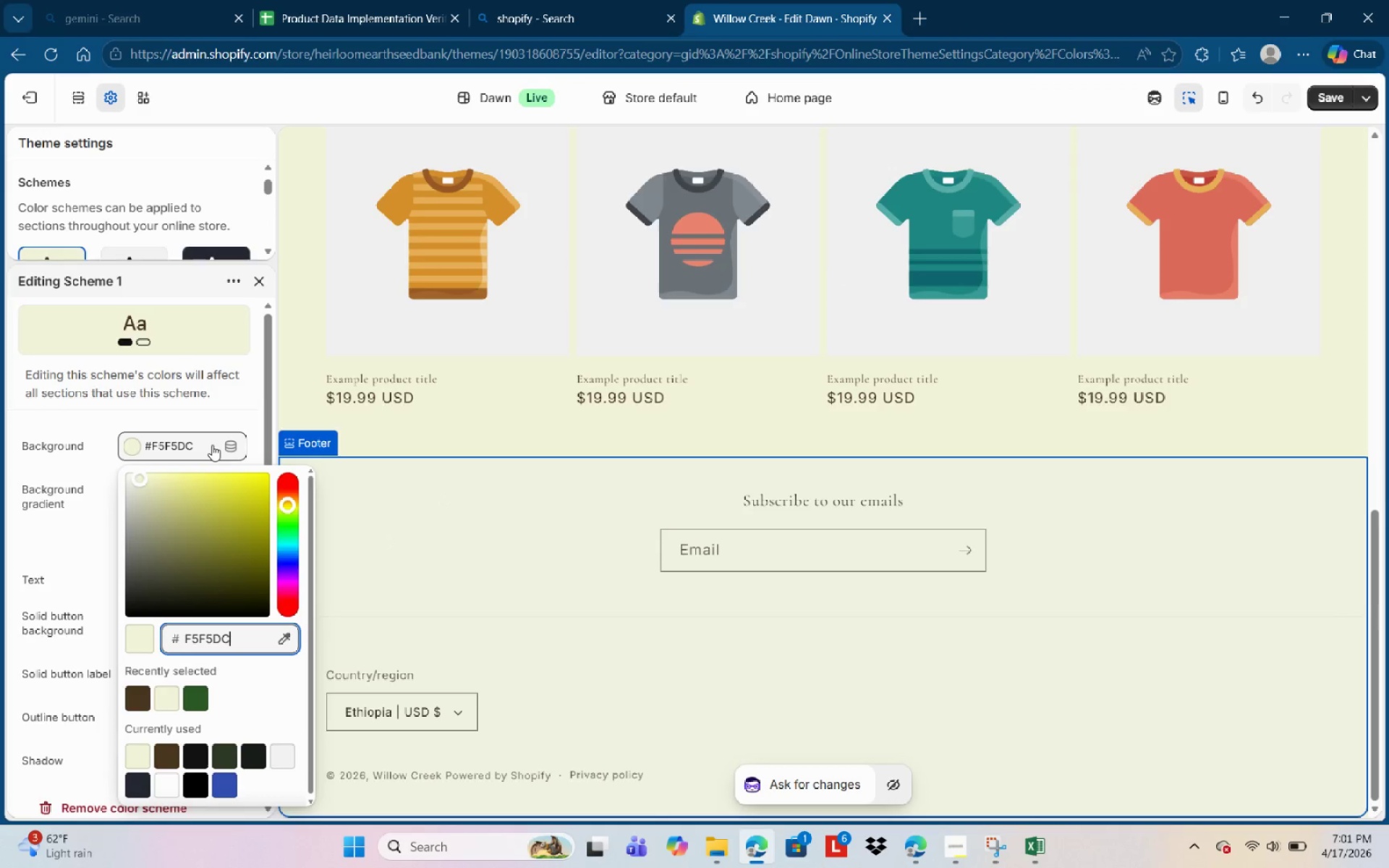 
key(Backspace)
key(Backspace)
key(Backspace)
key(Backspace)
key(Backspace)
type(4f1)
 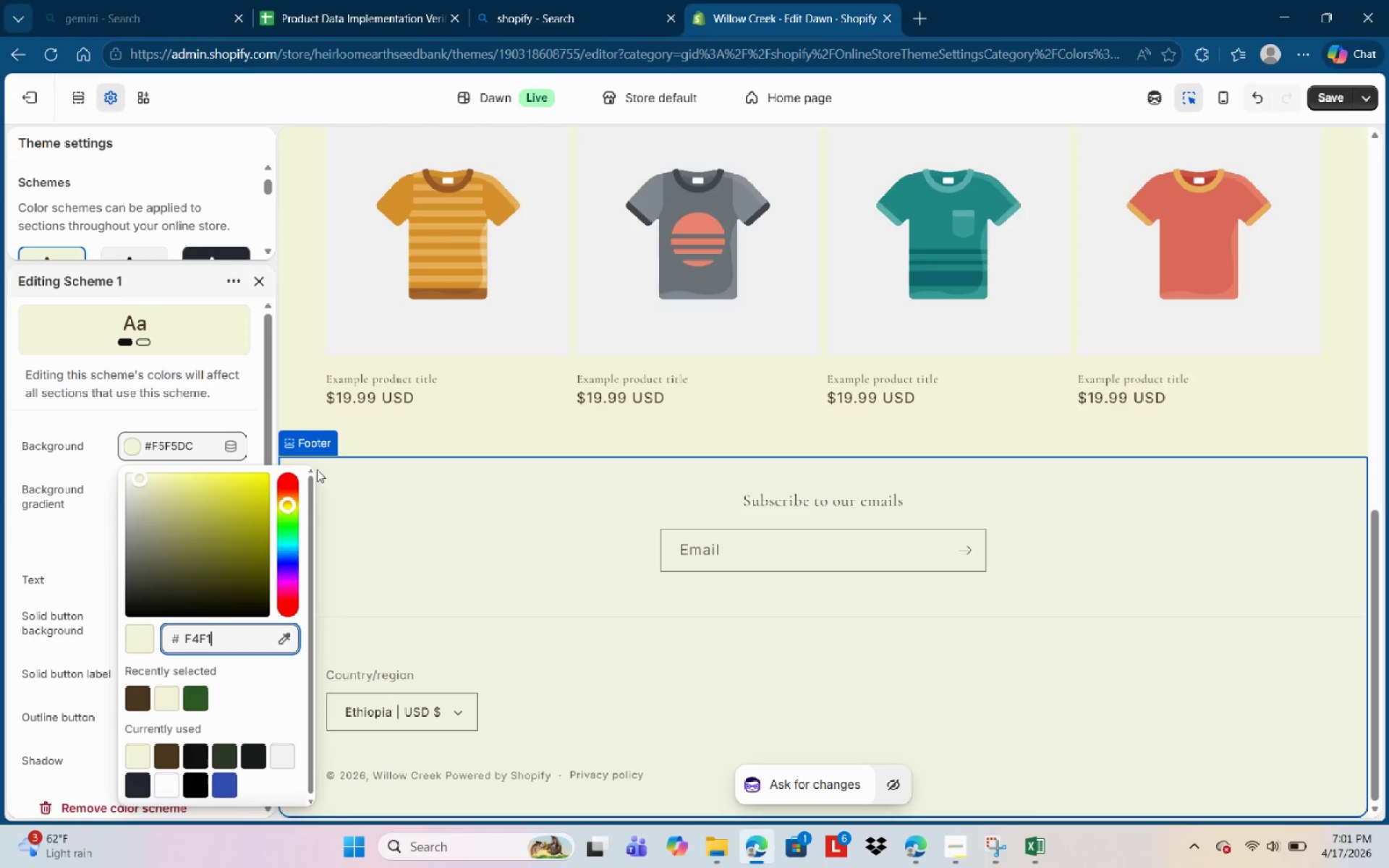 
wait(7.08)
 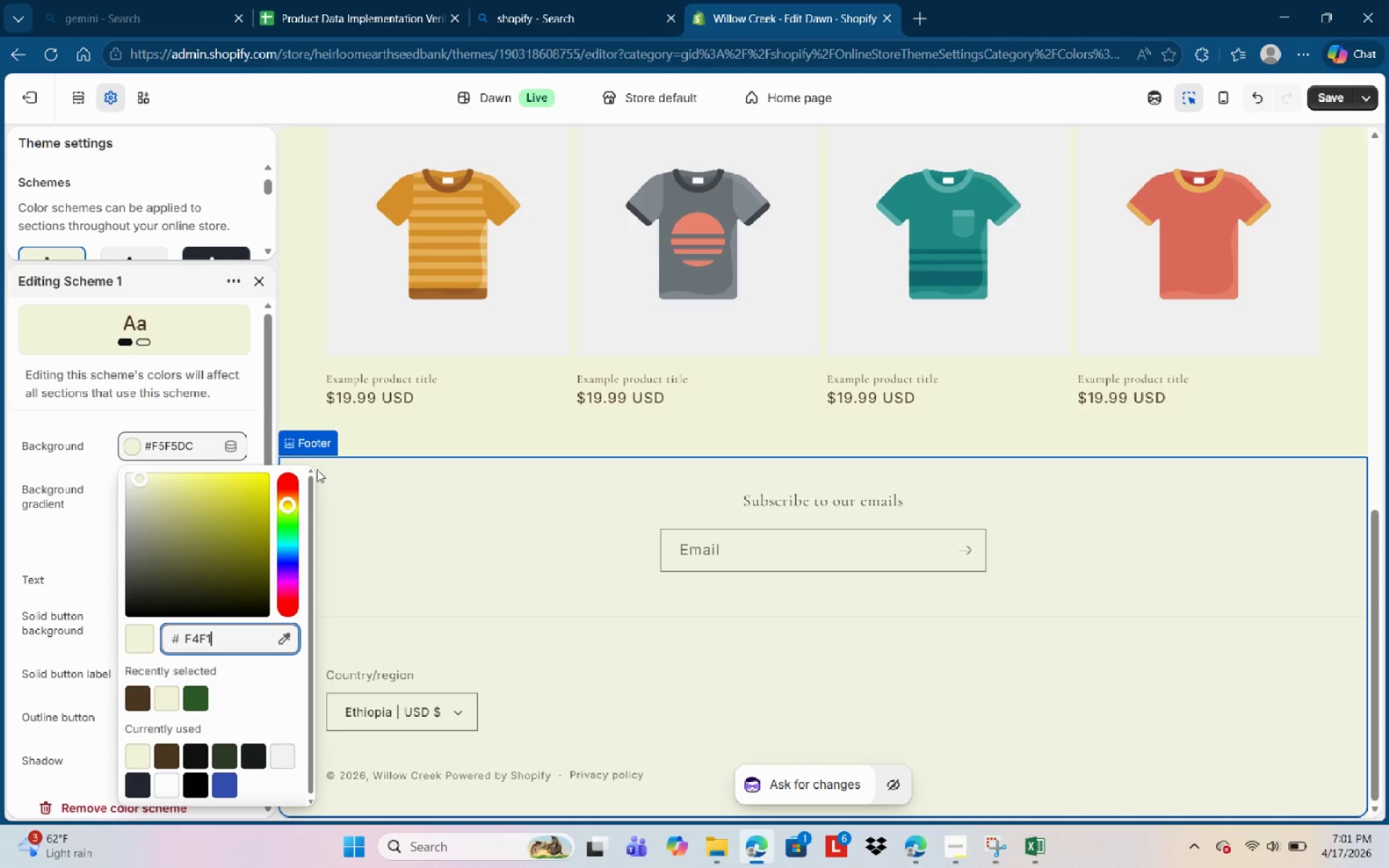 
type(ea)
 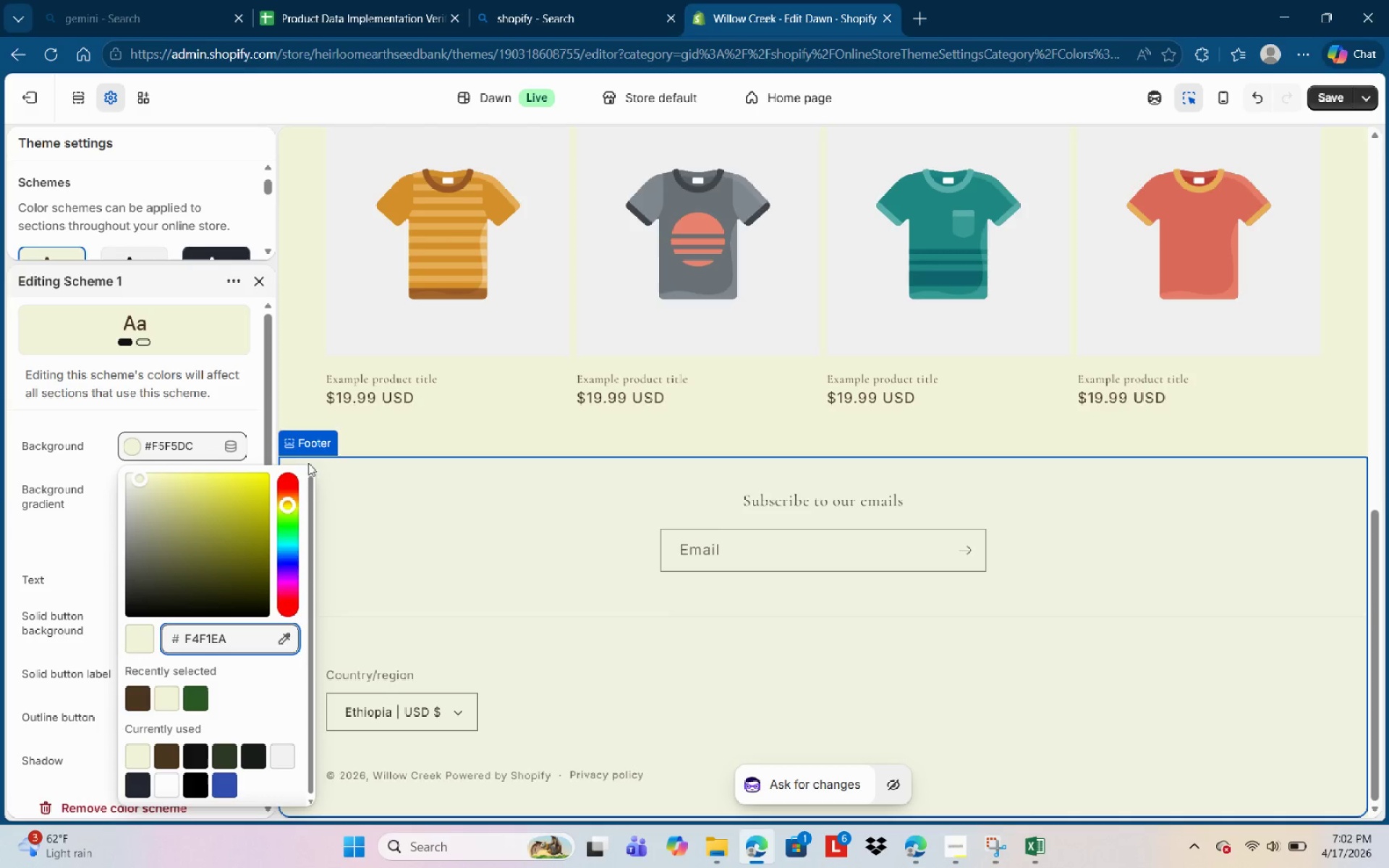 
wait(6.69)
 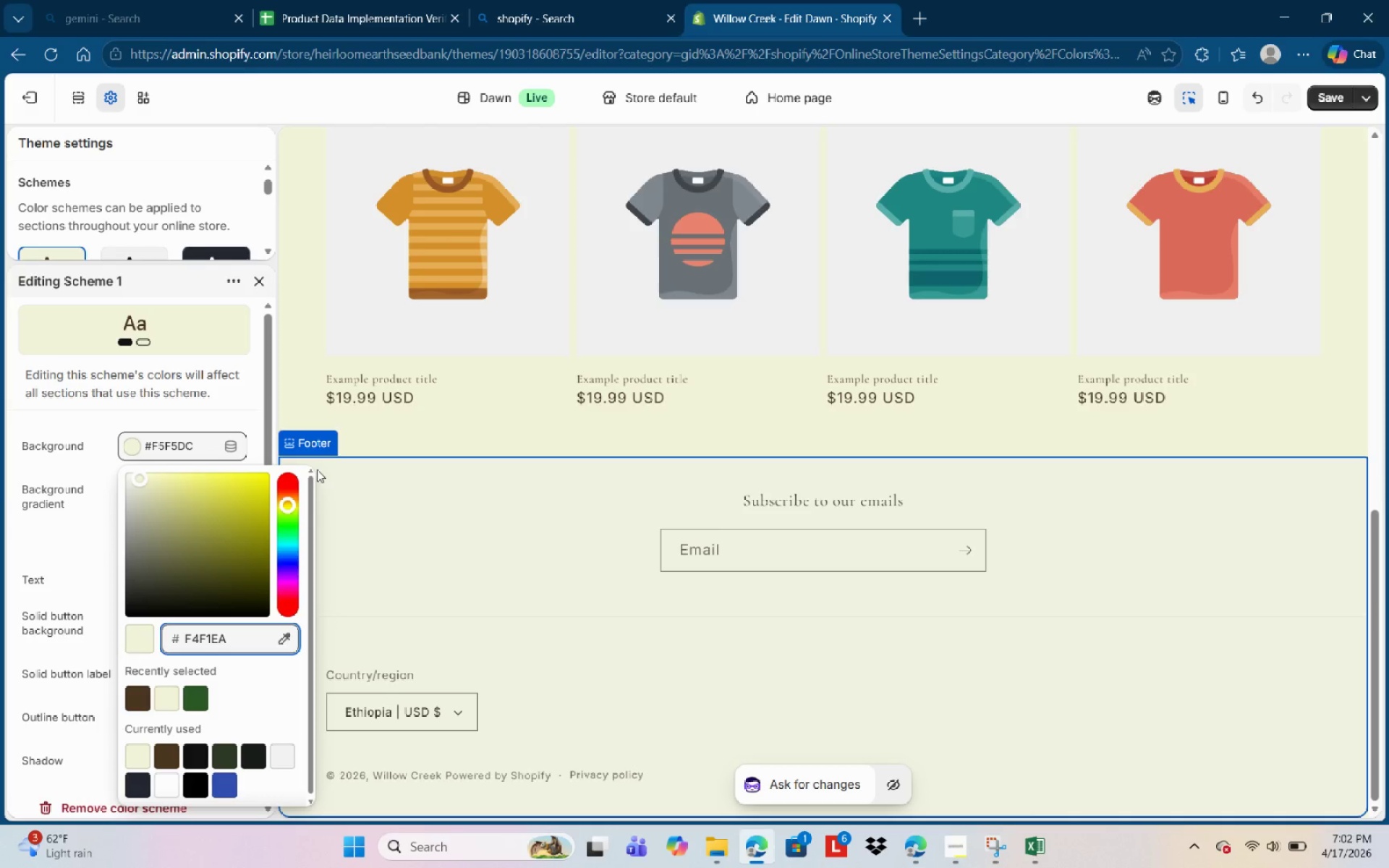 
mouse_move([112, 464])
 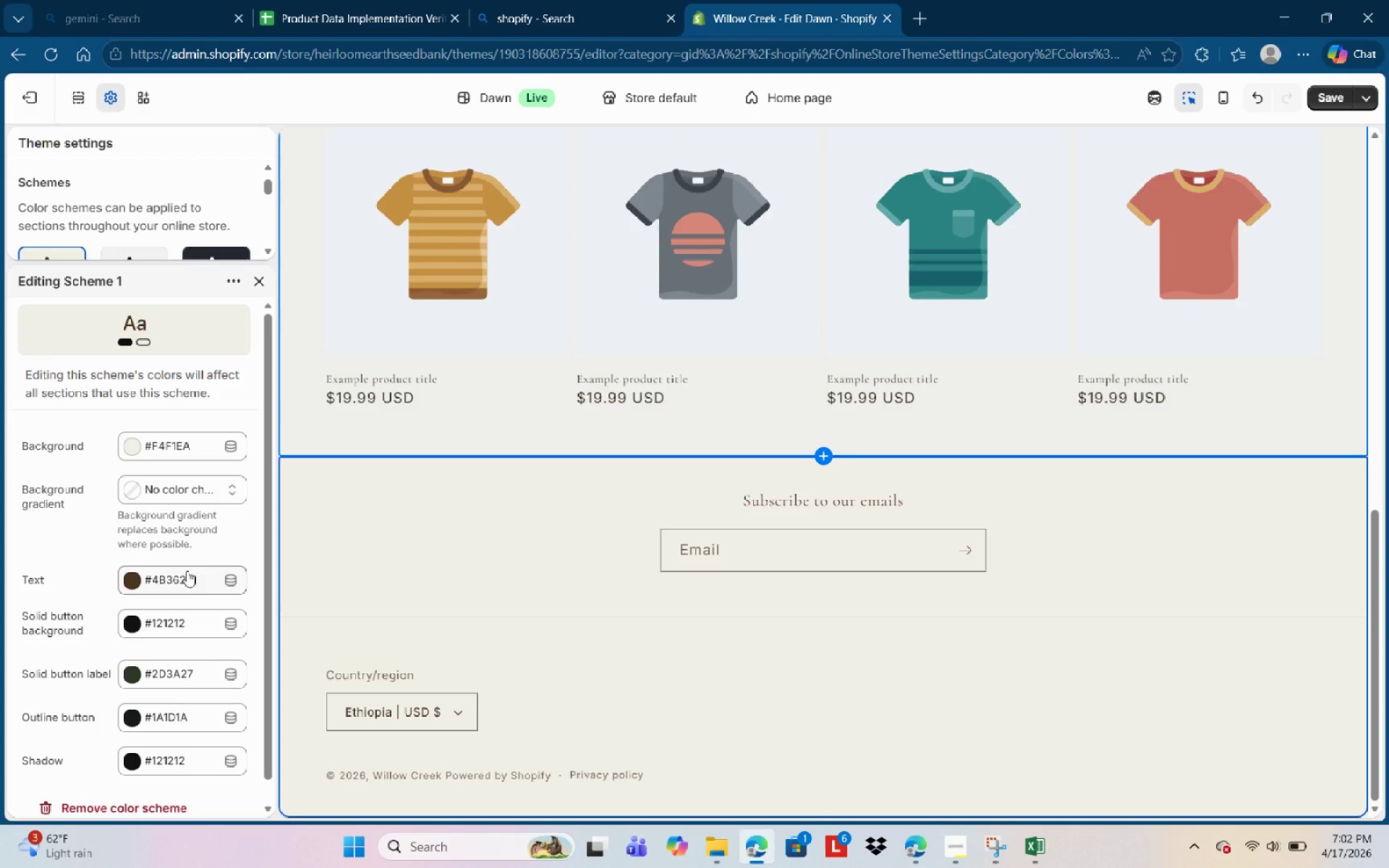 
left_click([184, 581])
 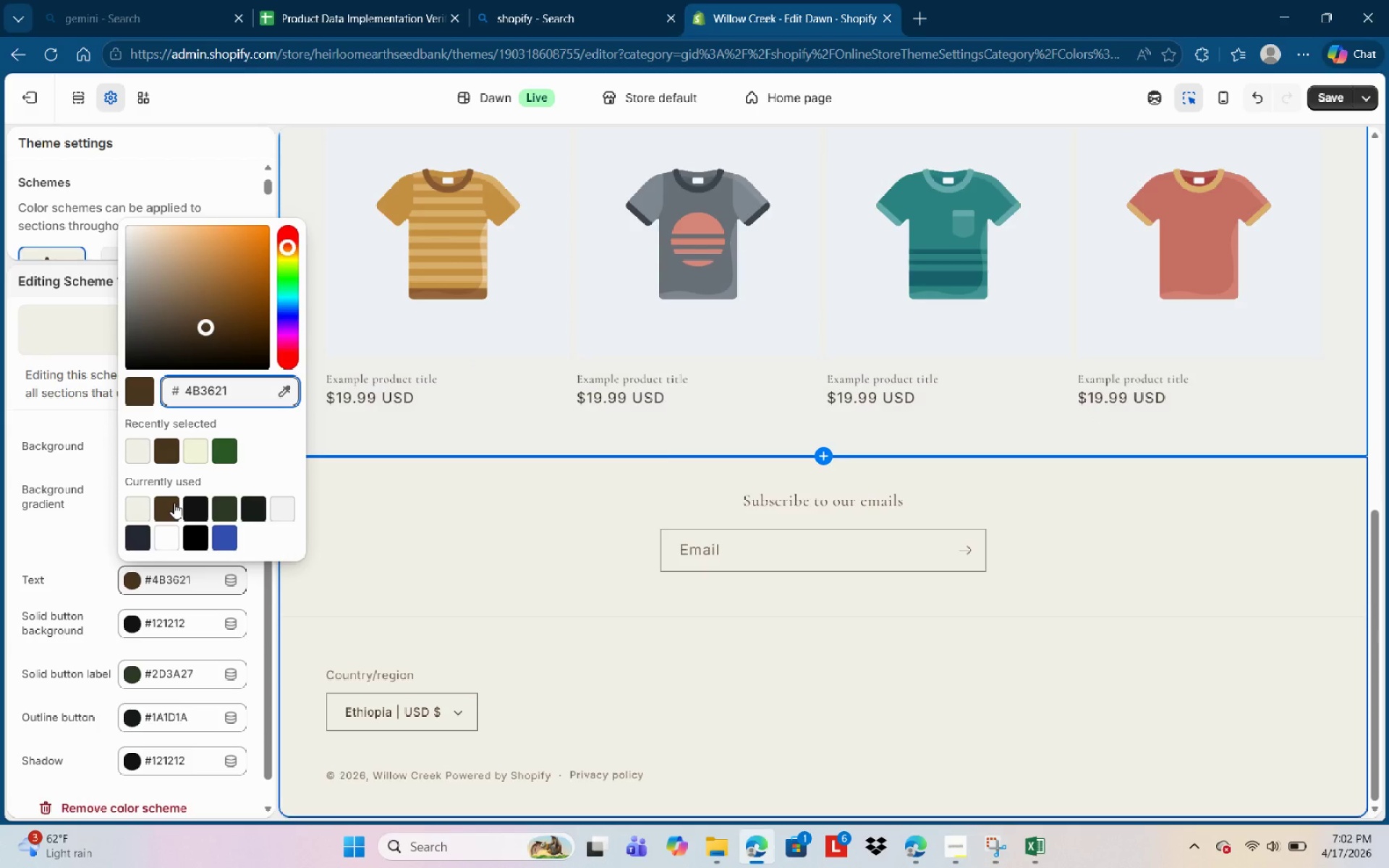 
key(Backspace)
 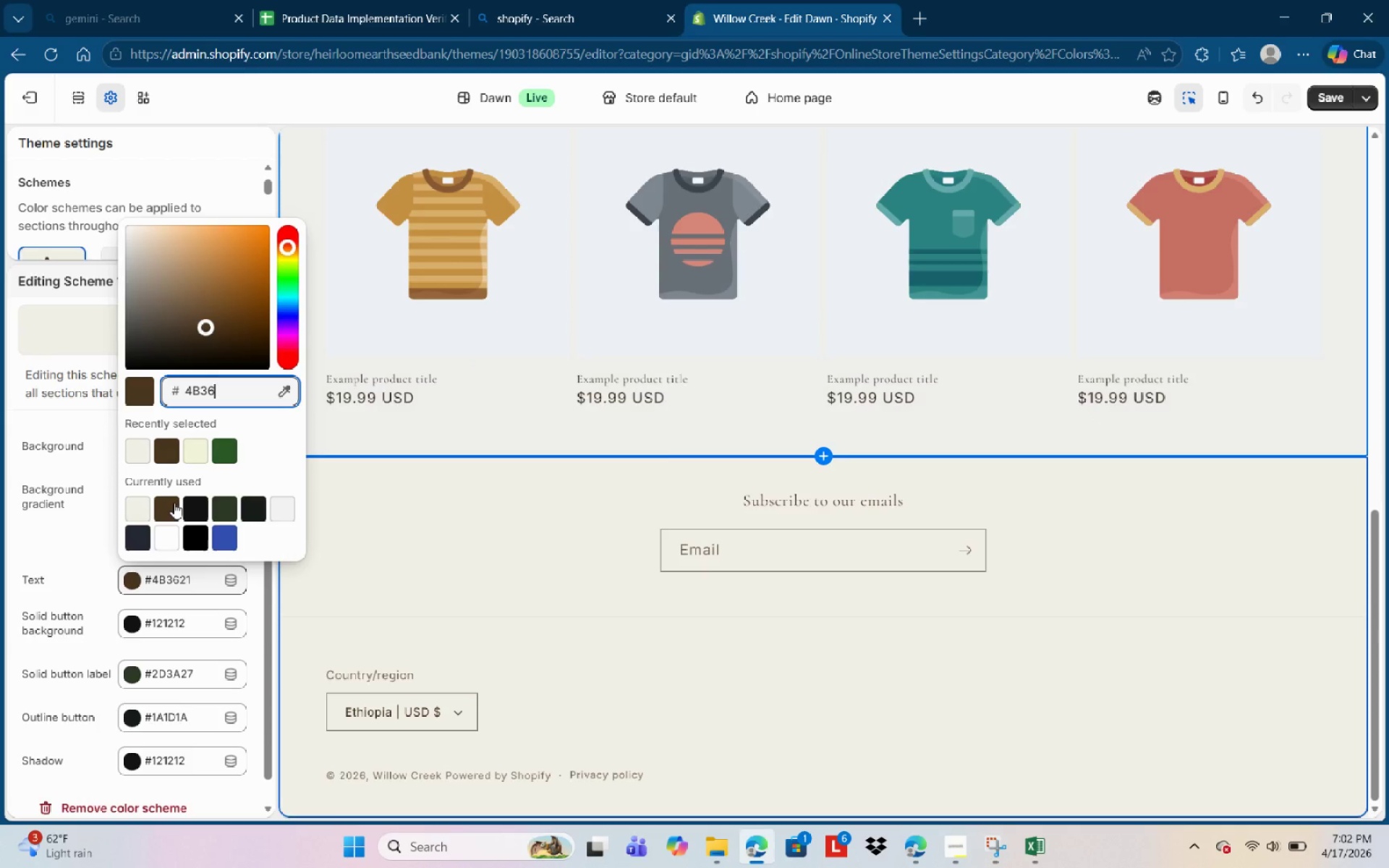 
key(Backspace)
 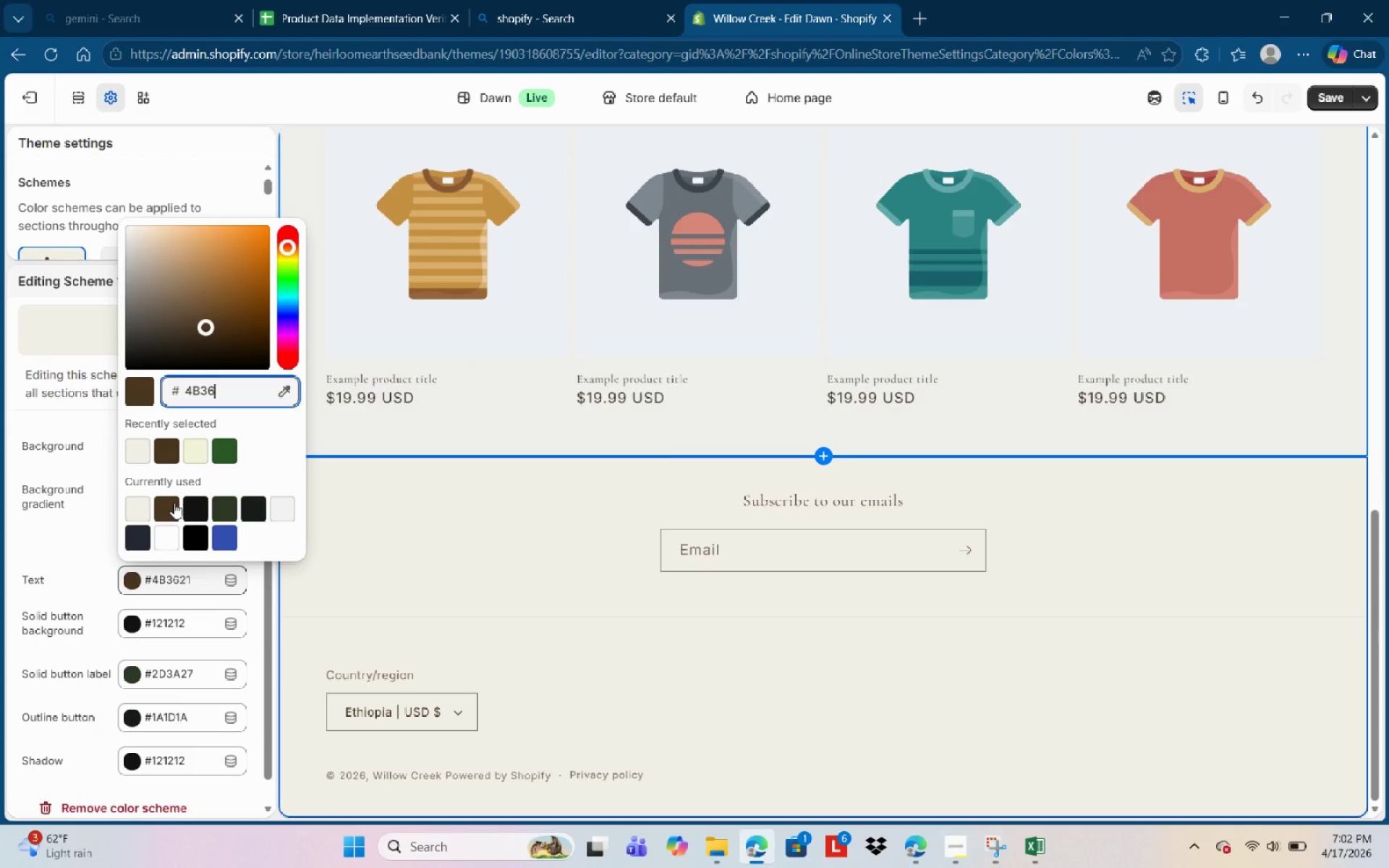 
key(Backspace)
 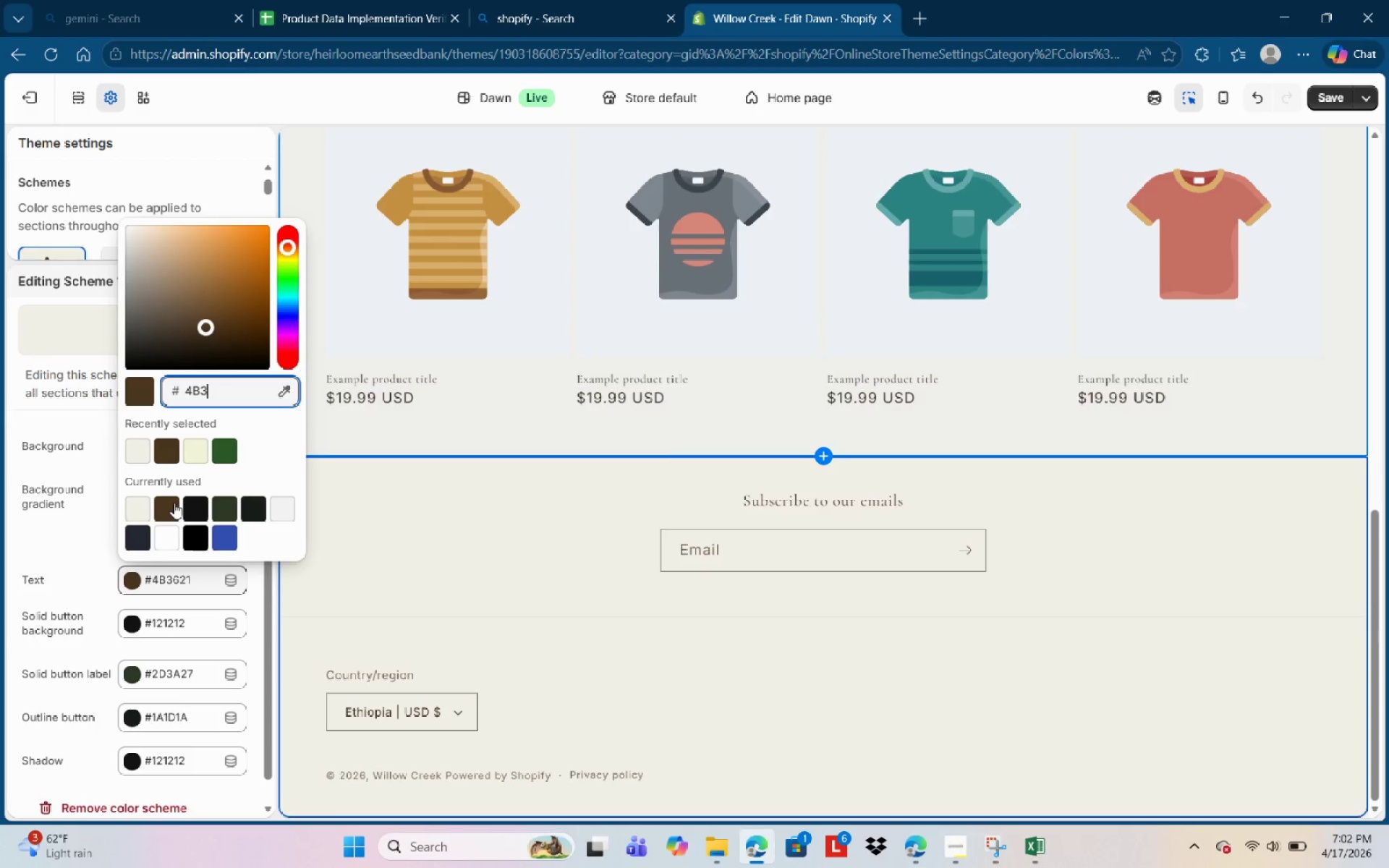 
key(Backspace)
 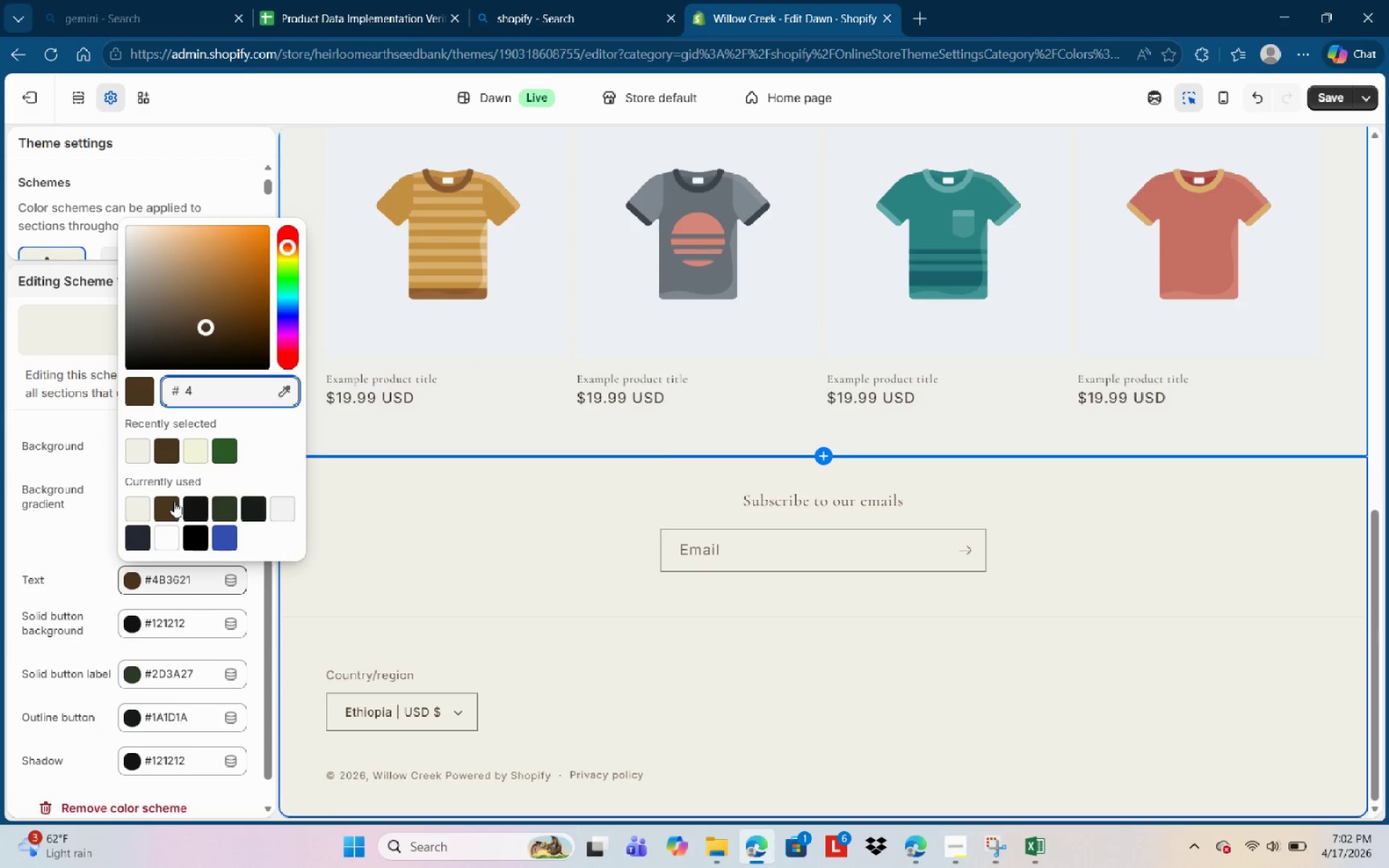 
key(Backspace)
 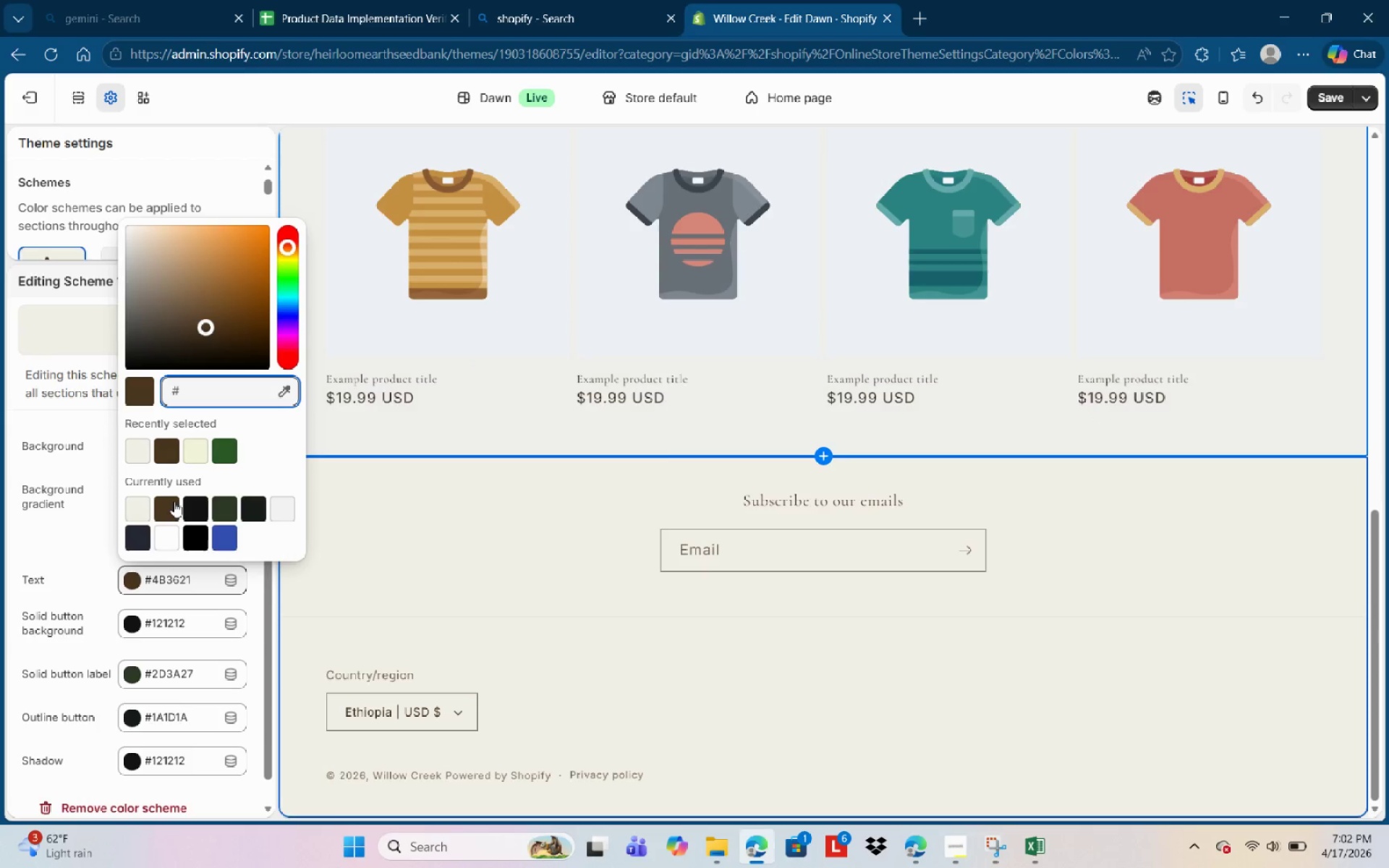 
key(Backspace)
 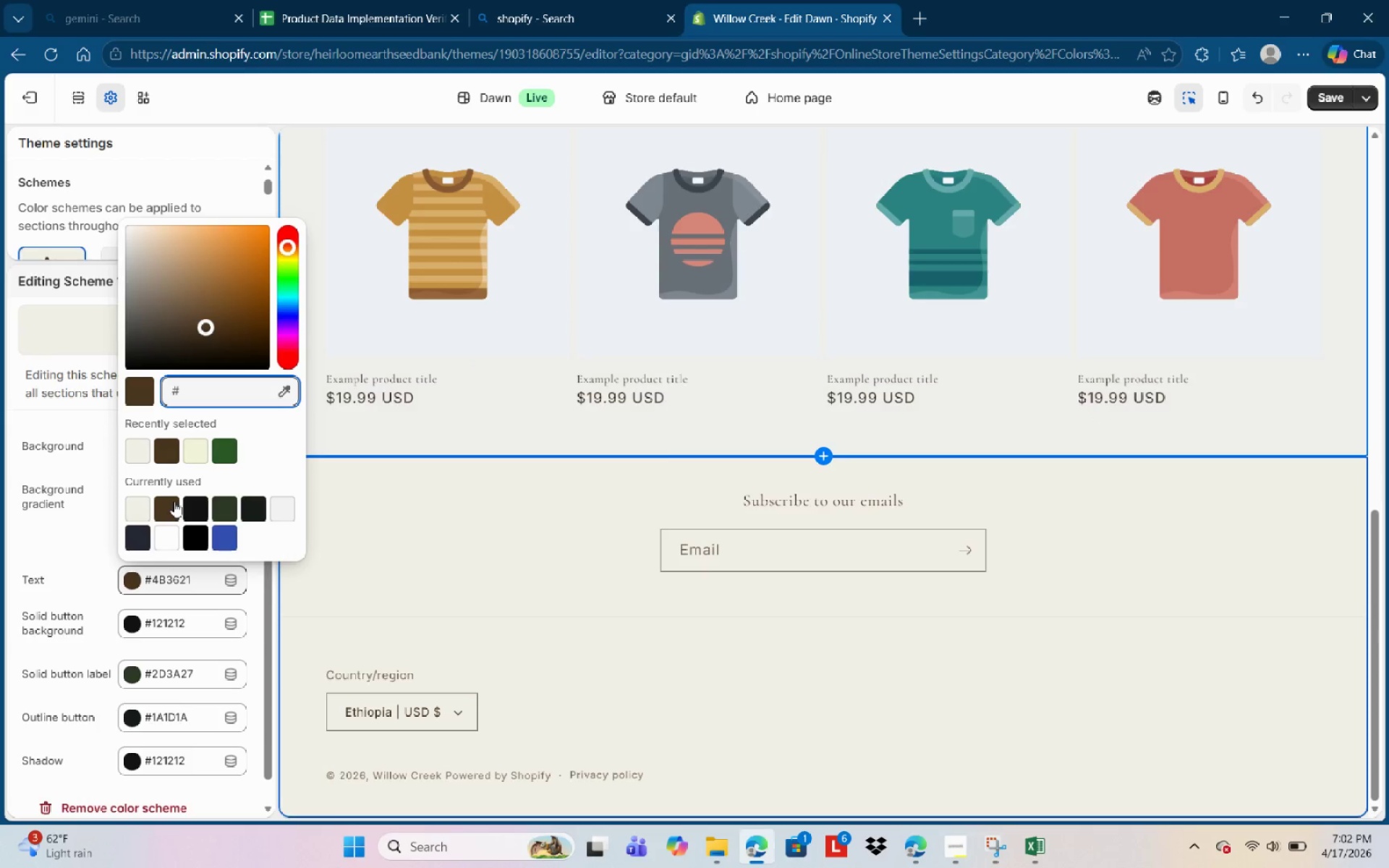 
key(Backspace)
 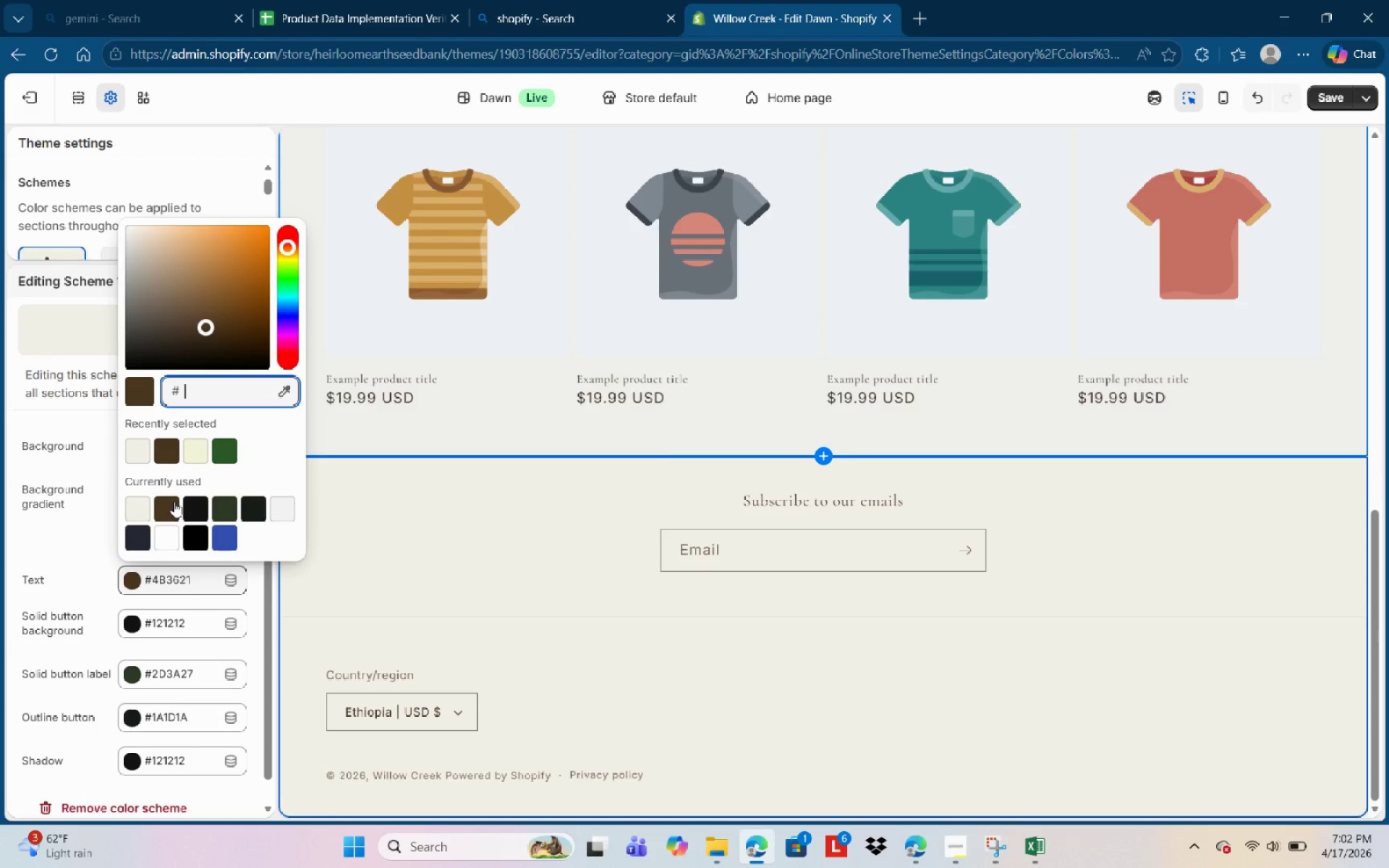 
key(Backspace)
 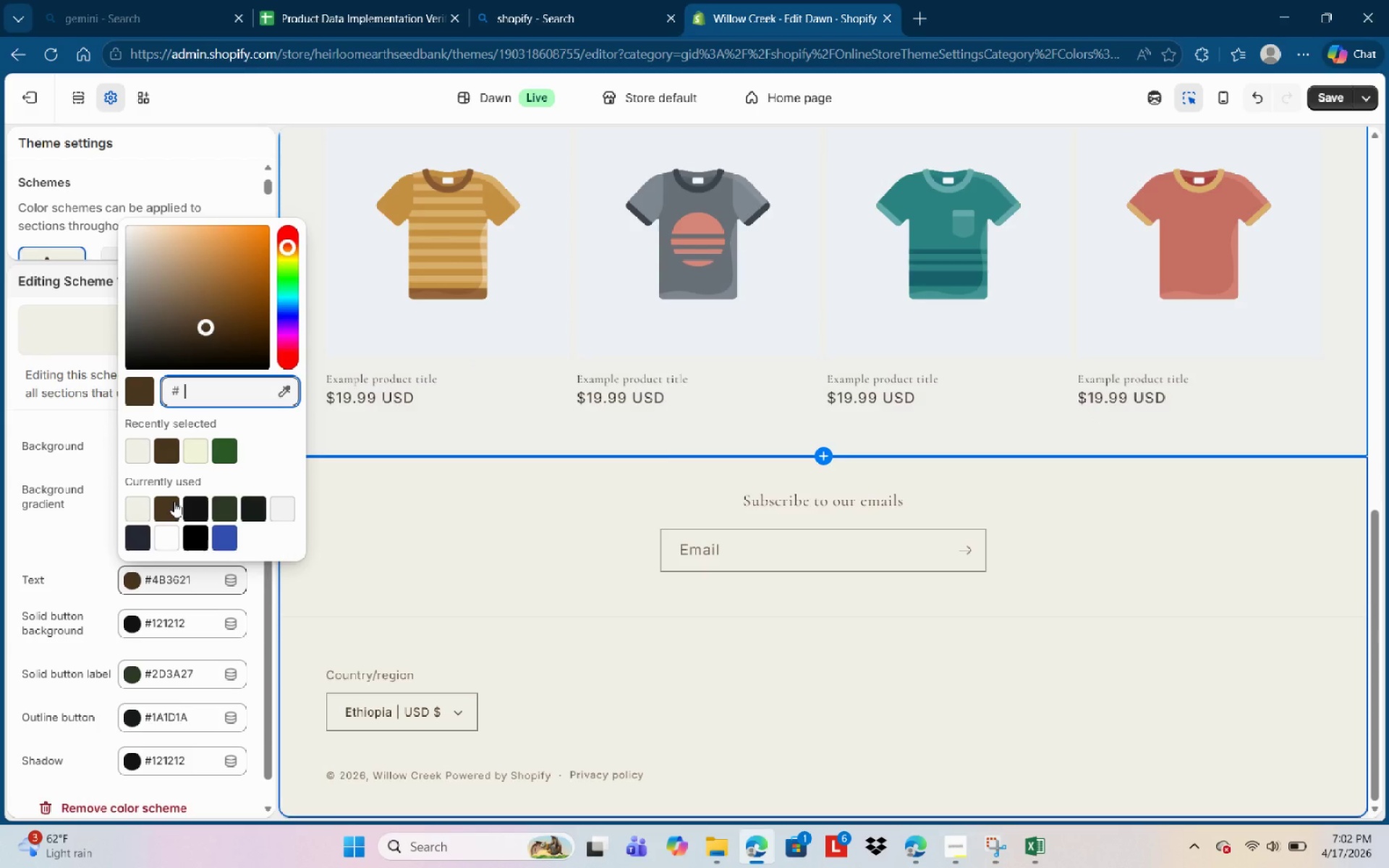 
key(Backspace)
 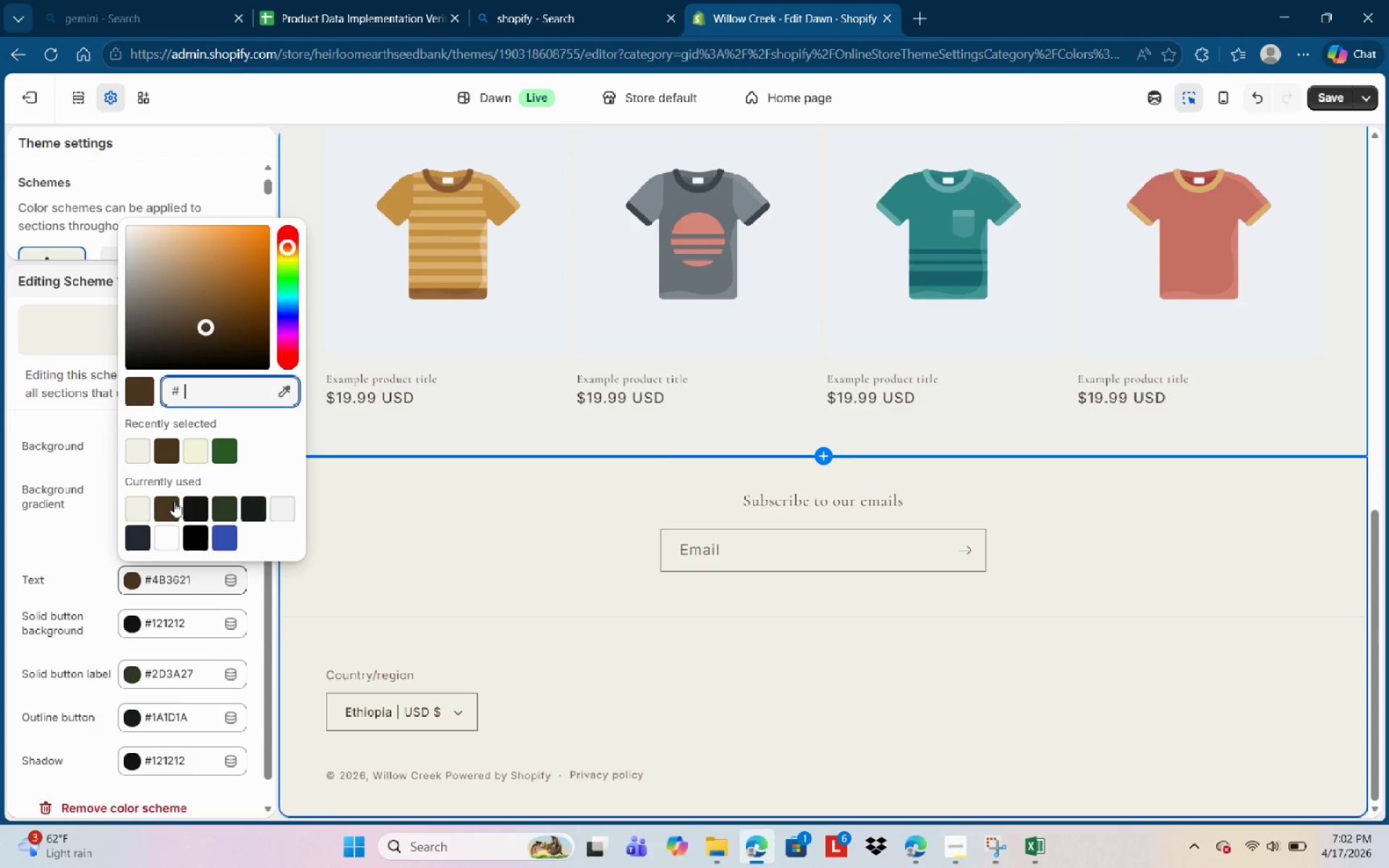 
key(Backspace)
 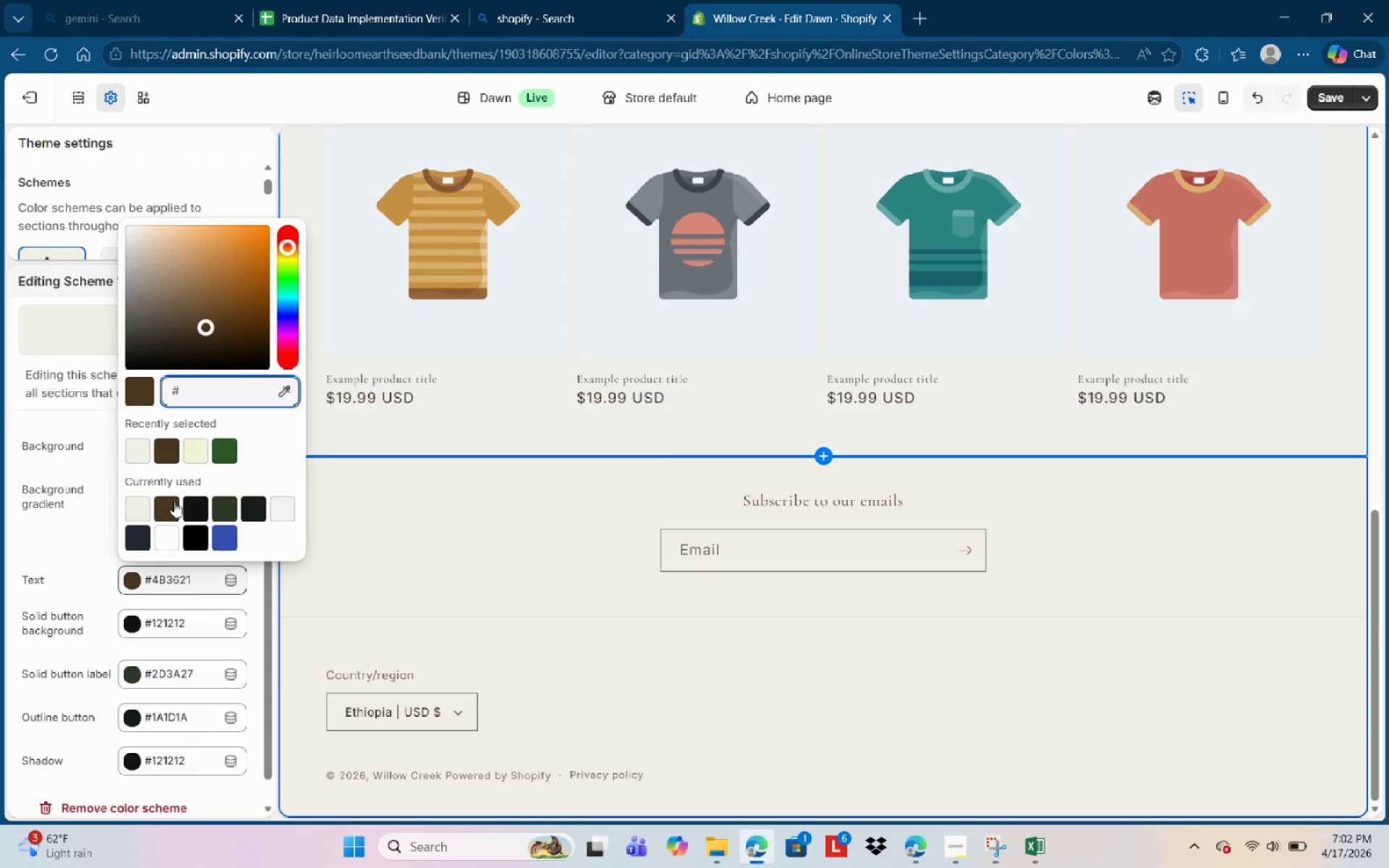 
key(Backspace)
 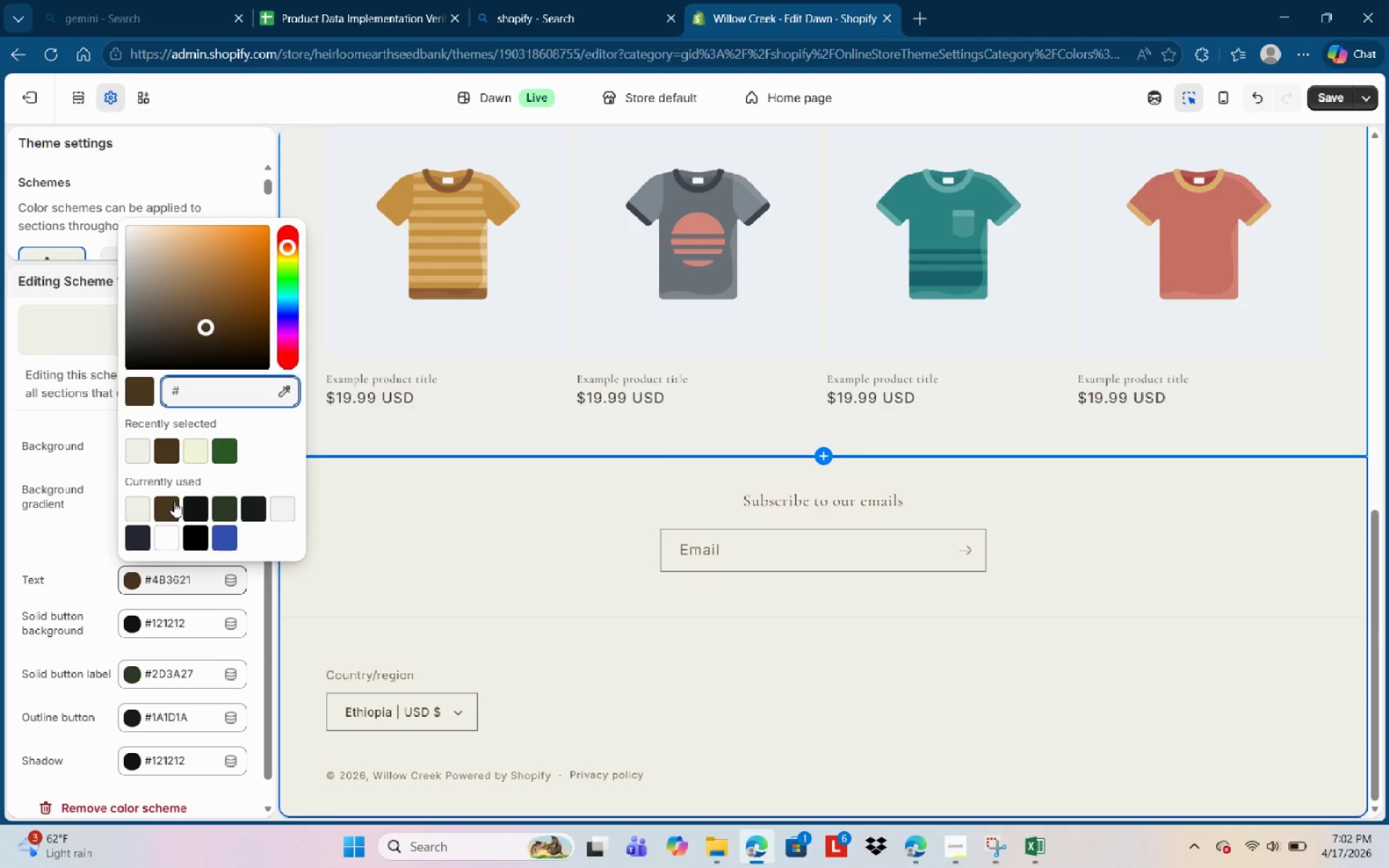 
key(Backspace)
 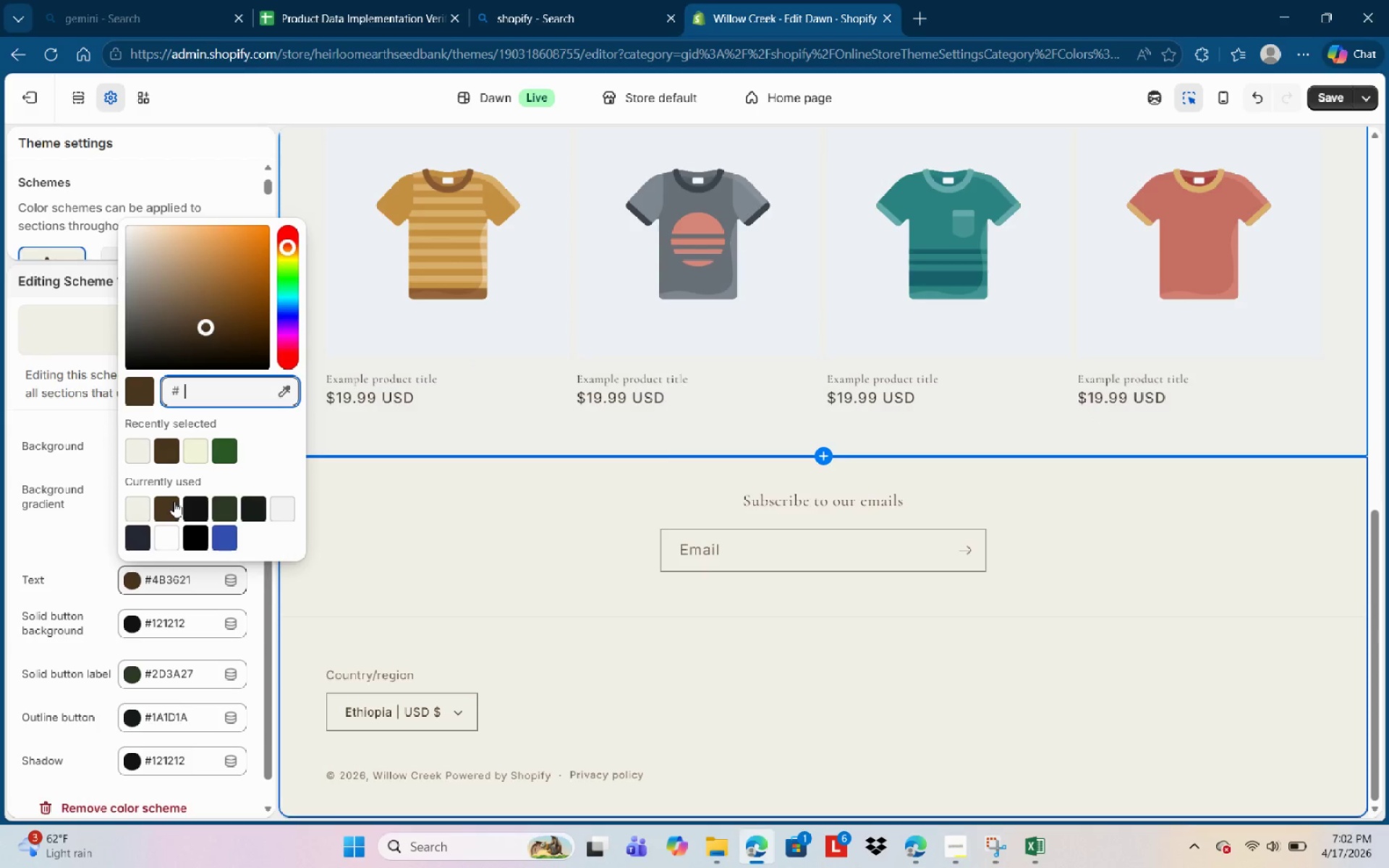 
key(Numpad2)
 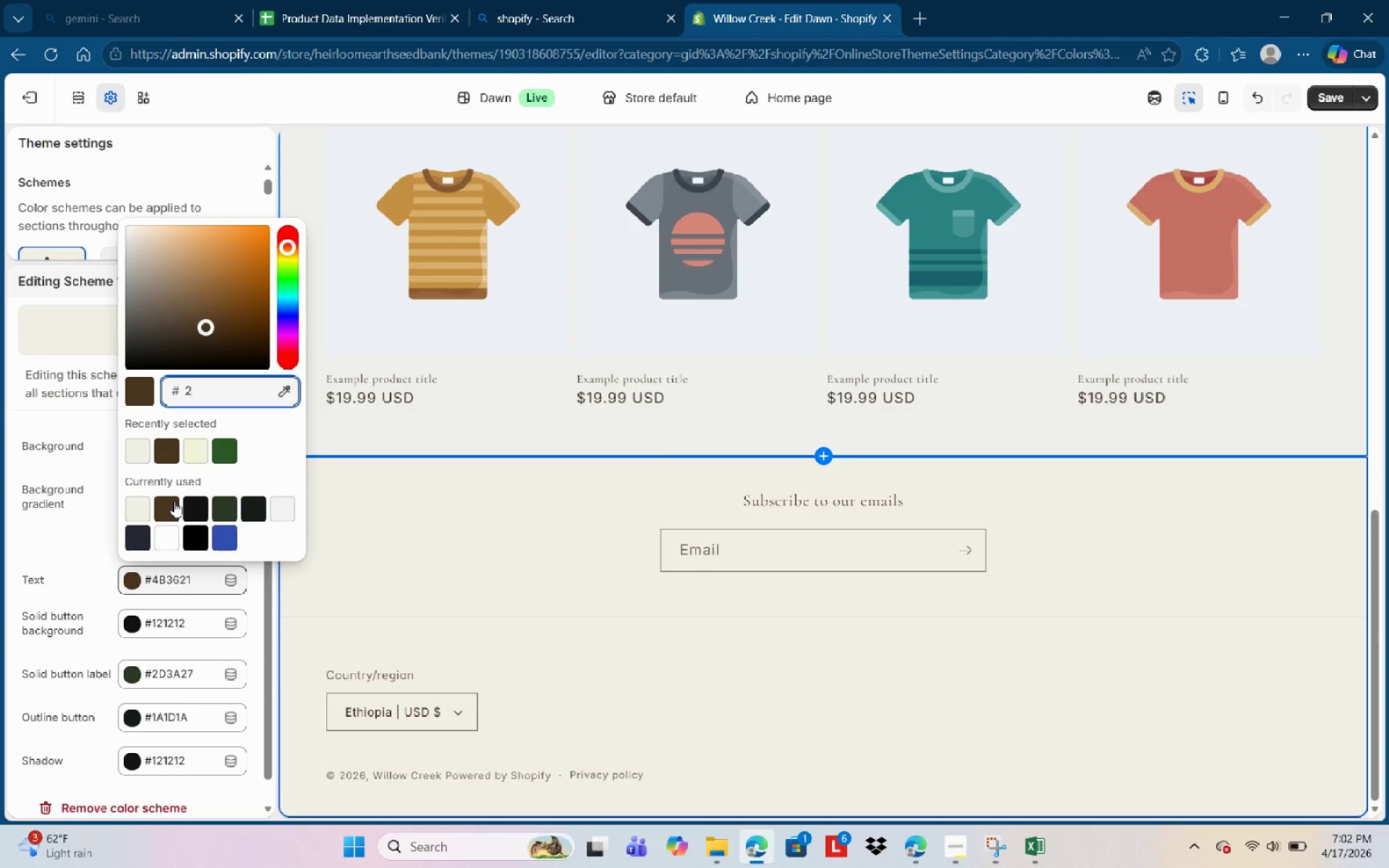 
key(B)
 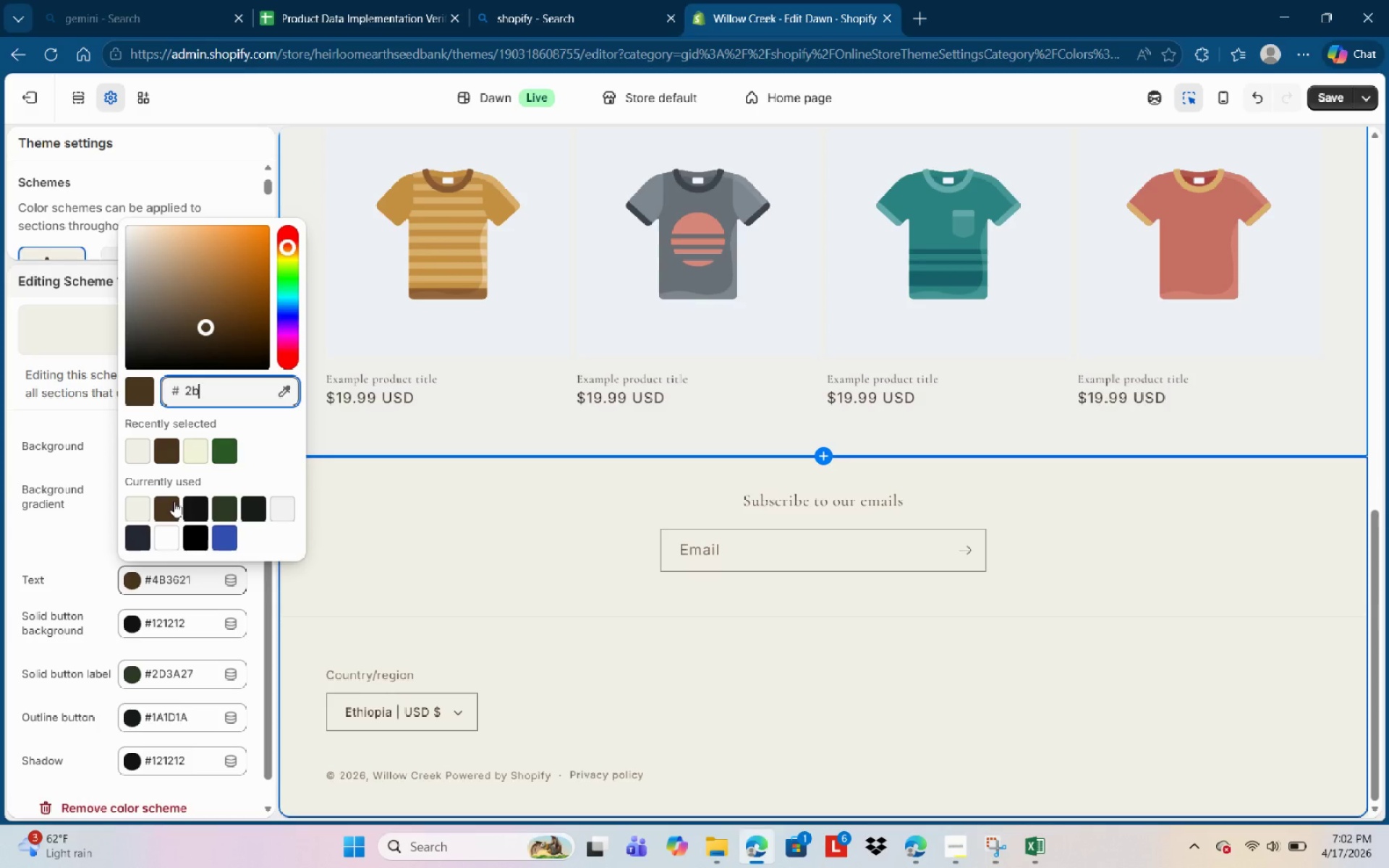 
key(Numpad3)
 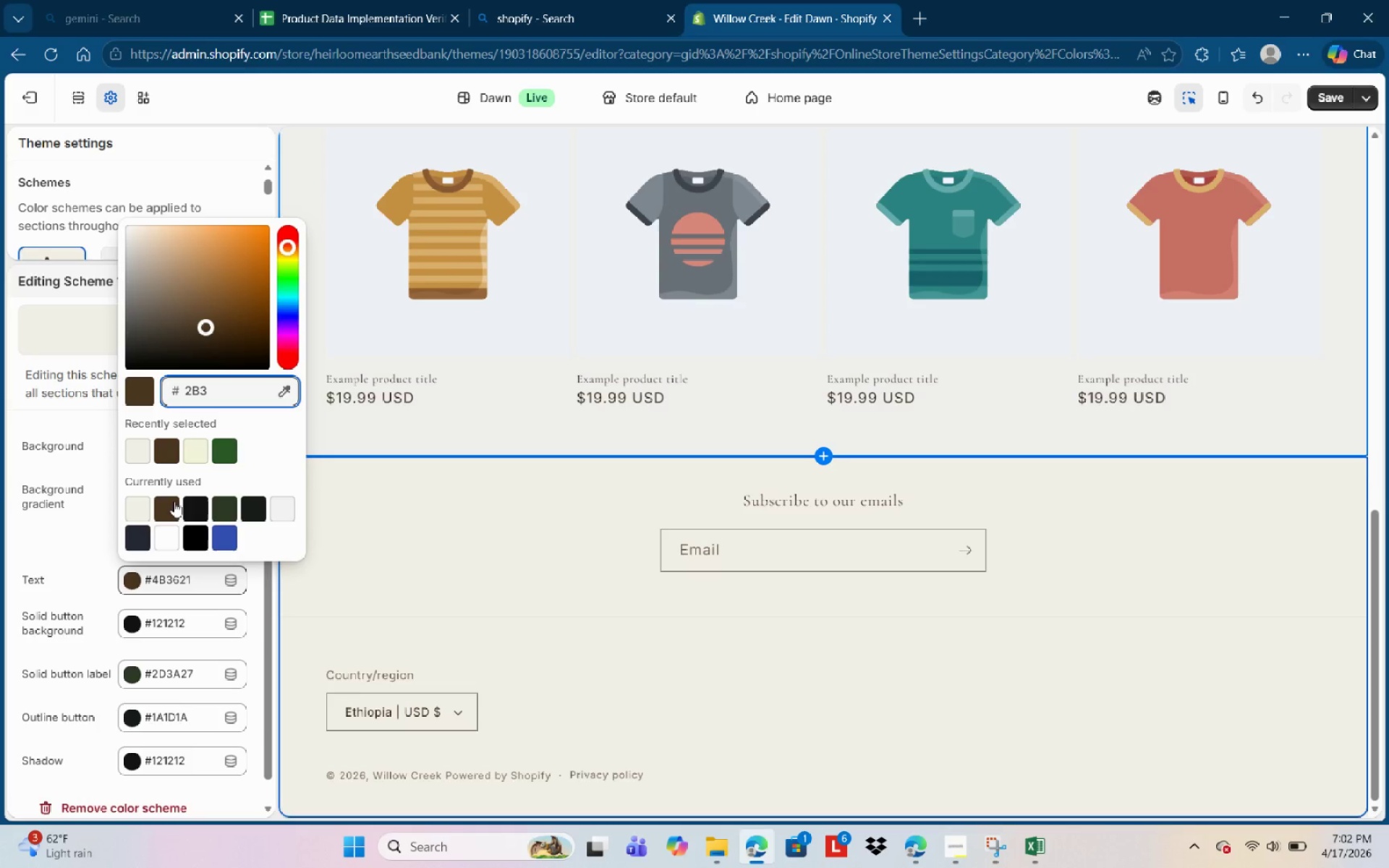 
key(D)
 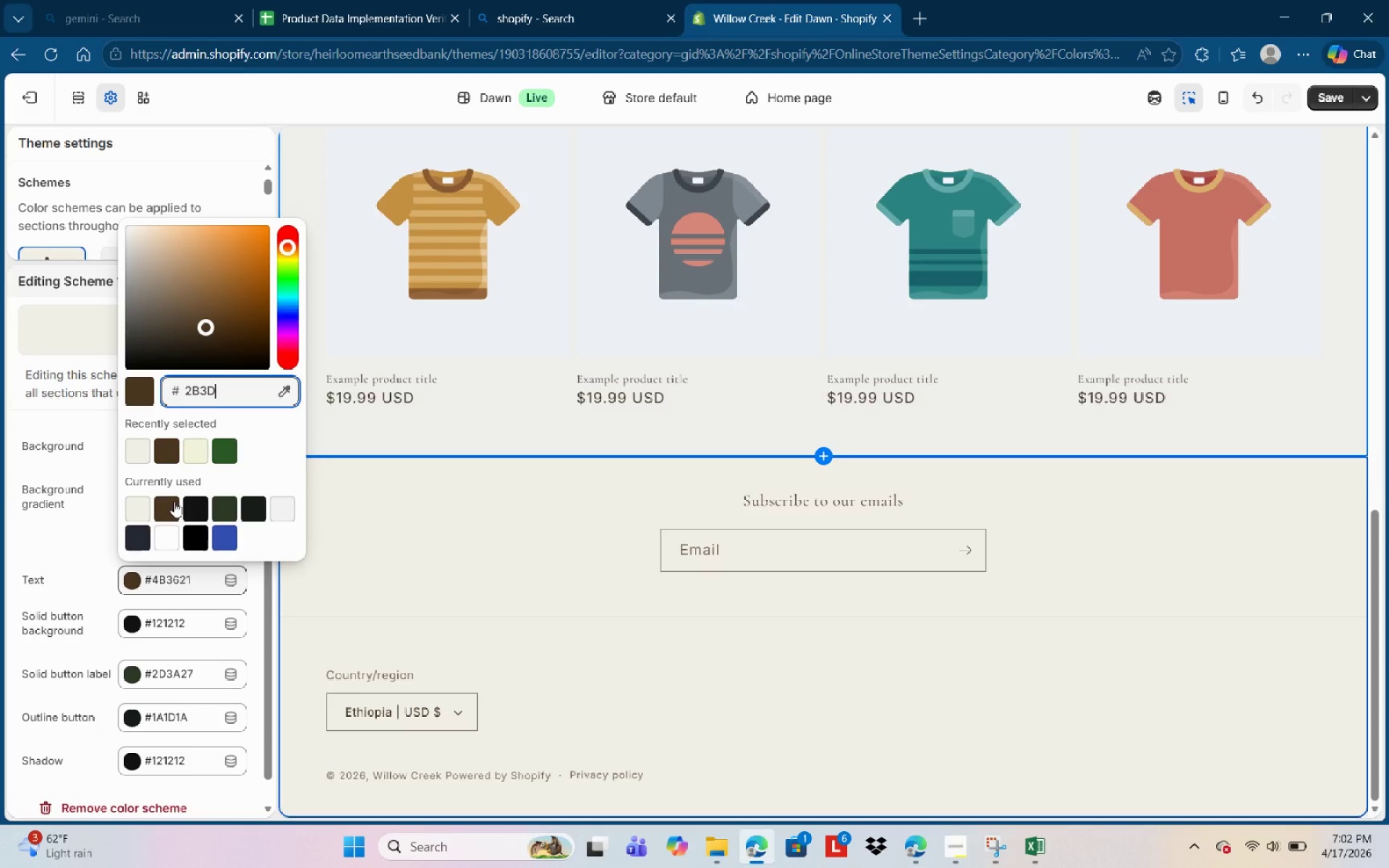 
key(Numpad2)
 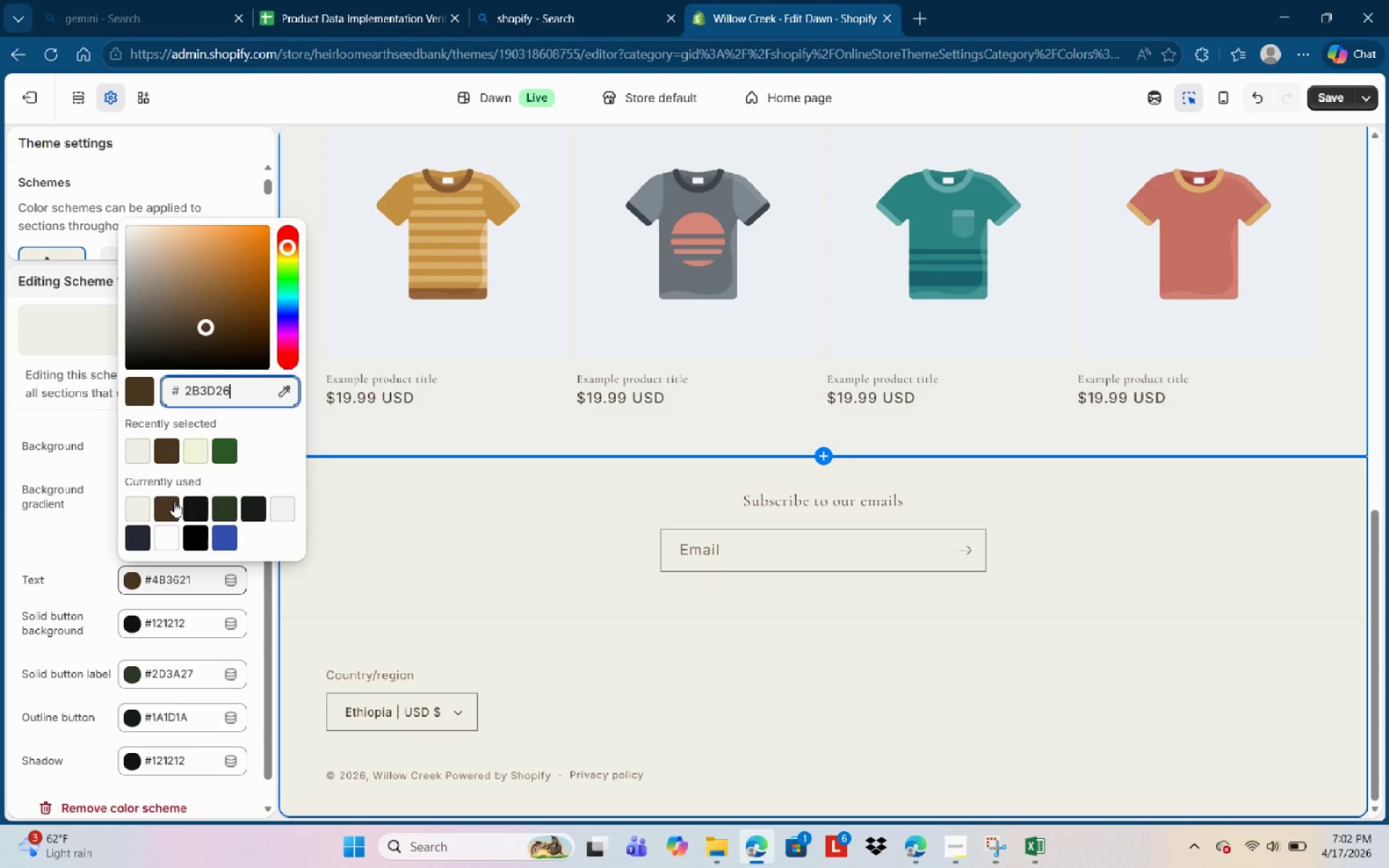 
key(Numpad6)
 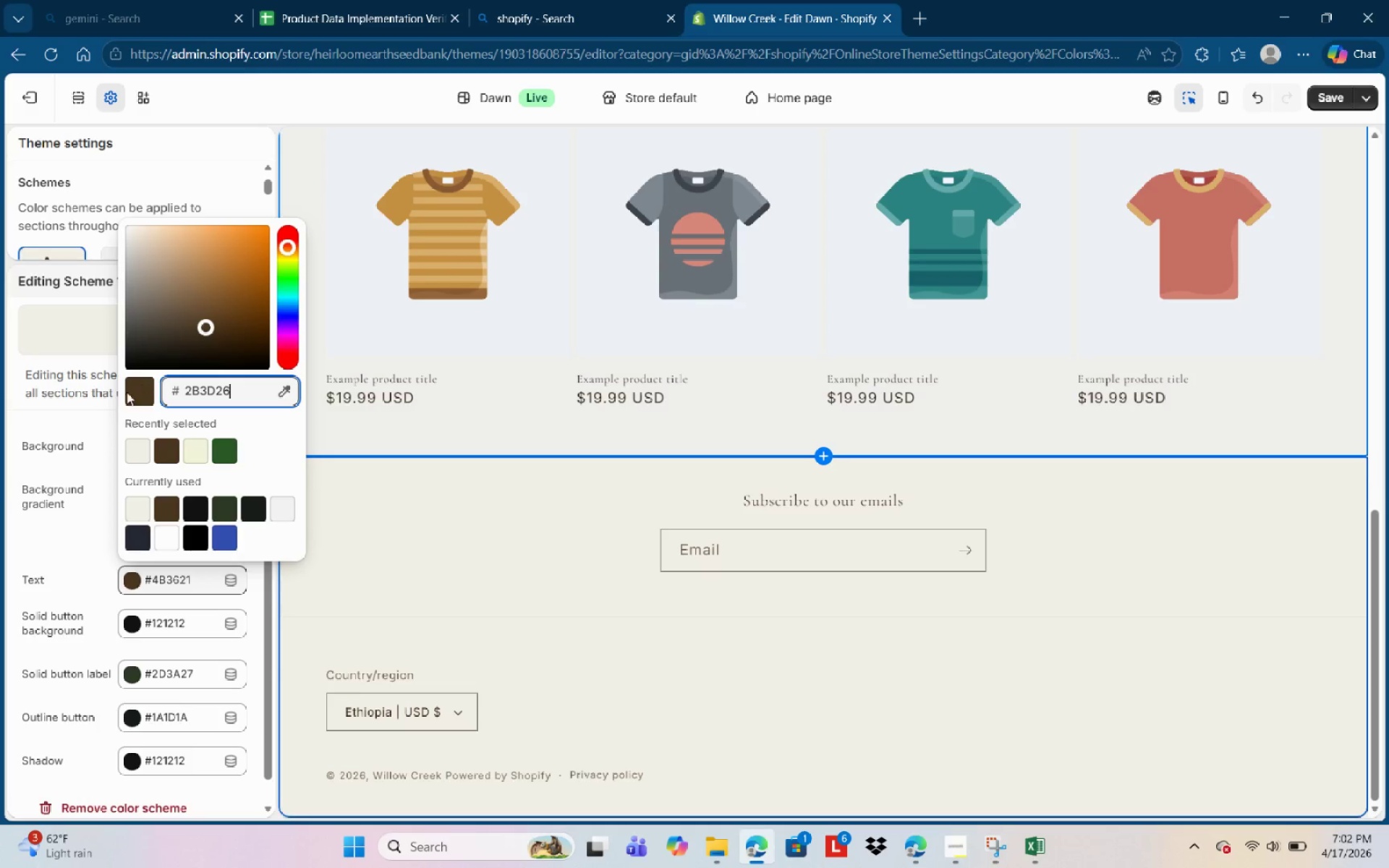 
left_click([91, 427])
 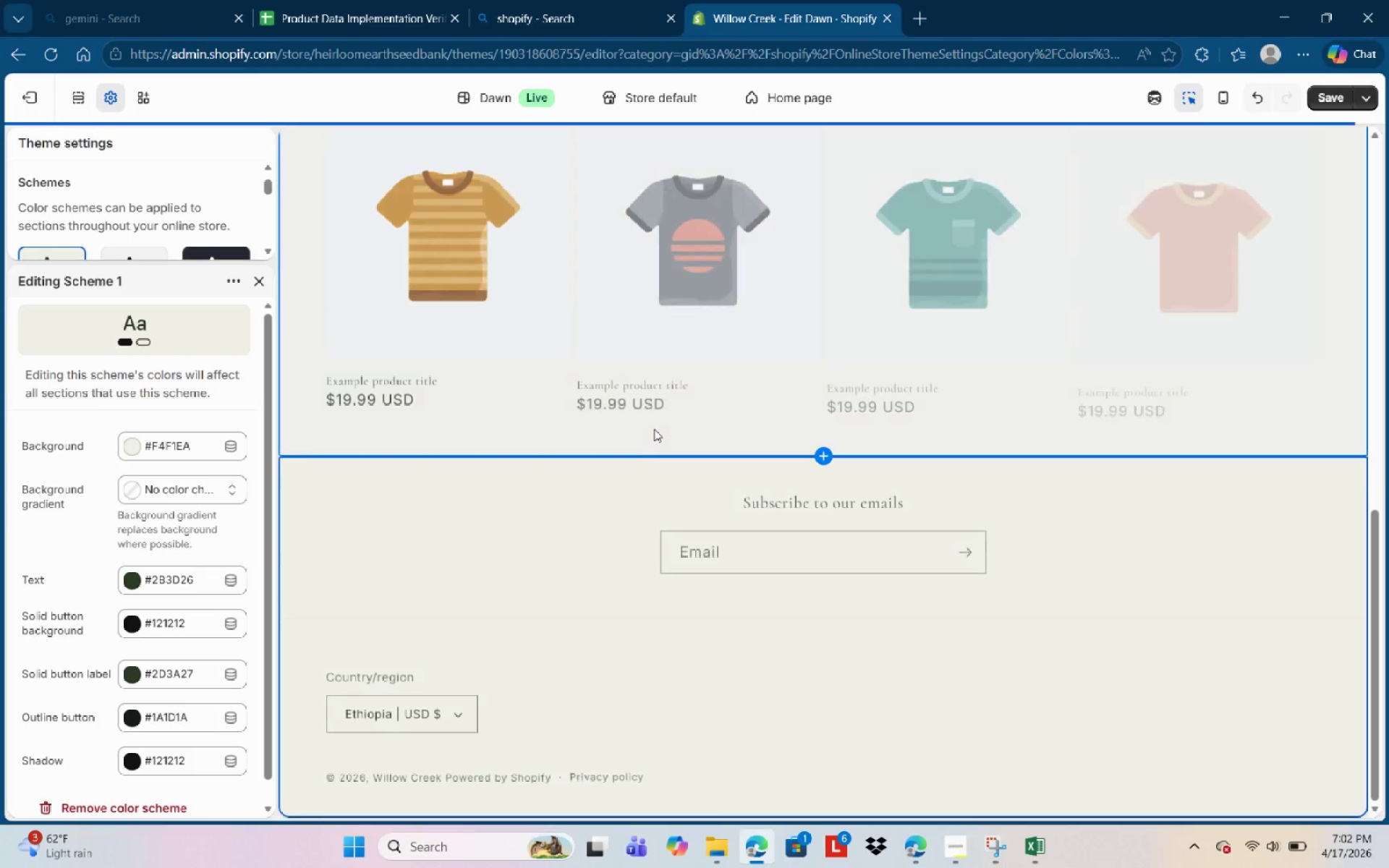 
scroll: coordinate [633, 392], scroll_direction: up, amount: 6.0
 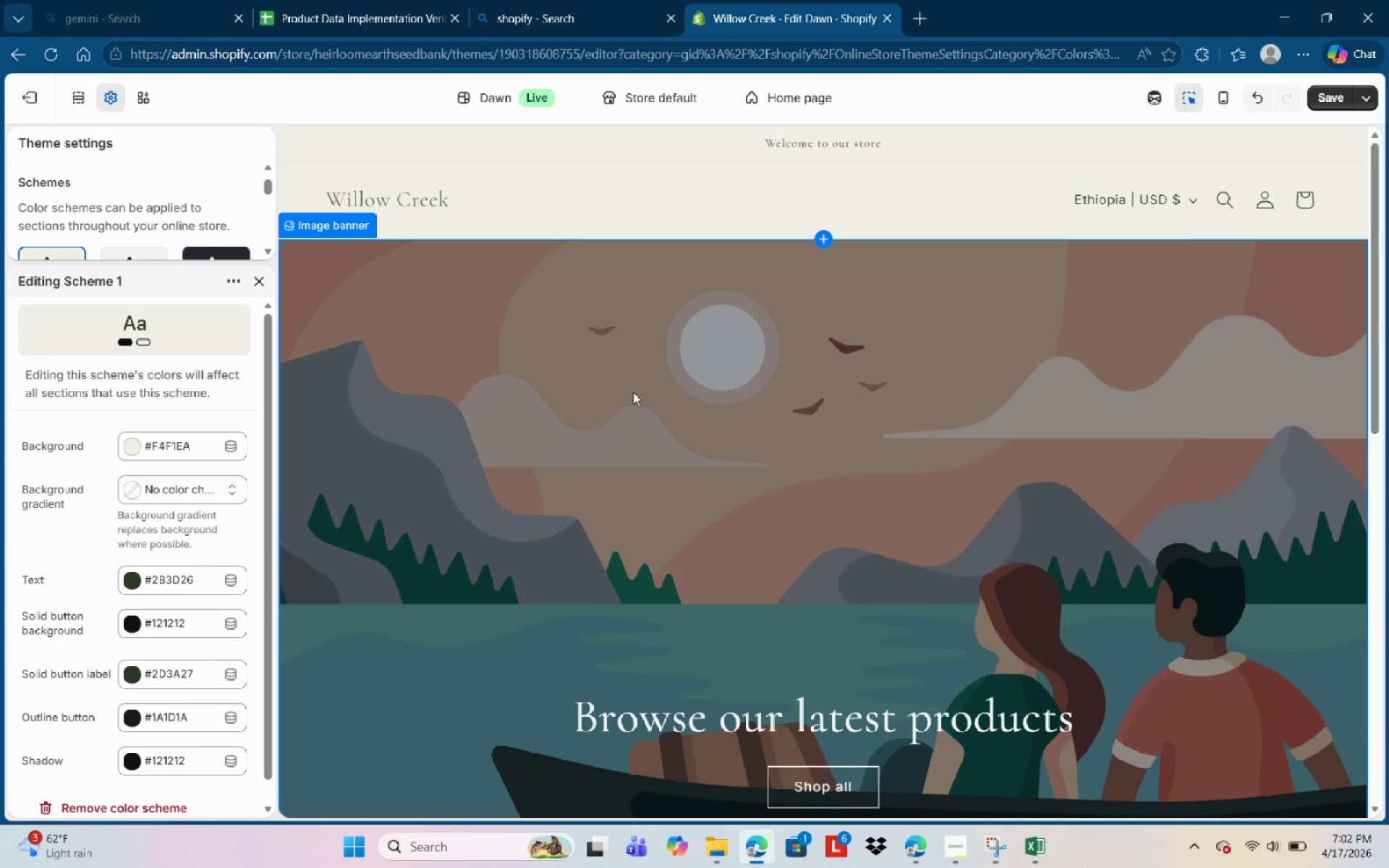 
scroll: coordinate [633, 396], scroll_direction: down, amount: 11.0
 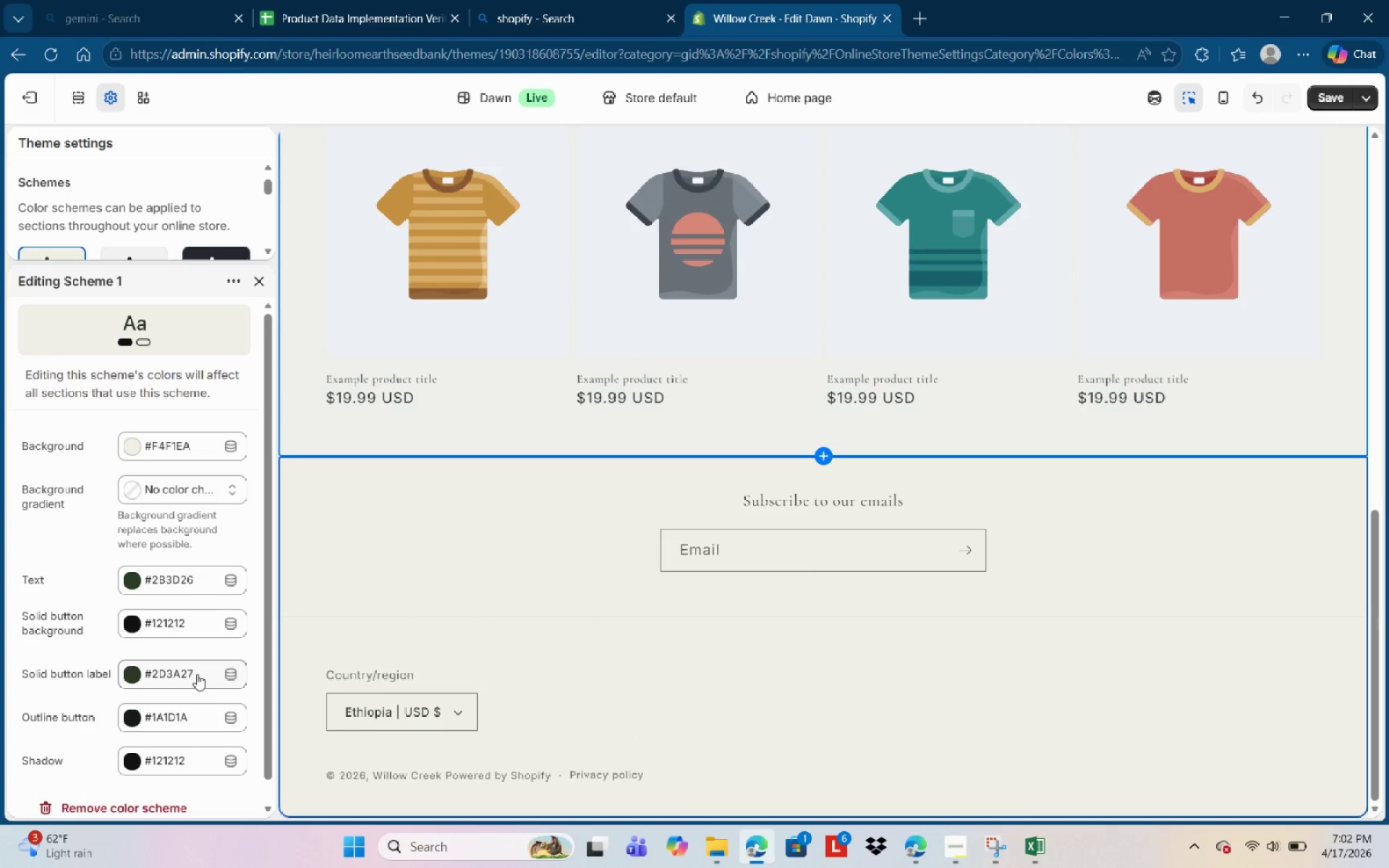 
left_click([195, 675])
 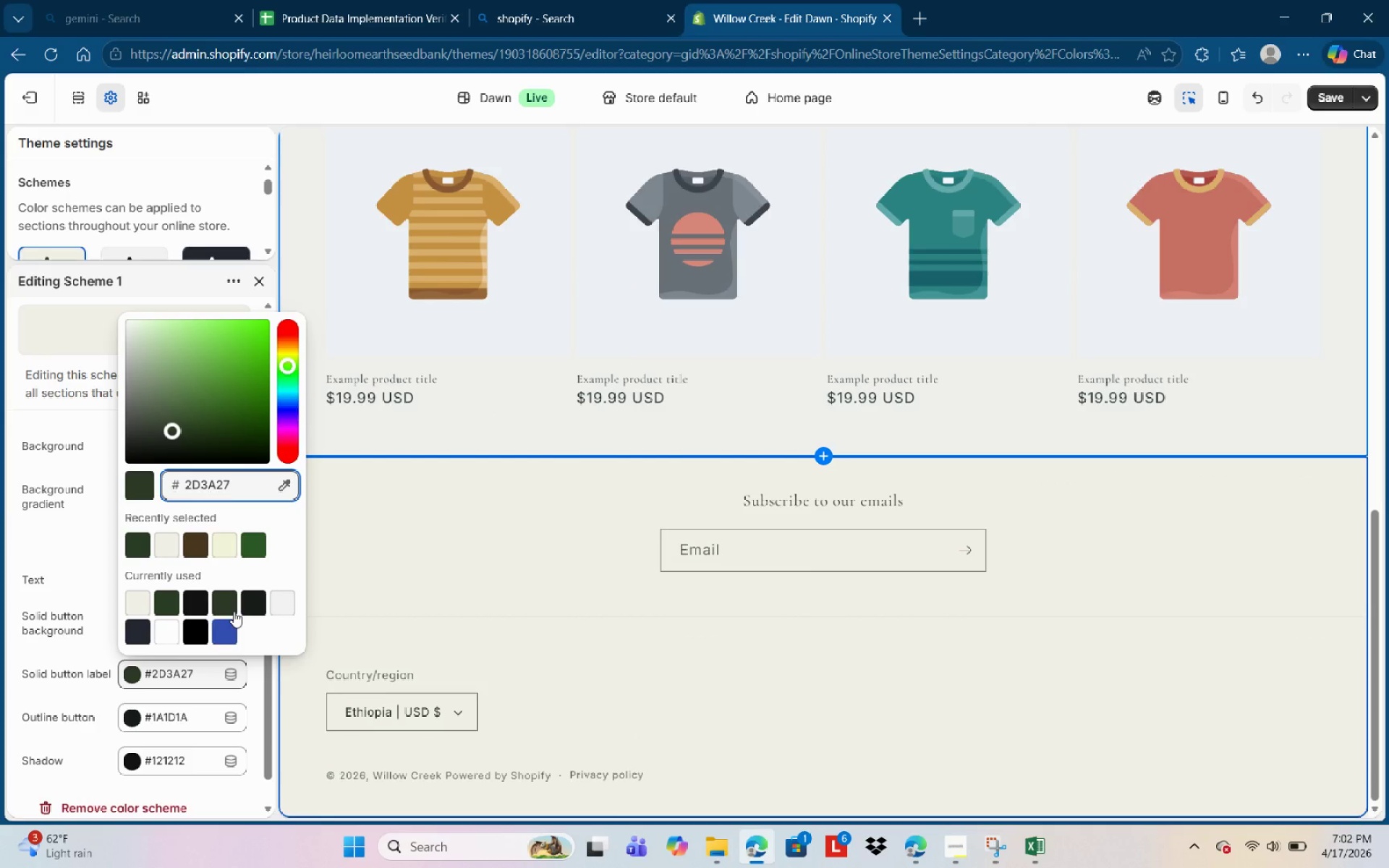 
key(Backspace)
 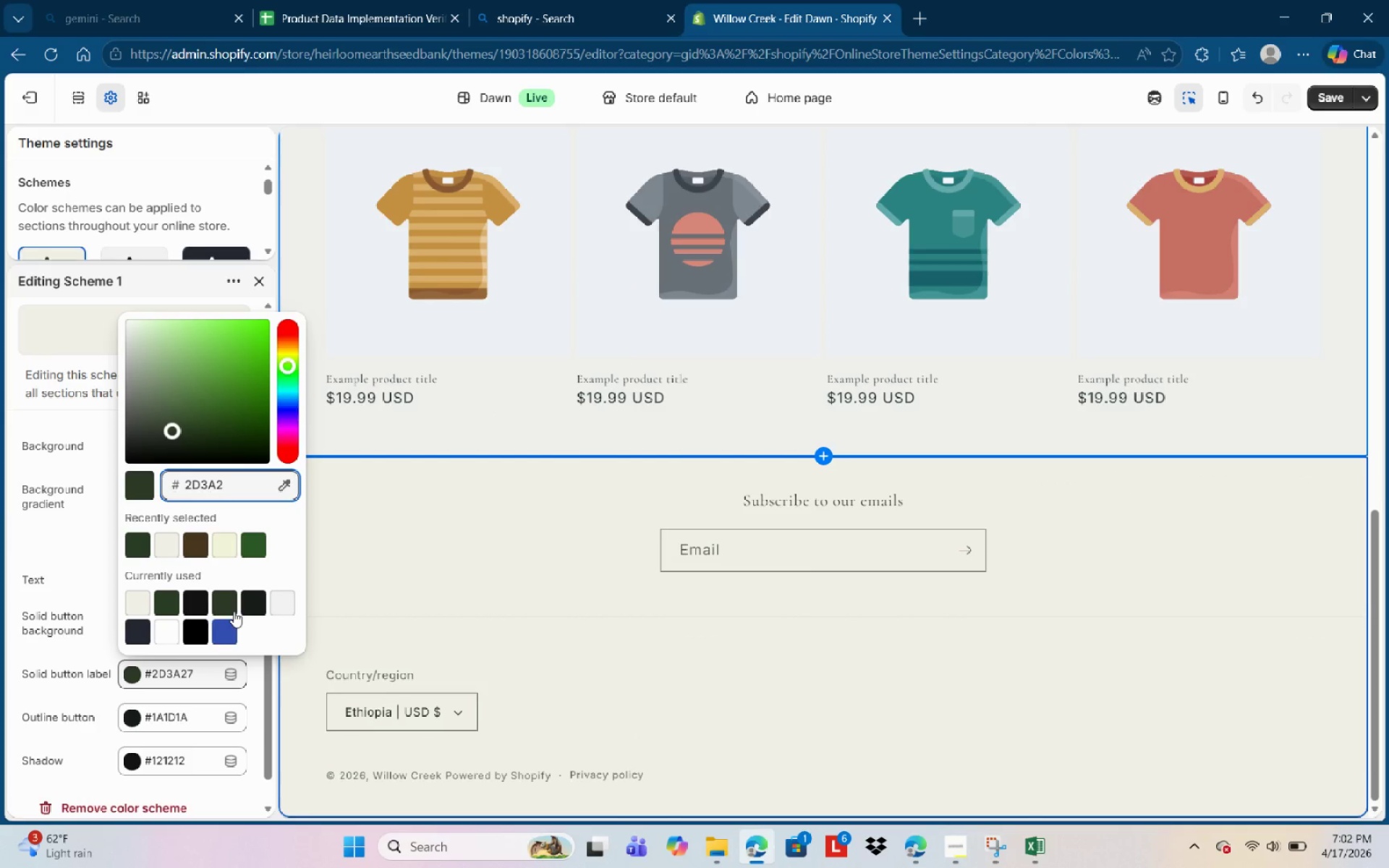 
key(Backspace)
 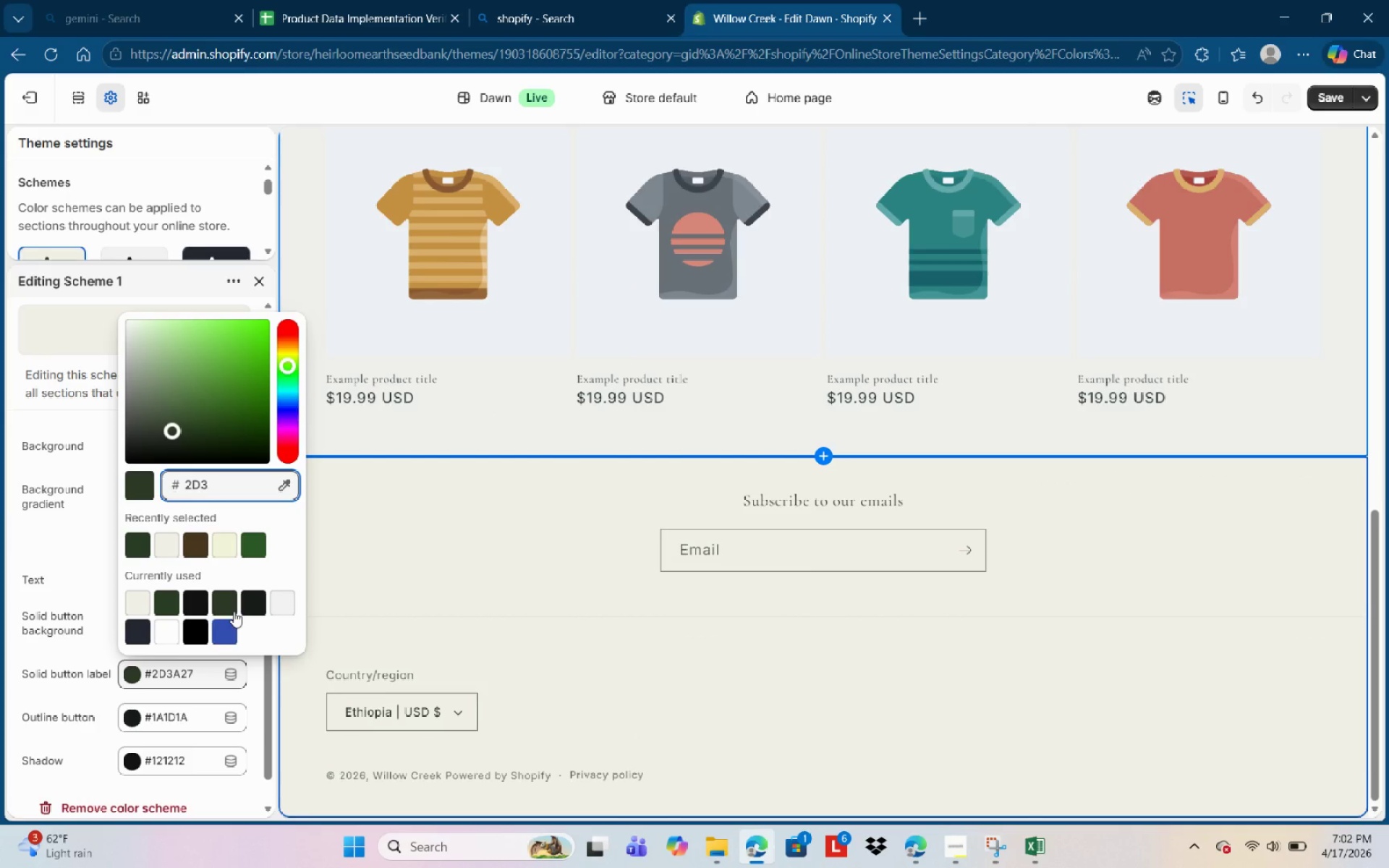 
key(Backspace)
 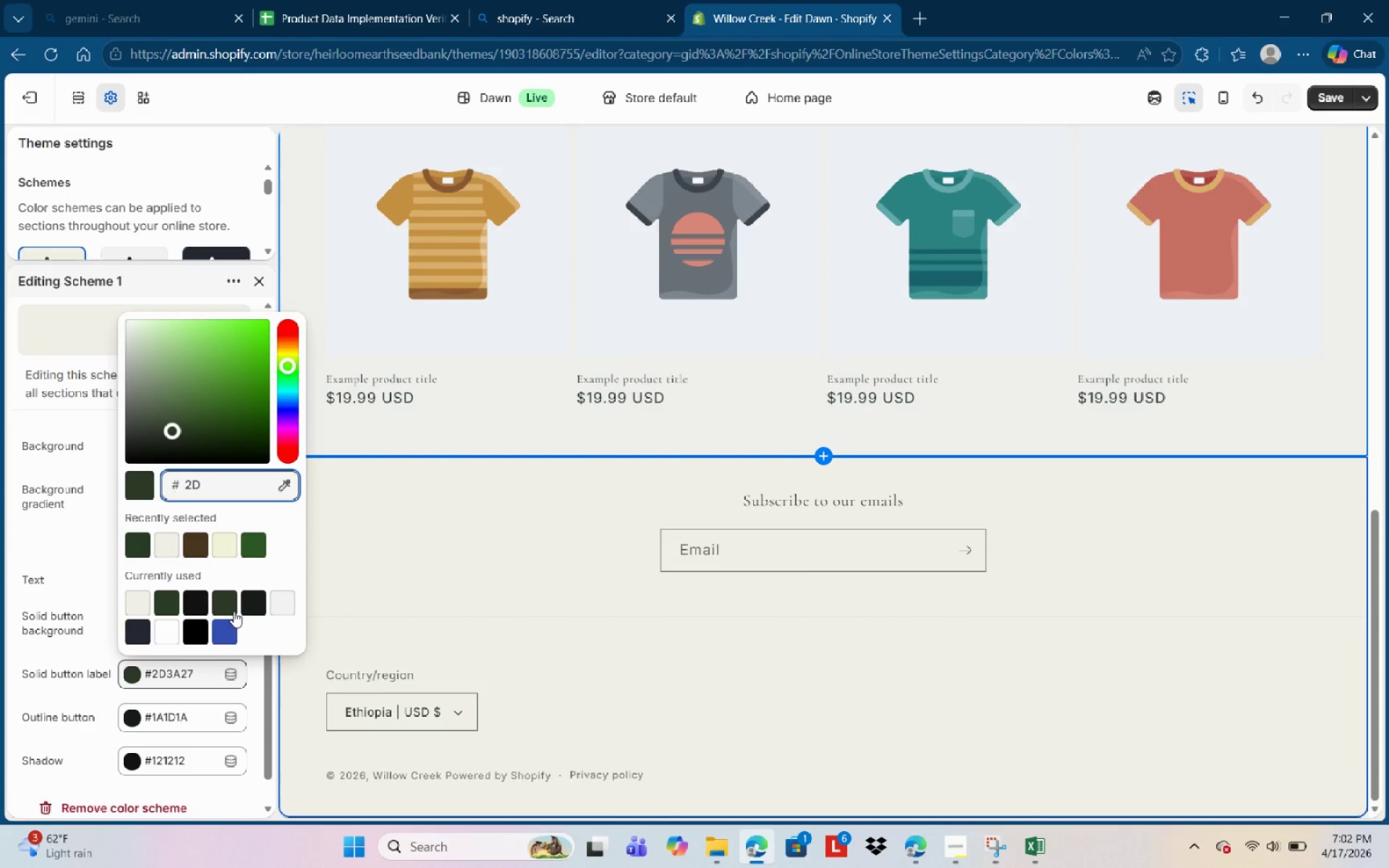 
key(Backspace)
 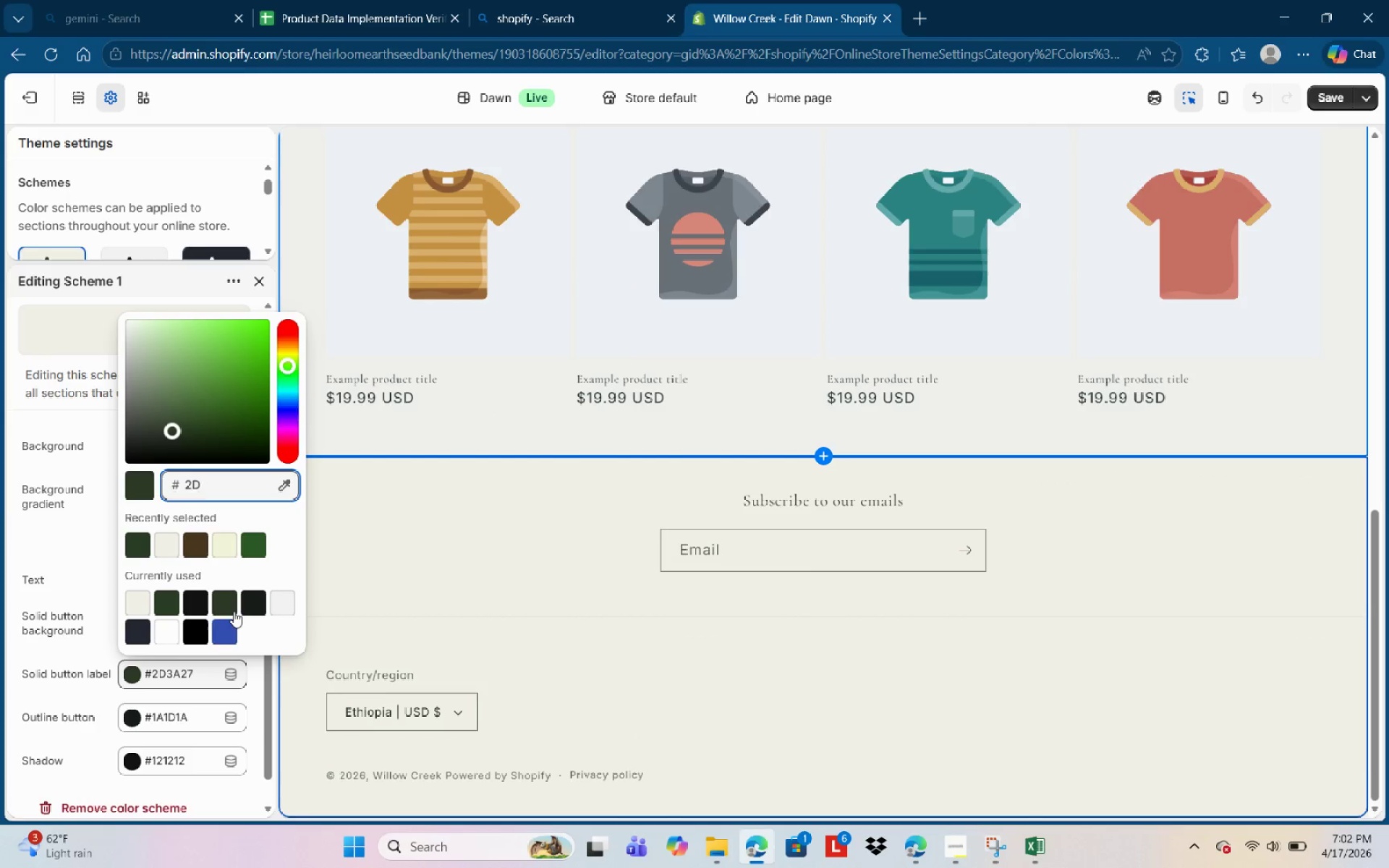 
key(Backspace)
 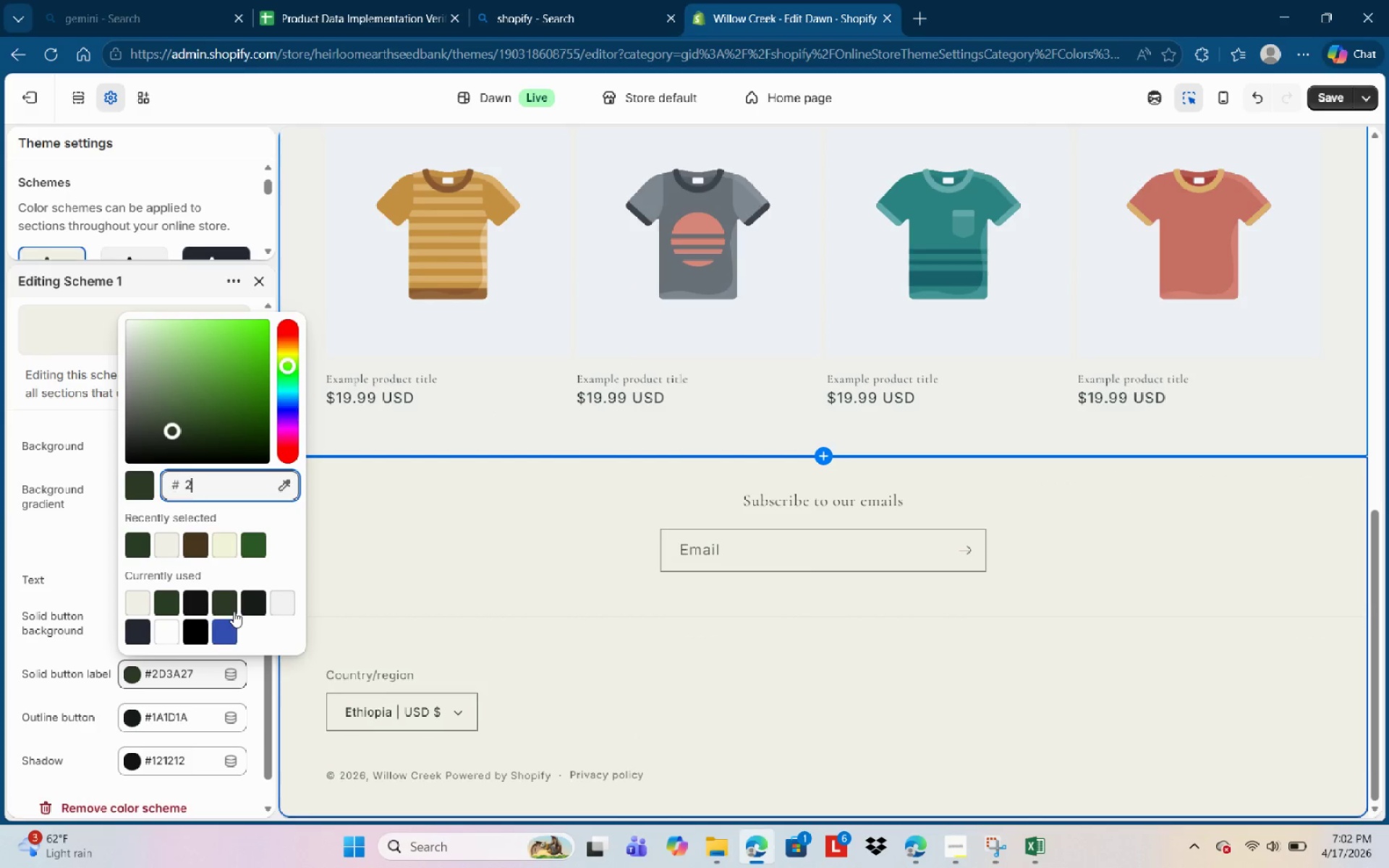 
key(Backspace)
 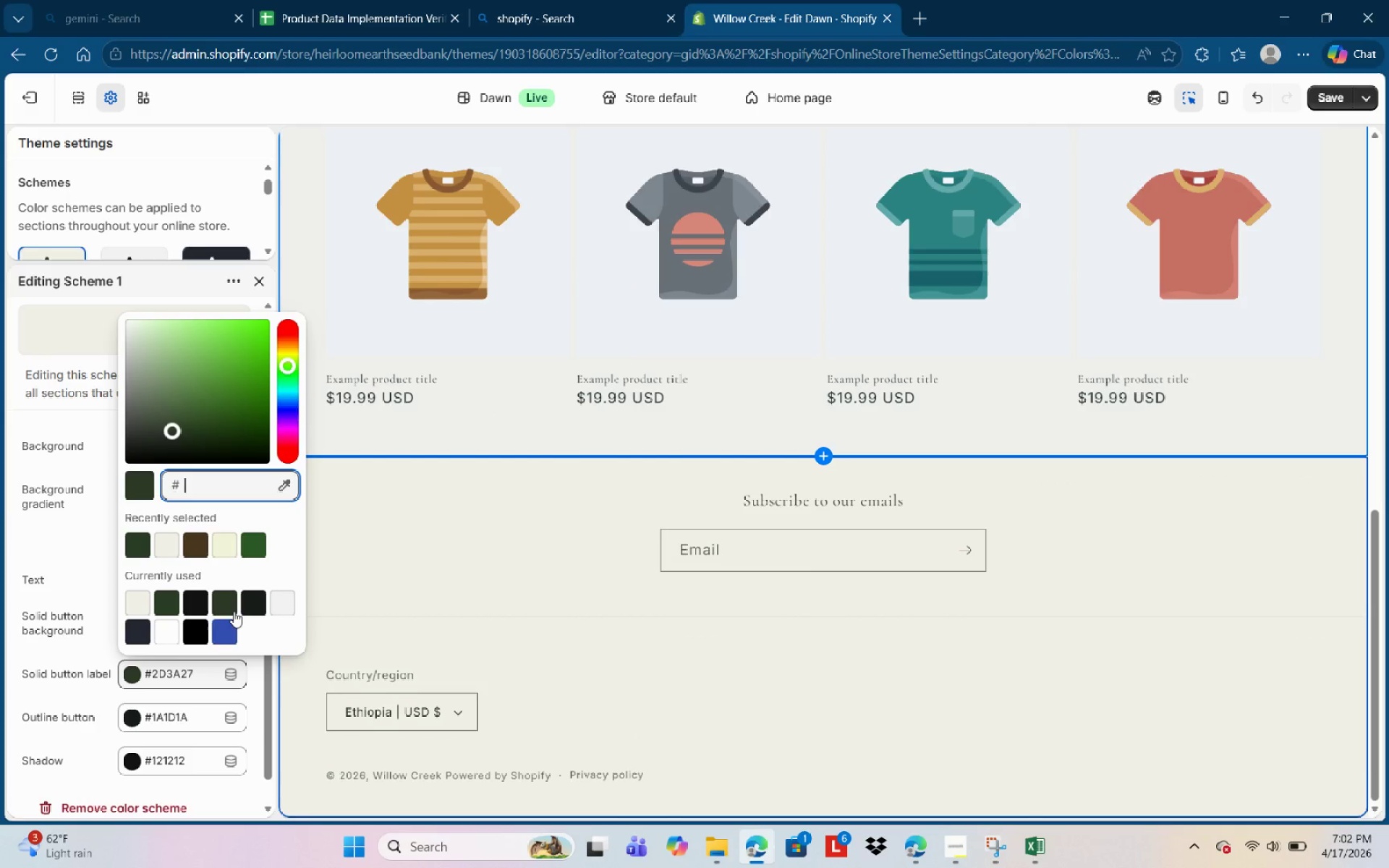 
key(Backspace)
 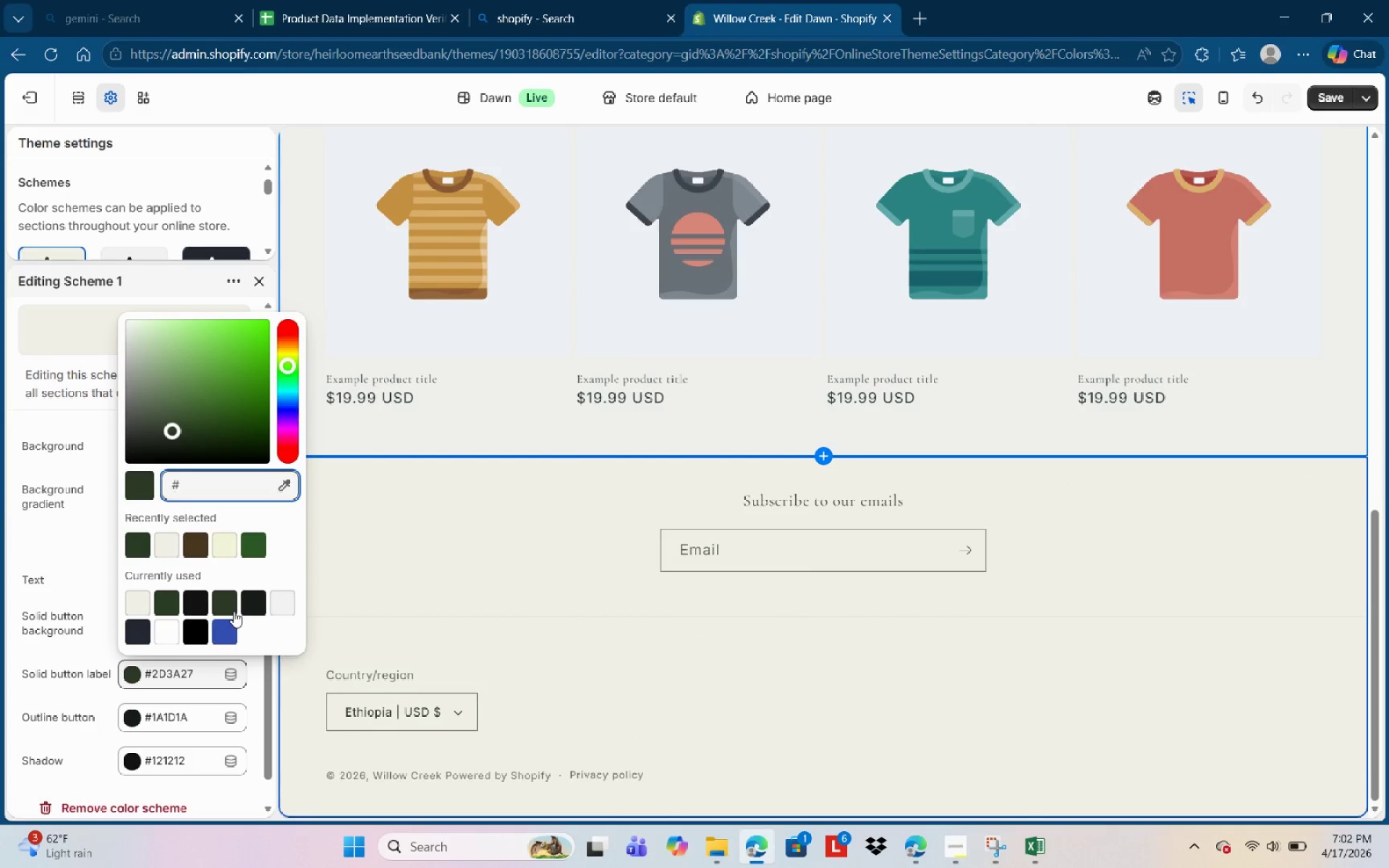 
key(Backspace)
 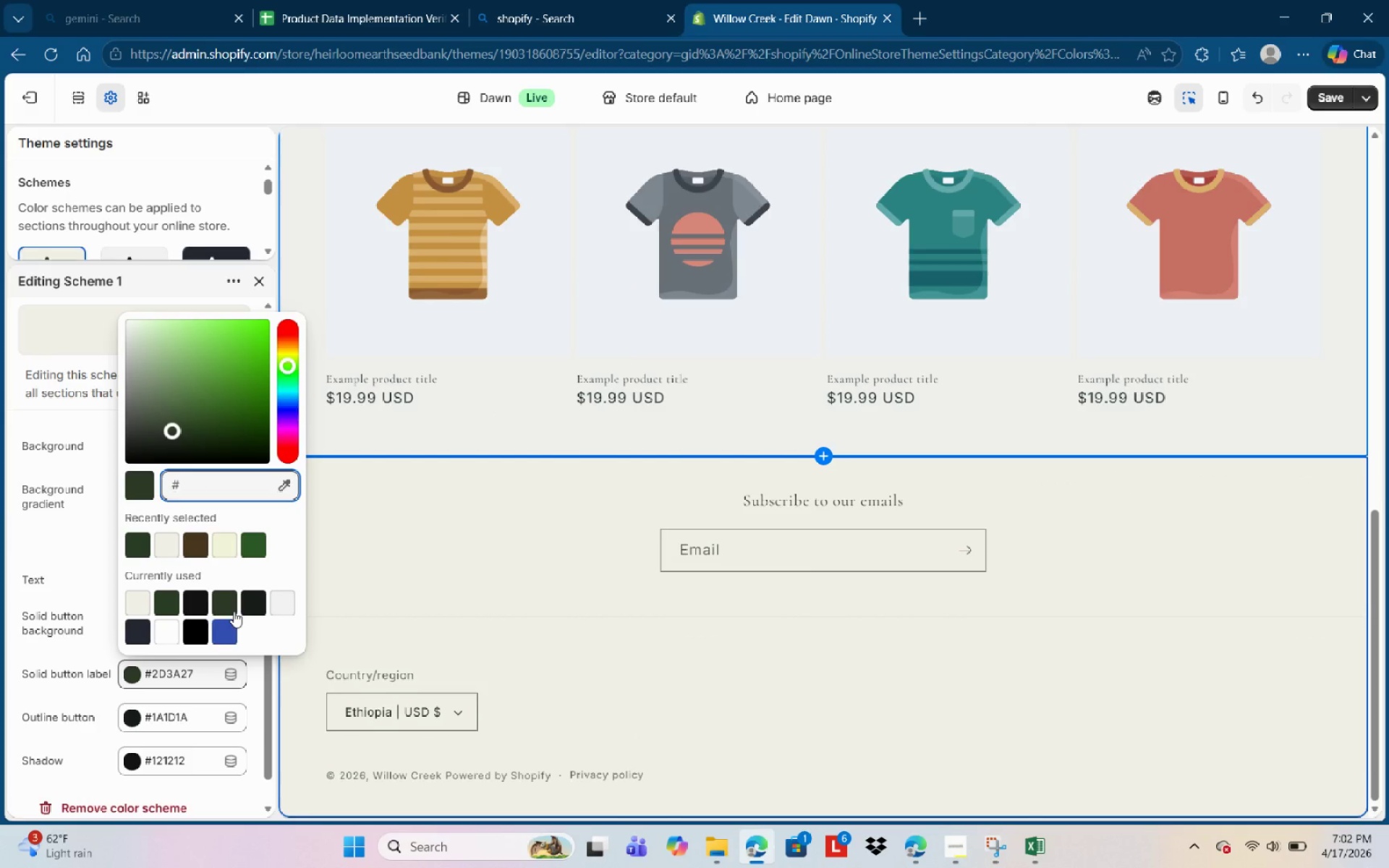 
key(Backspace)
 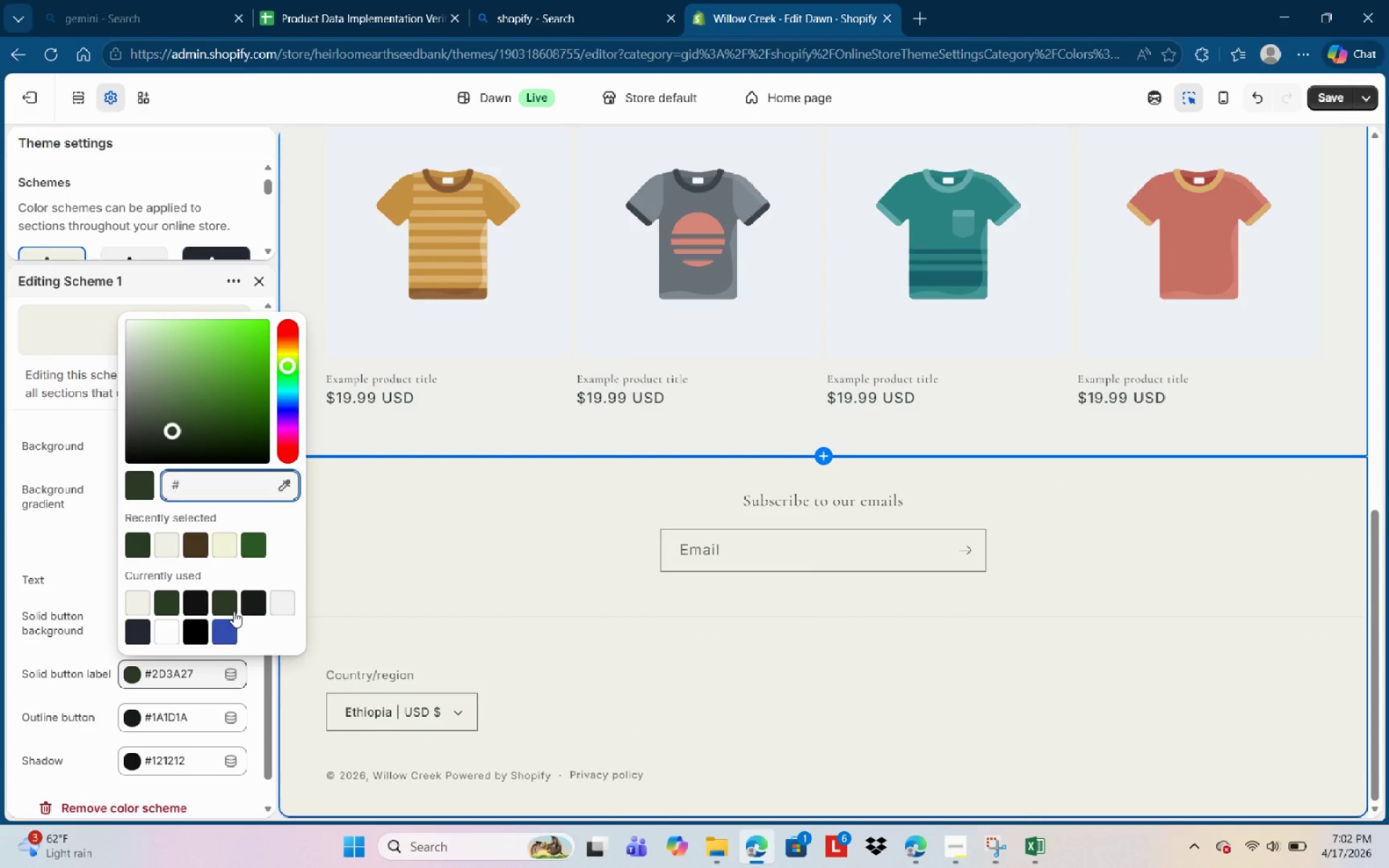 
key(Backspace)
 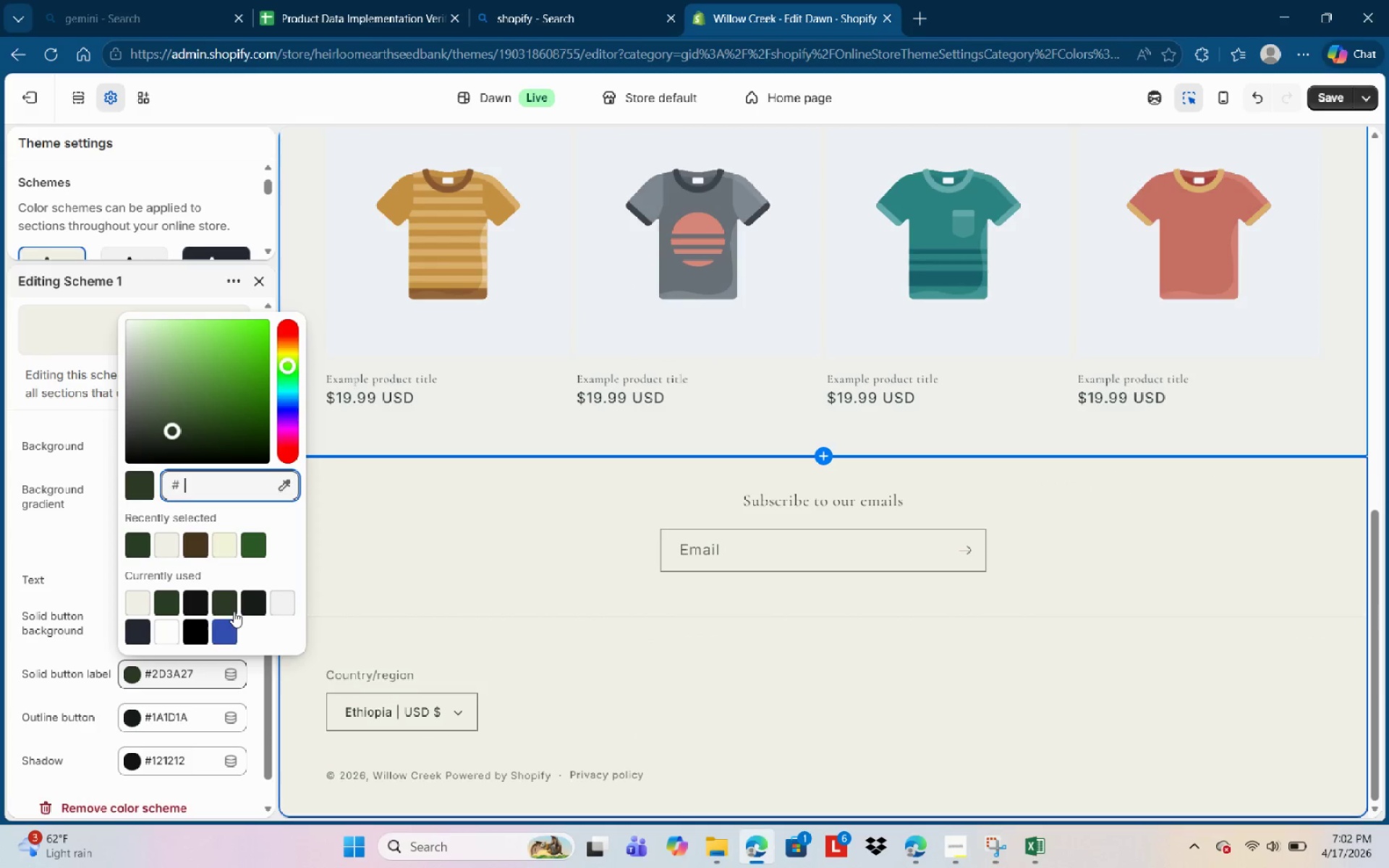 
key(Numpad5)
 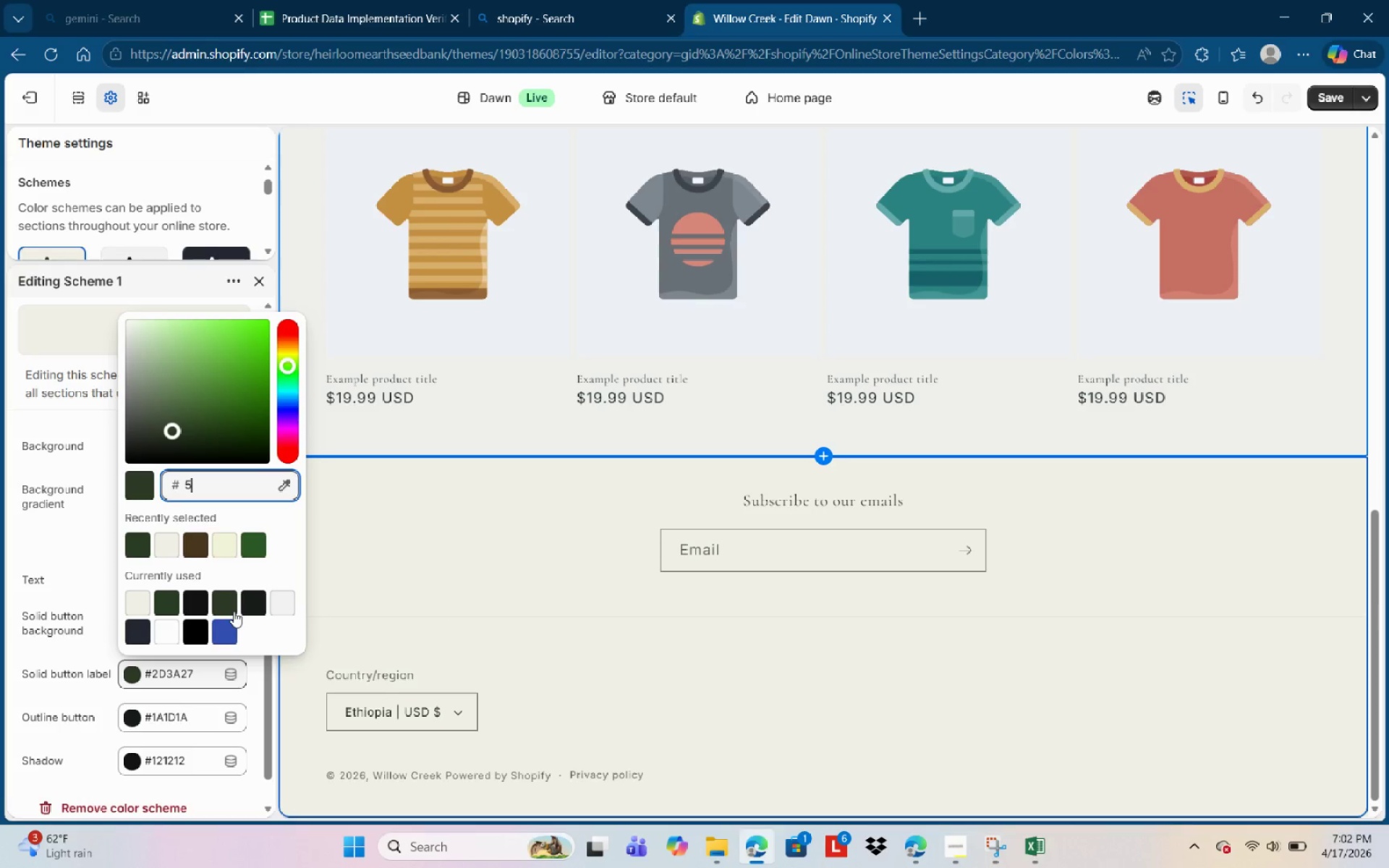 
key(Numpad1)
 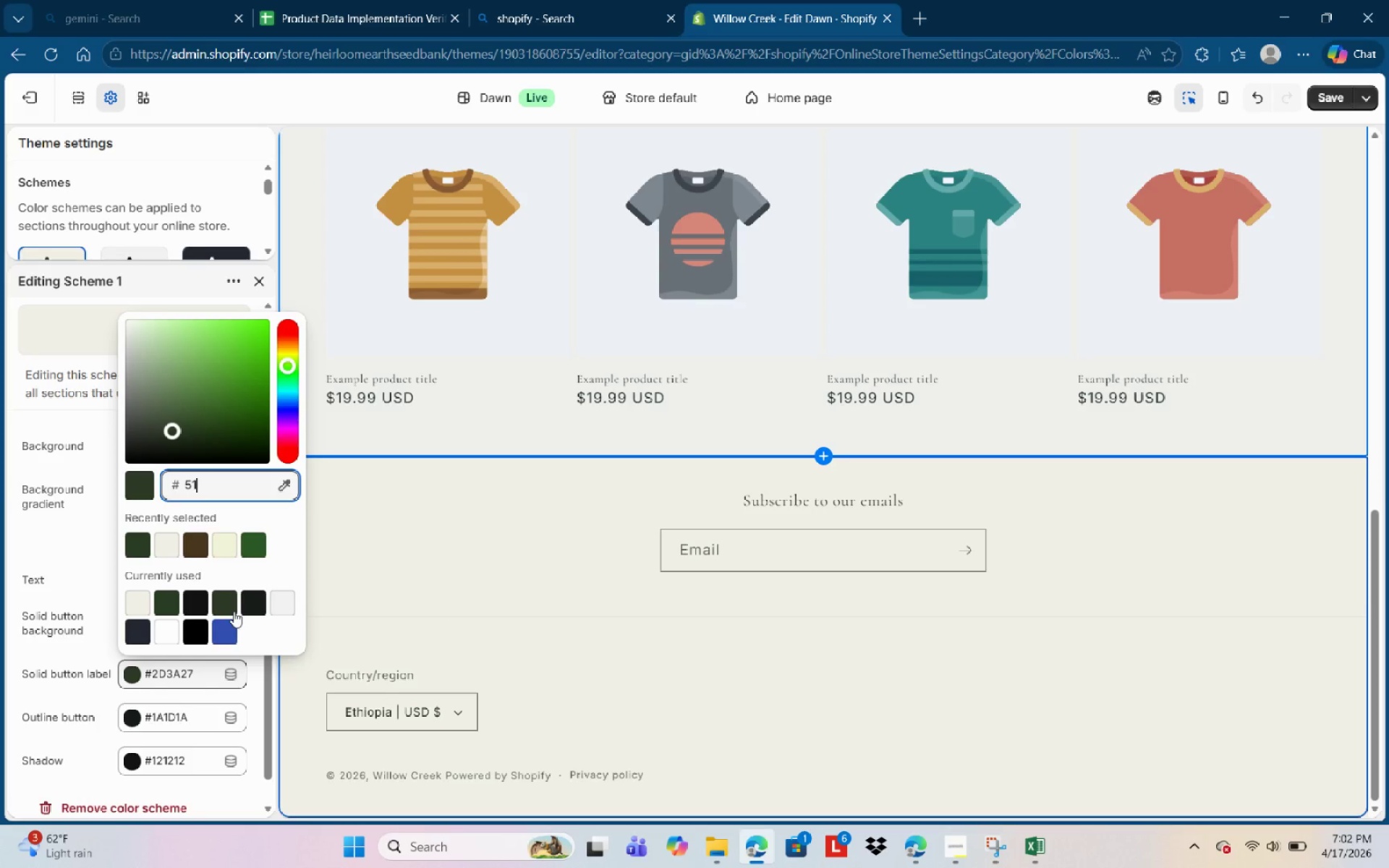 
key(Numpad6)
 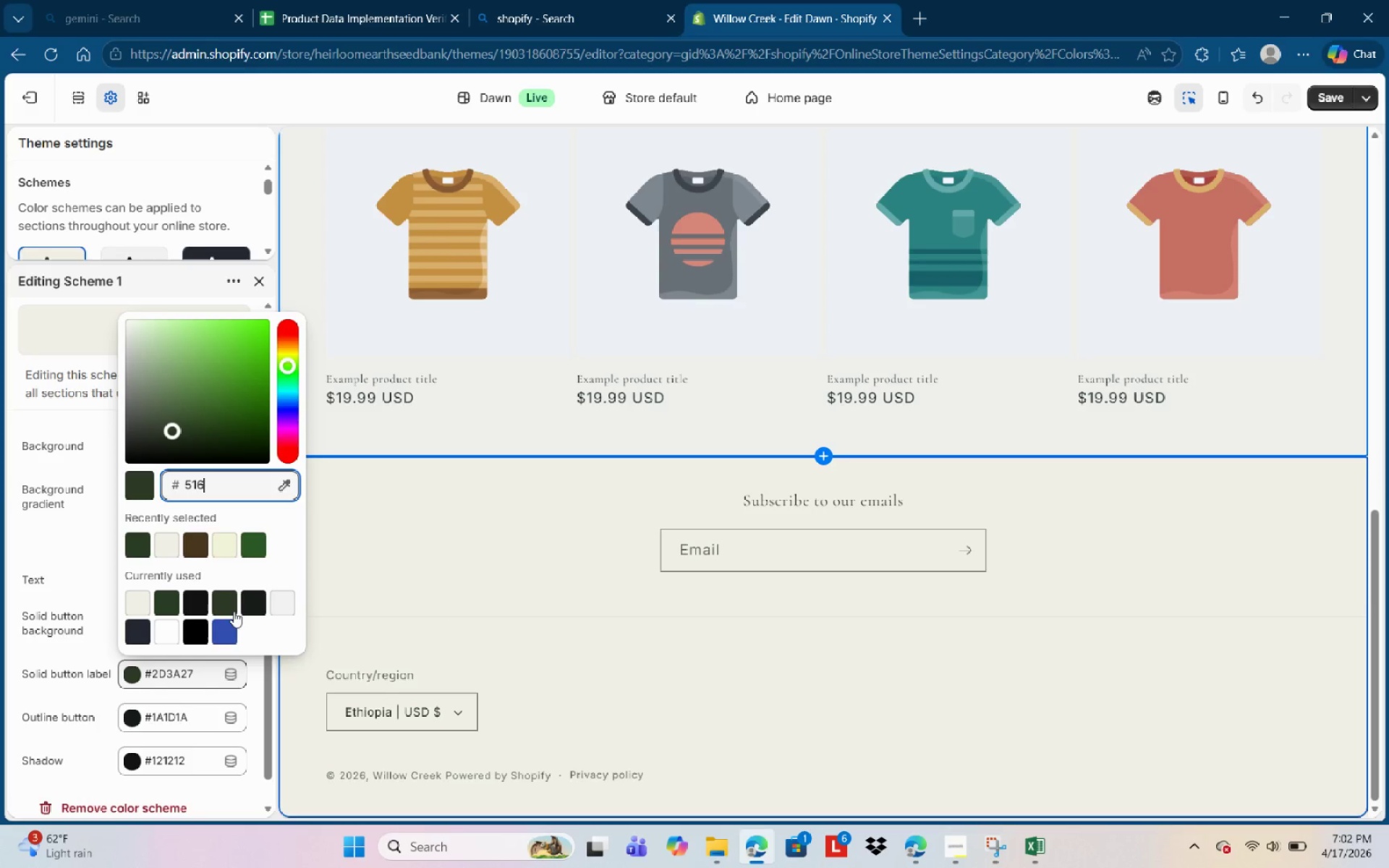 
key(Numpad3)
 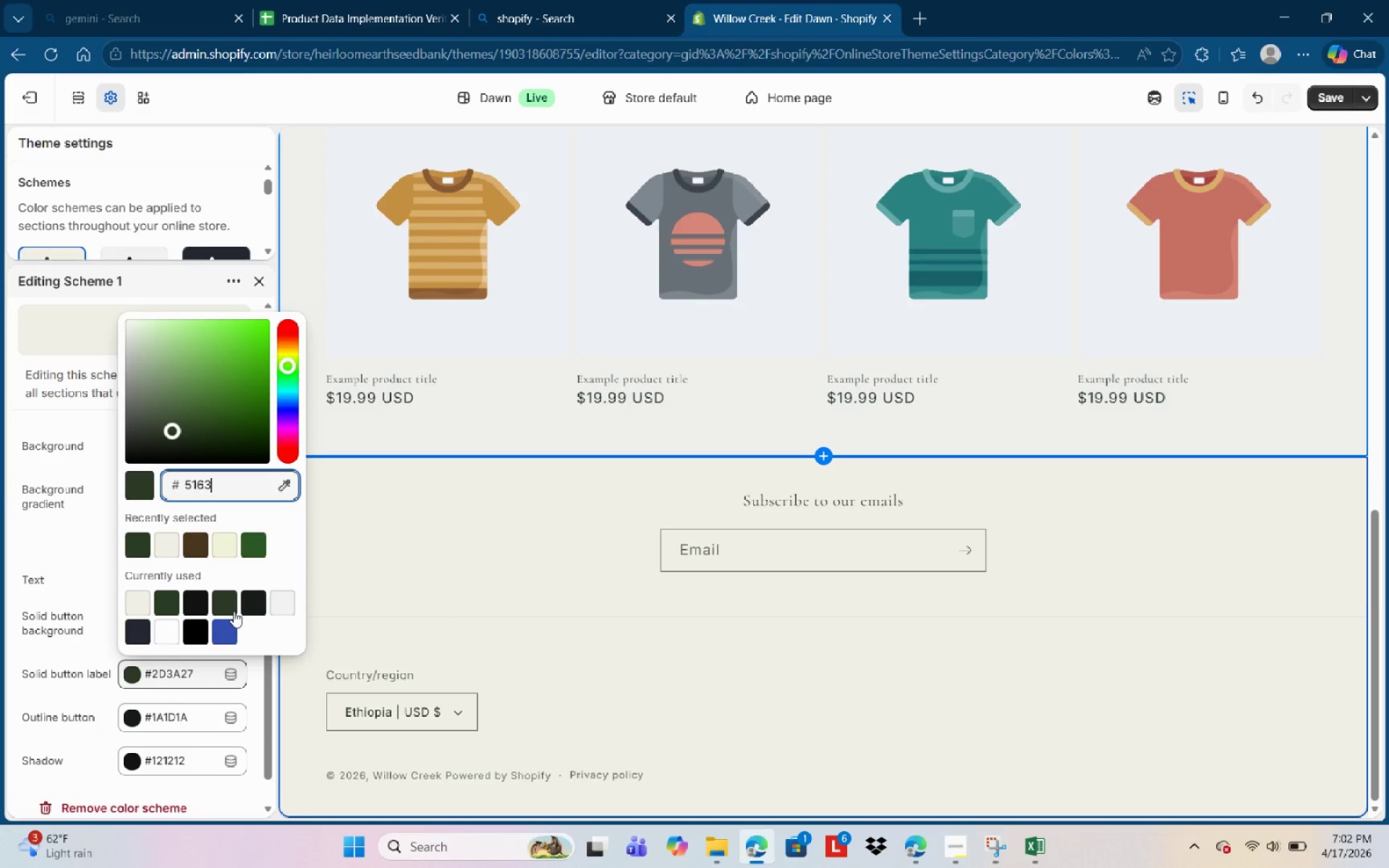 
key(Numpad4)
 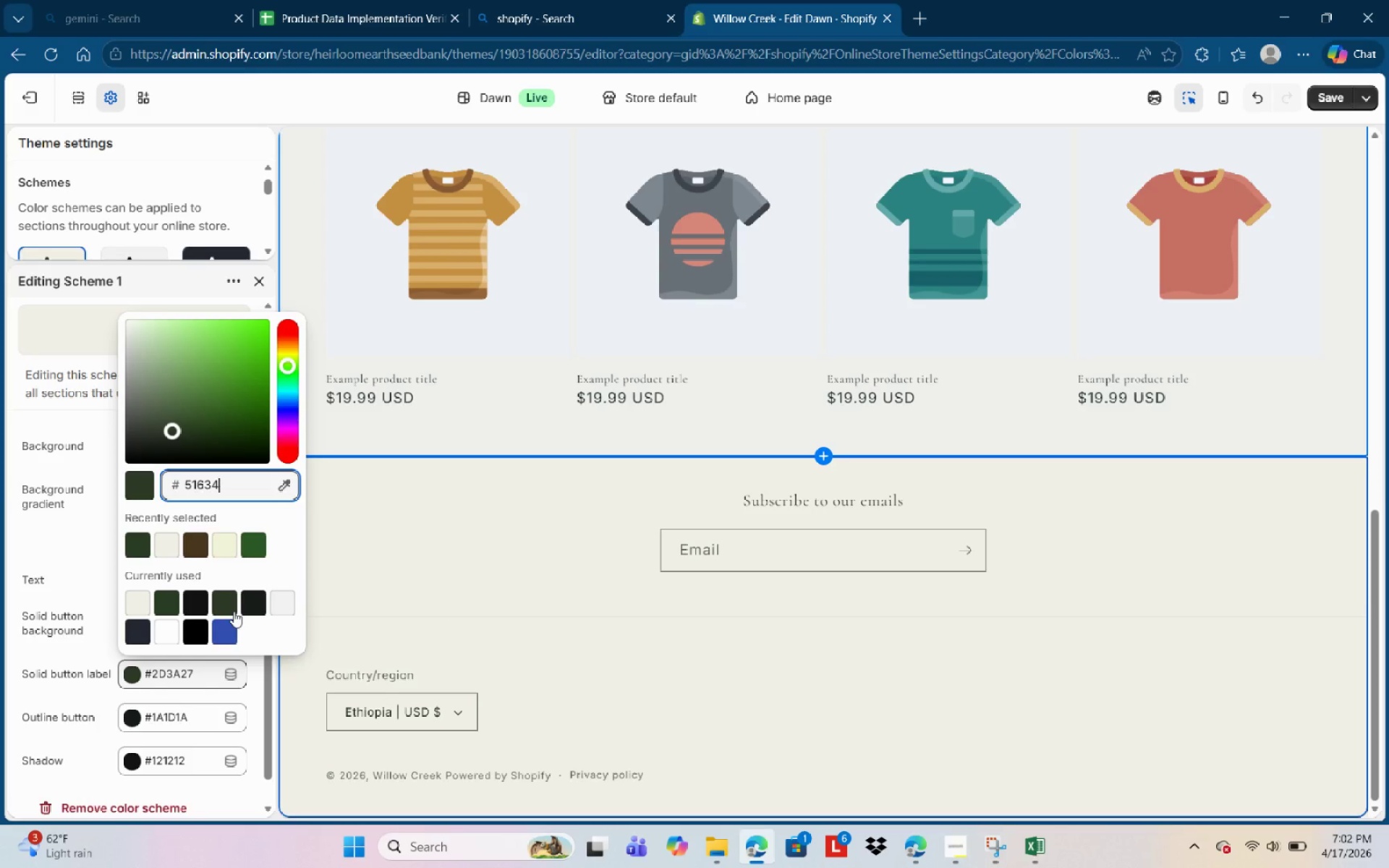 
key(Numpad3)
 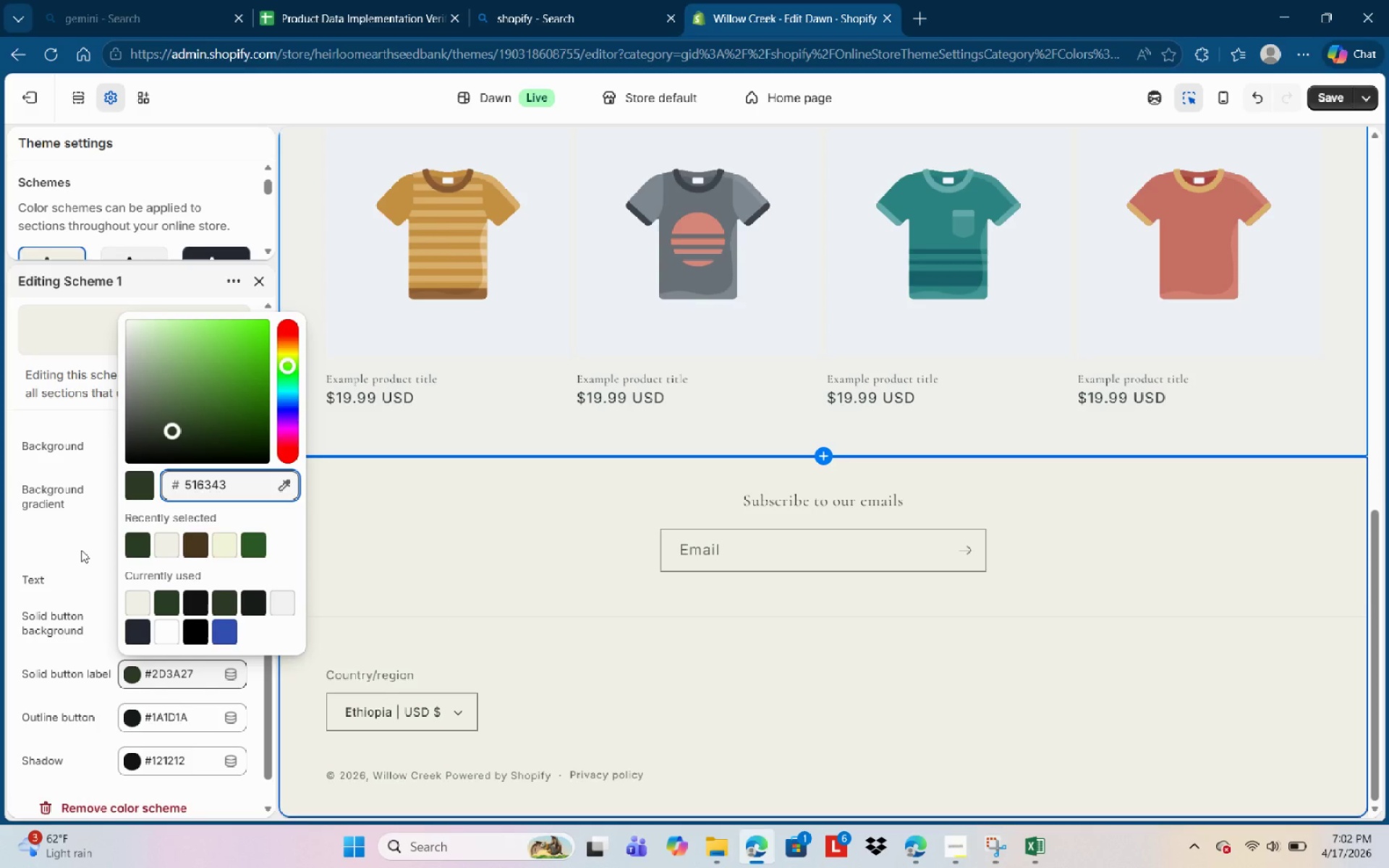 
left_click([81, 550])
 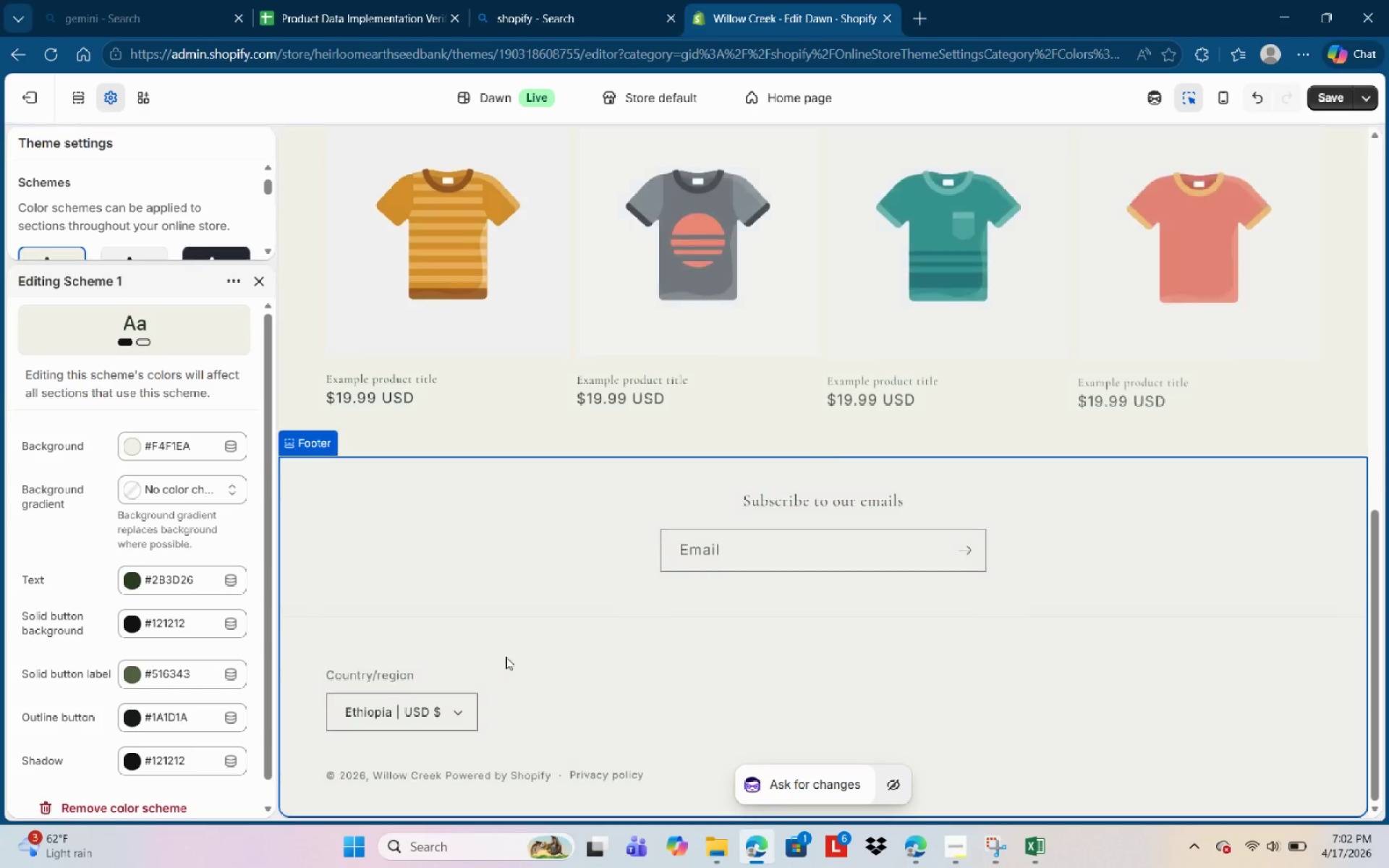 
scroll: coordinate [538, 596], scroll_direction: up, amount: 2.0
 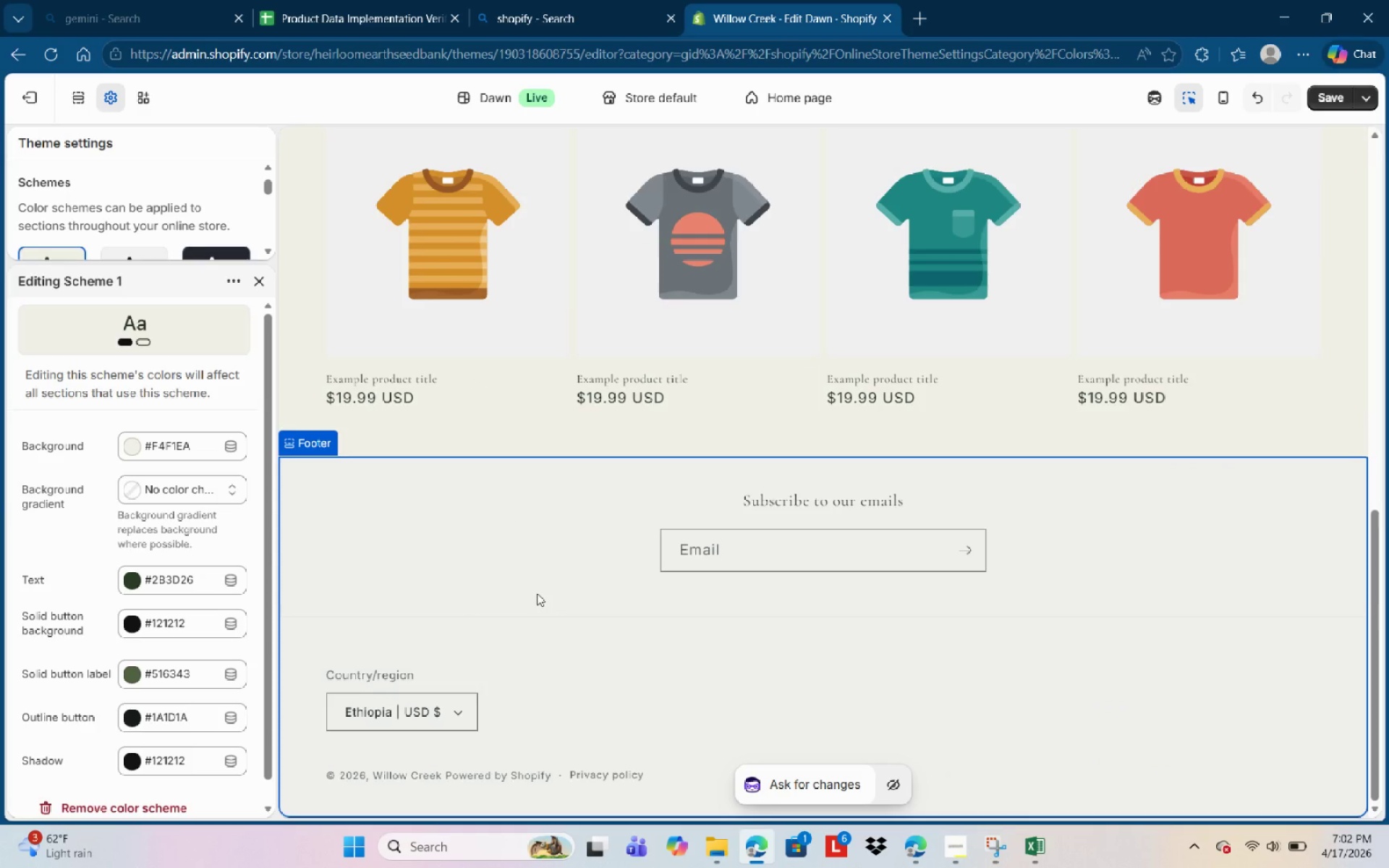 
wait(7.71)
 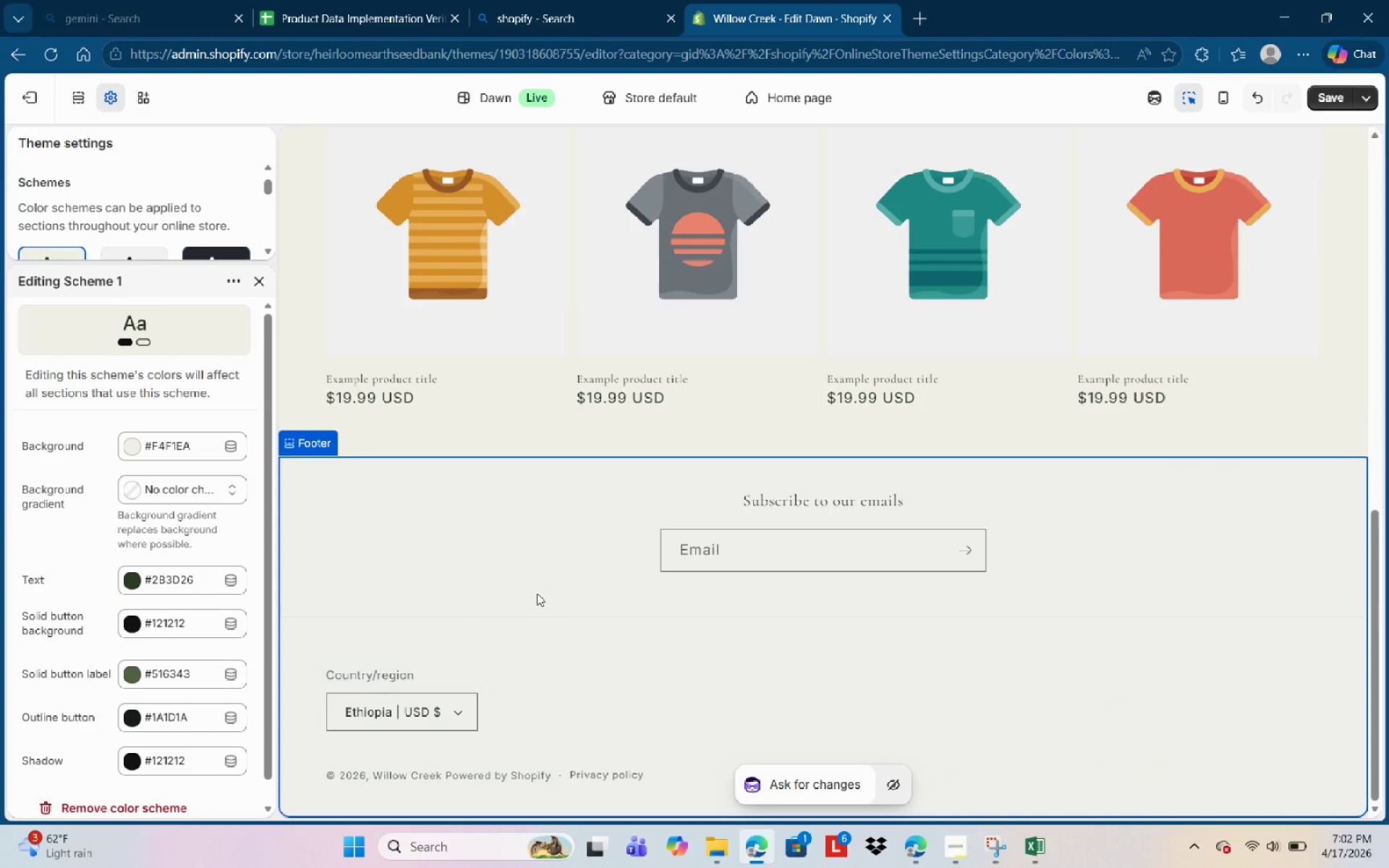 
key(Backspace)
key(Backspace)
key(Backspace)
key(Backspace)
key(Backspace)
key(Backspace)
key(Backspace)
key(Backspace)
key(Backspace)
key(Backspace)
key(Backspace)
key(Backspace)
key(Backspace)
key(Backspace)
type(8c6d4a)
 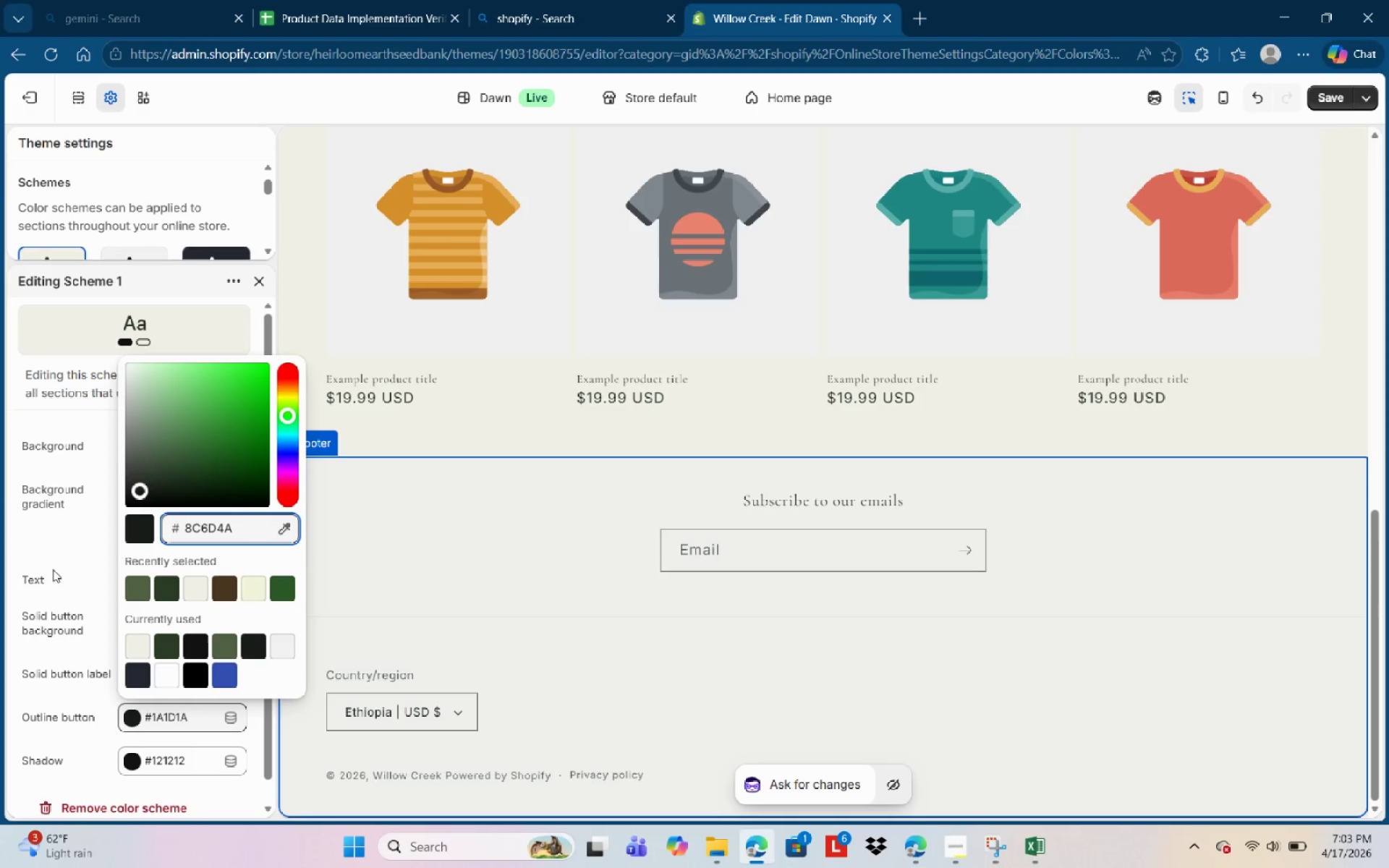 
left_click([61, 557])
 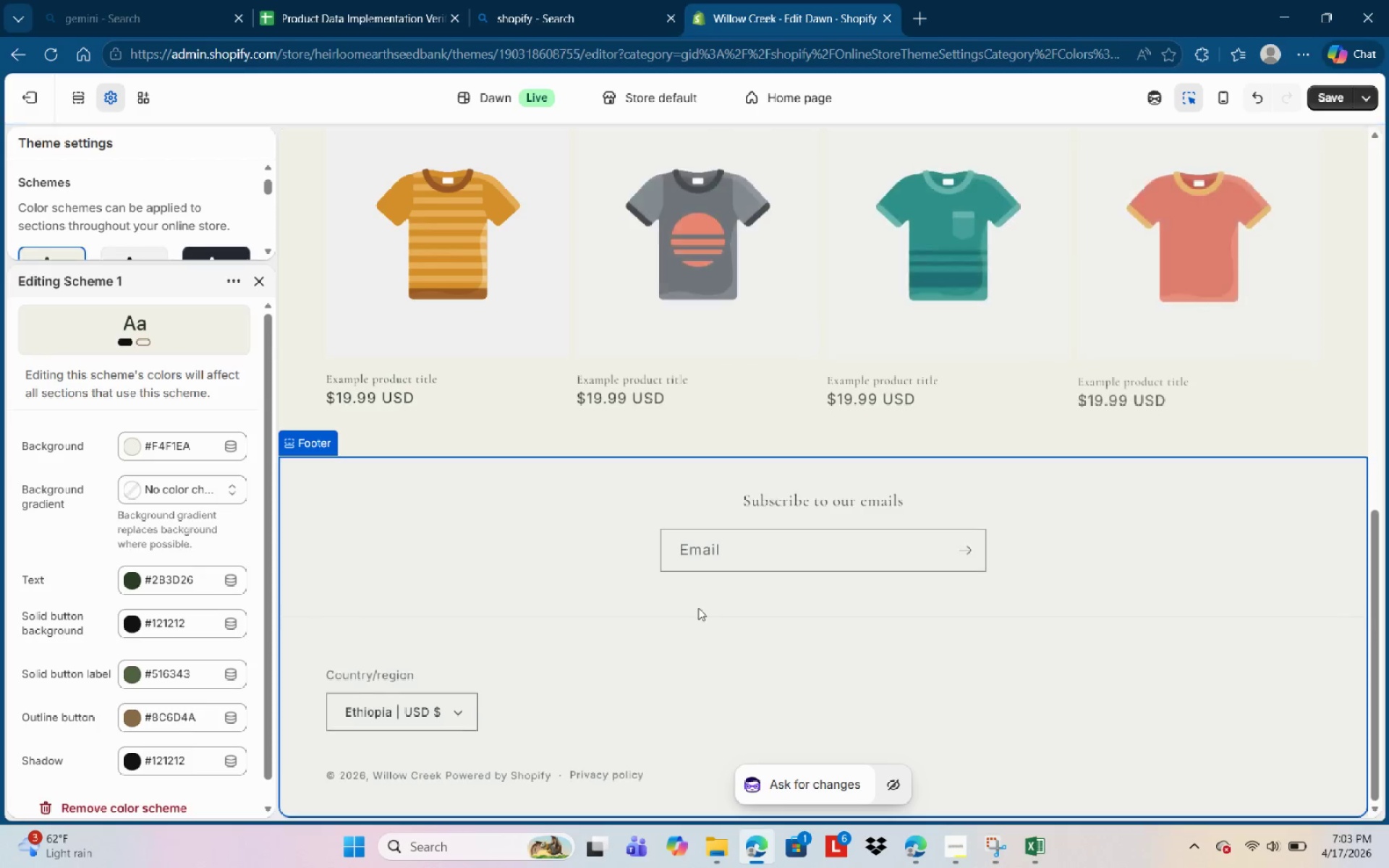 
scroll: coordinate [695, 601], scroll_direction: up, amount: 15.0
 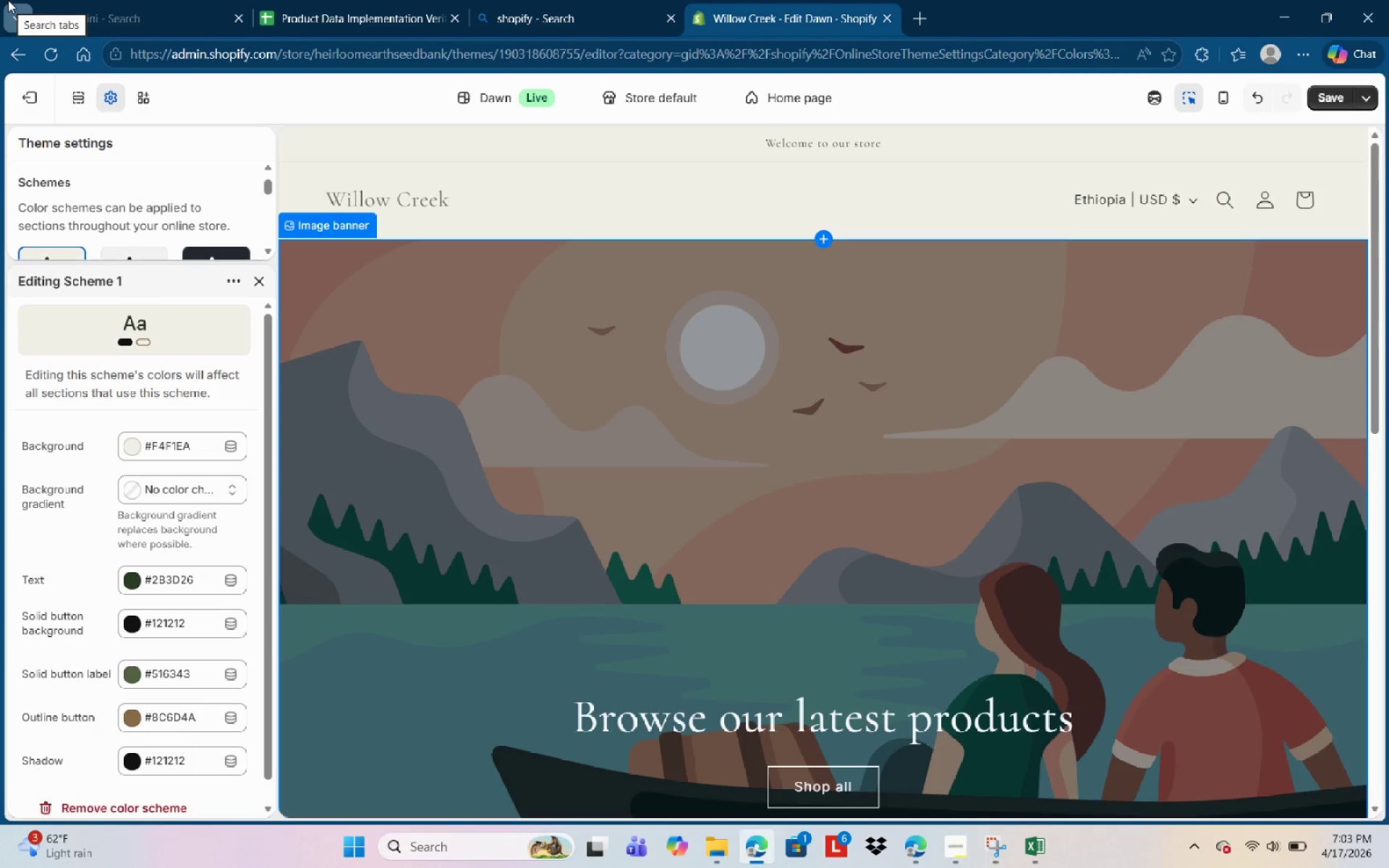 
wait(47.23)
 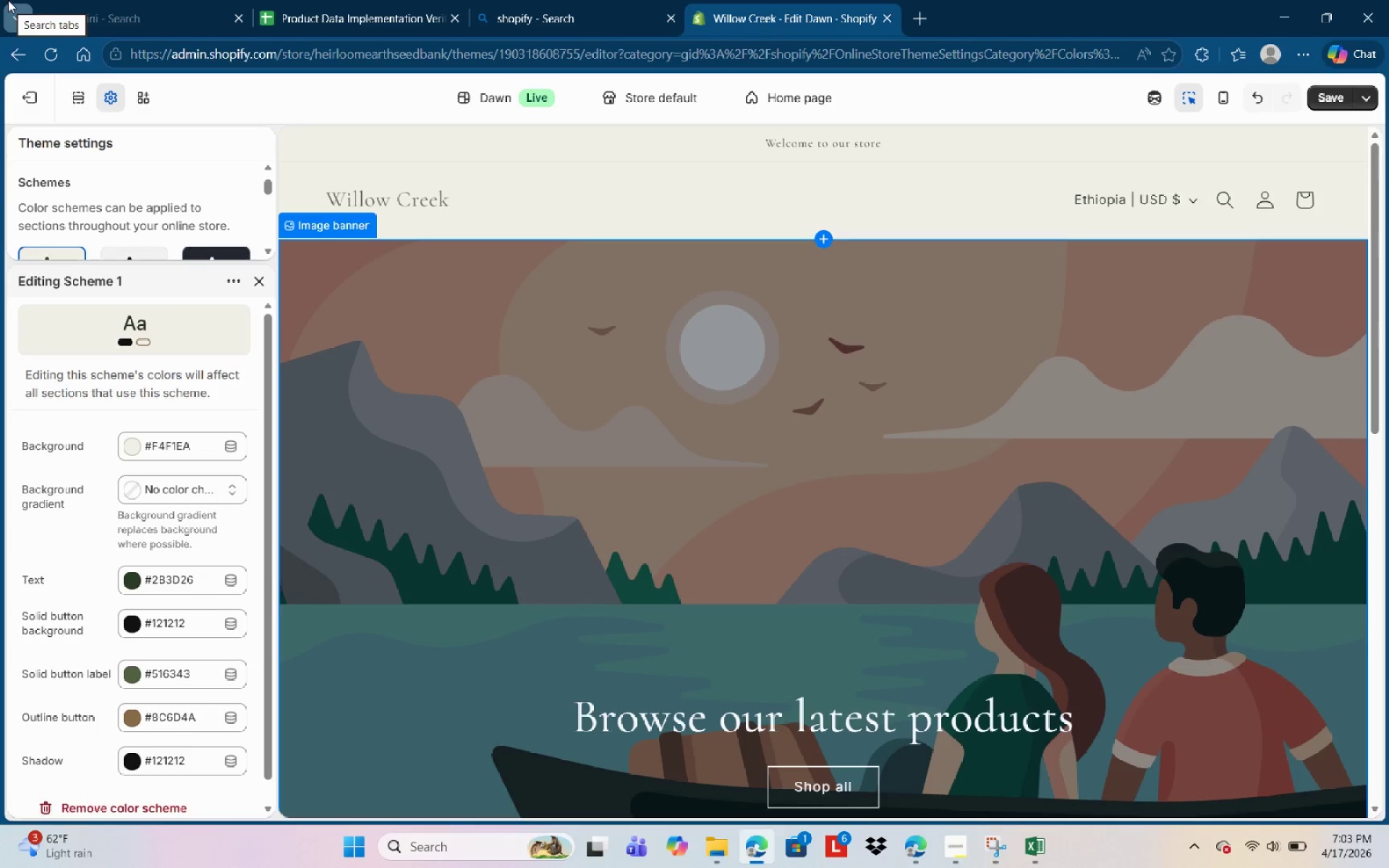 
scroll: coordinate [8, 0], scroll_direction: down, amount: 4.0
 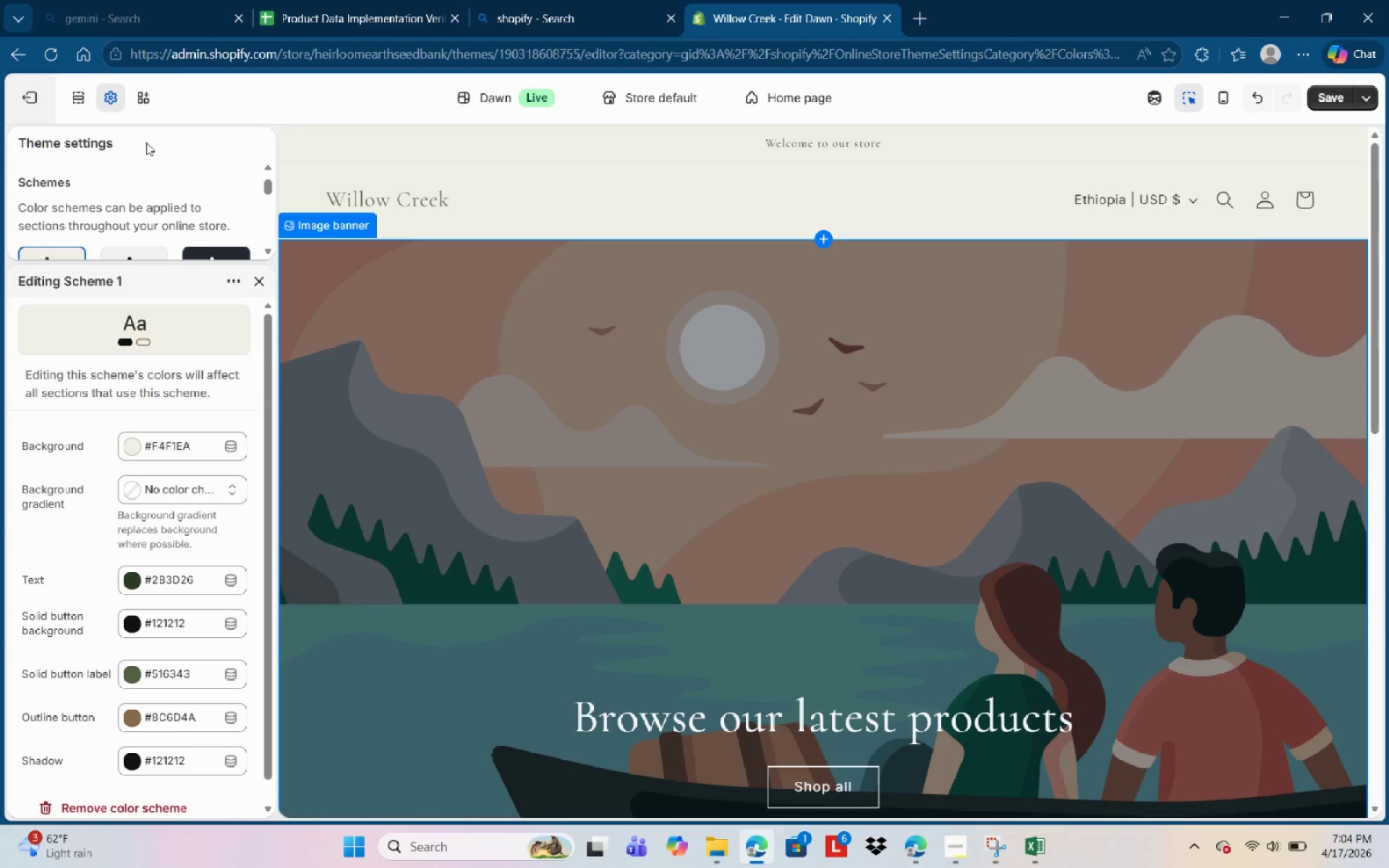 
mouse_move([164, 330])
 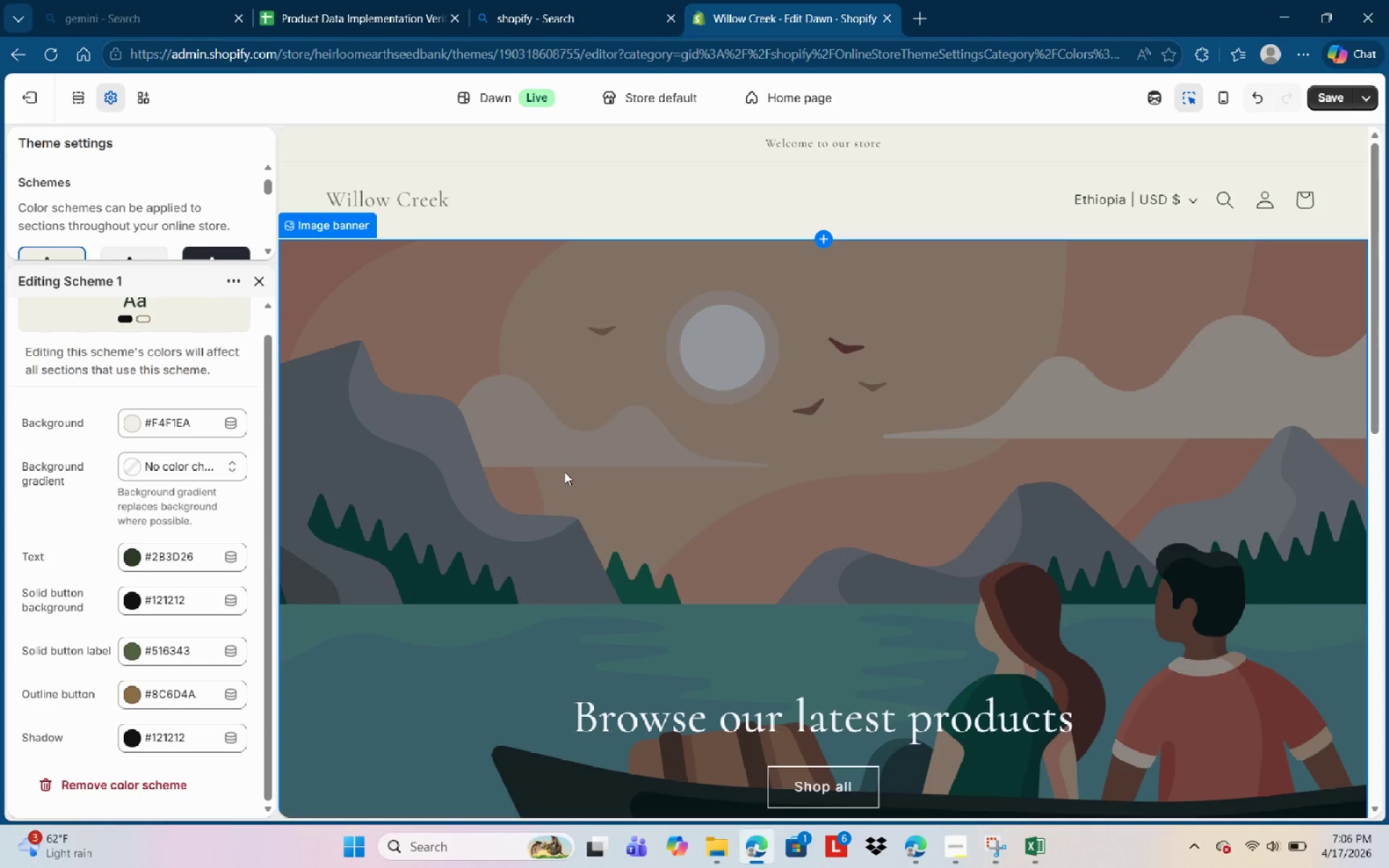 
wait(136.33)
 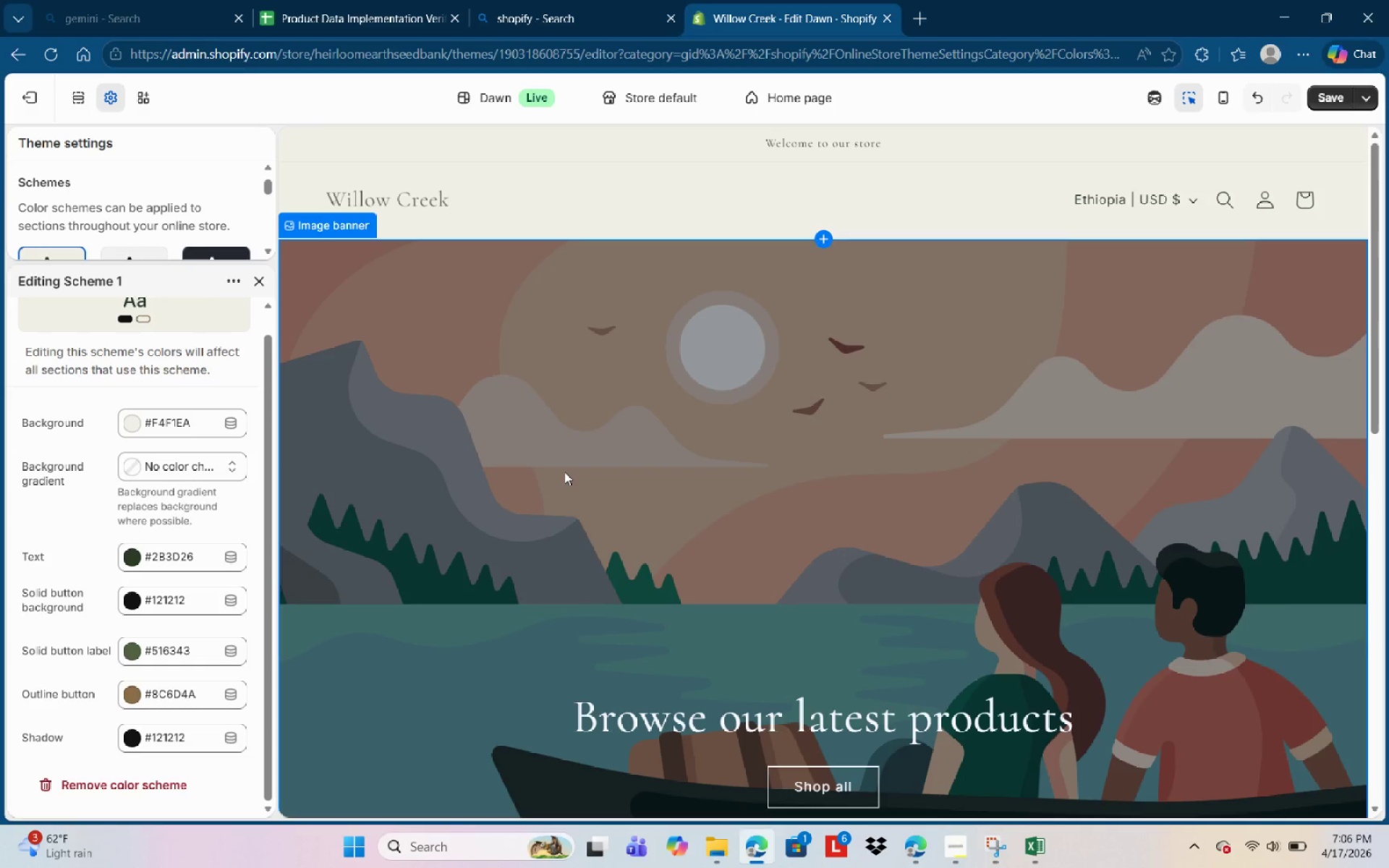 
left_click([166, 557])
 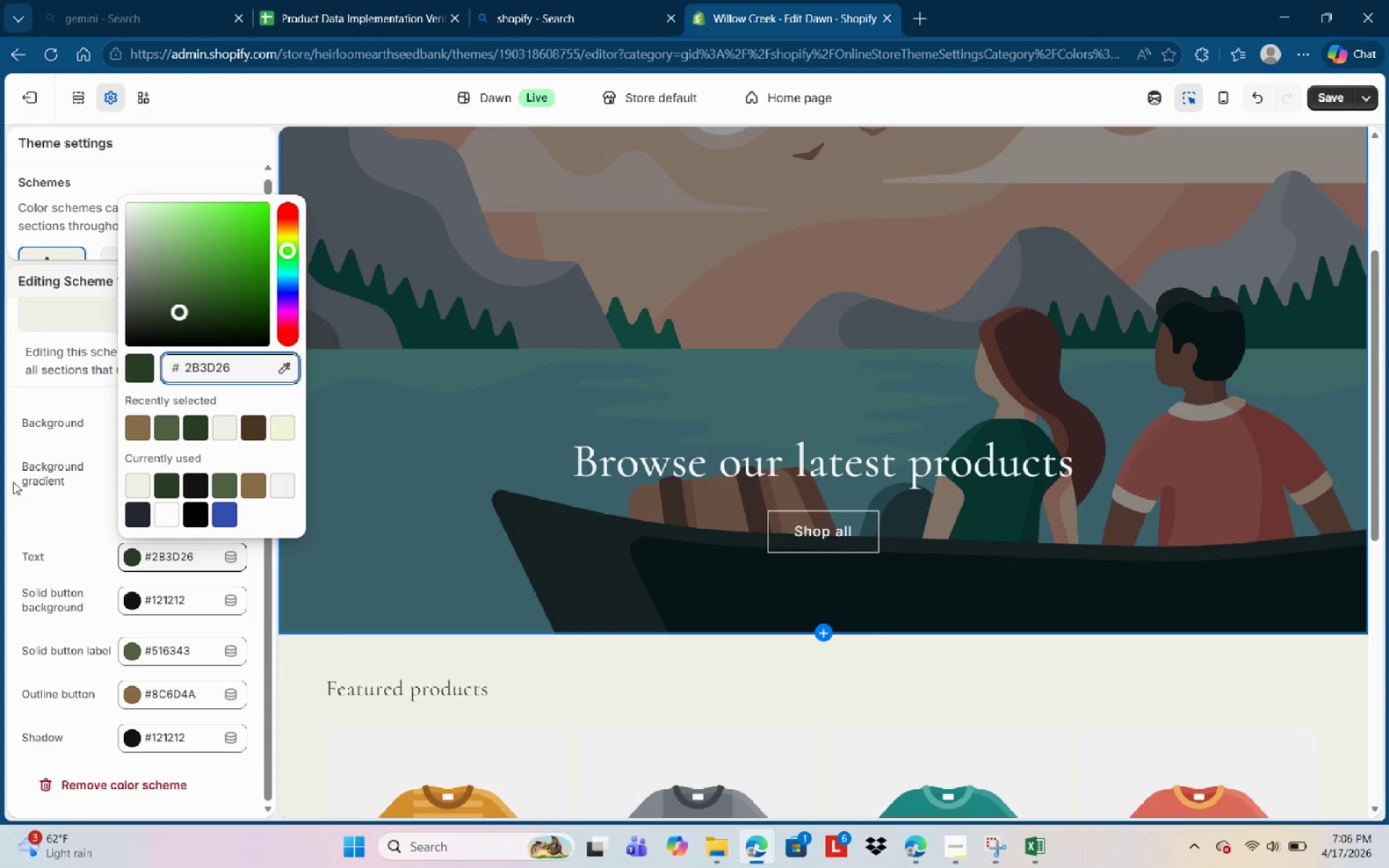 
left_click([55, 510])
 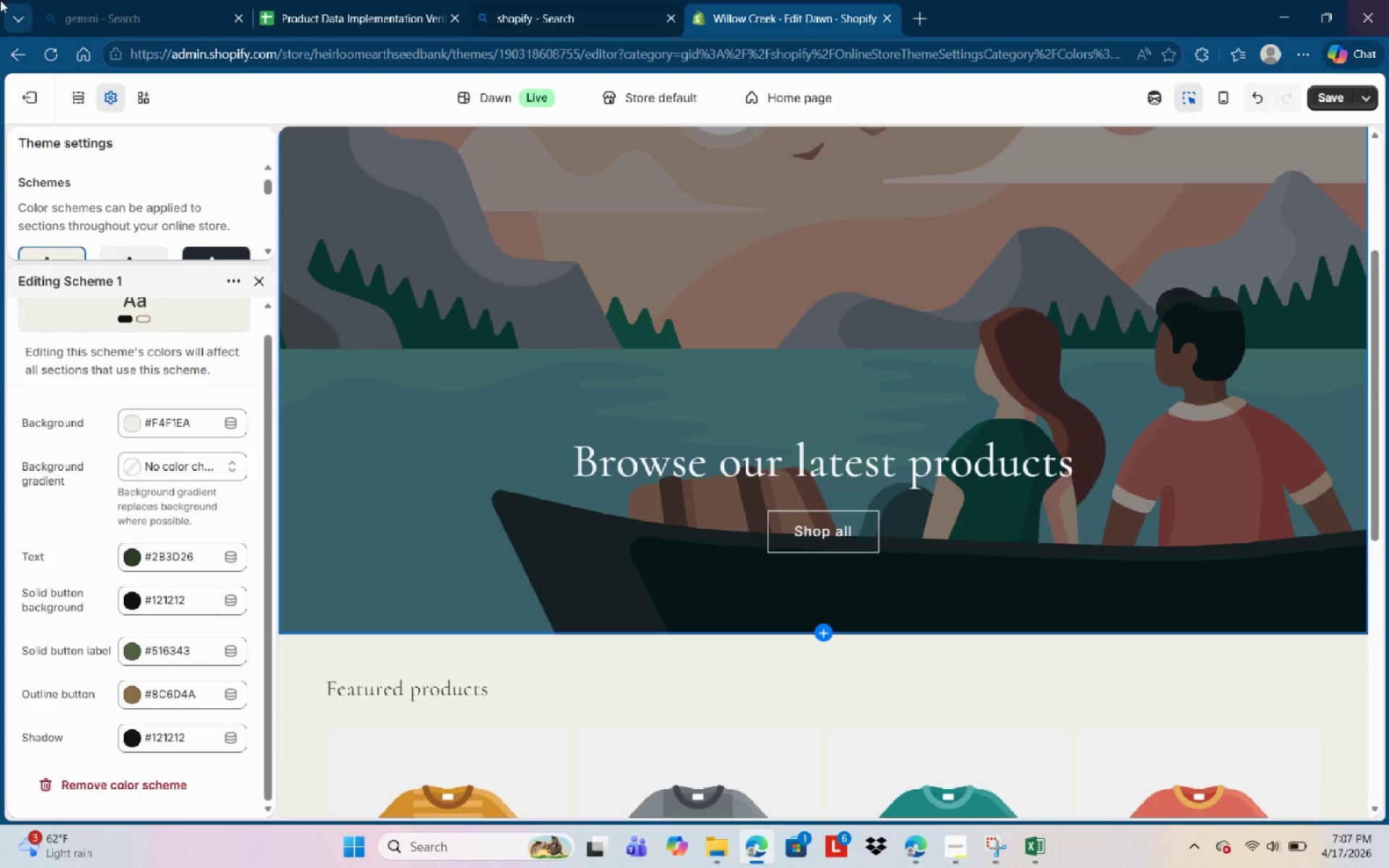 
wait(96.61)
 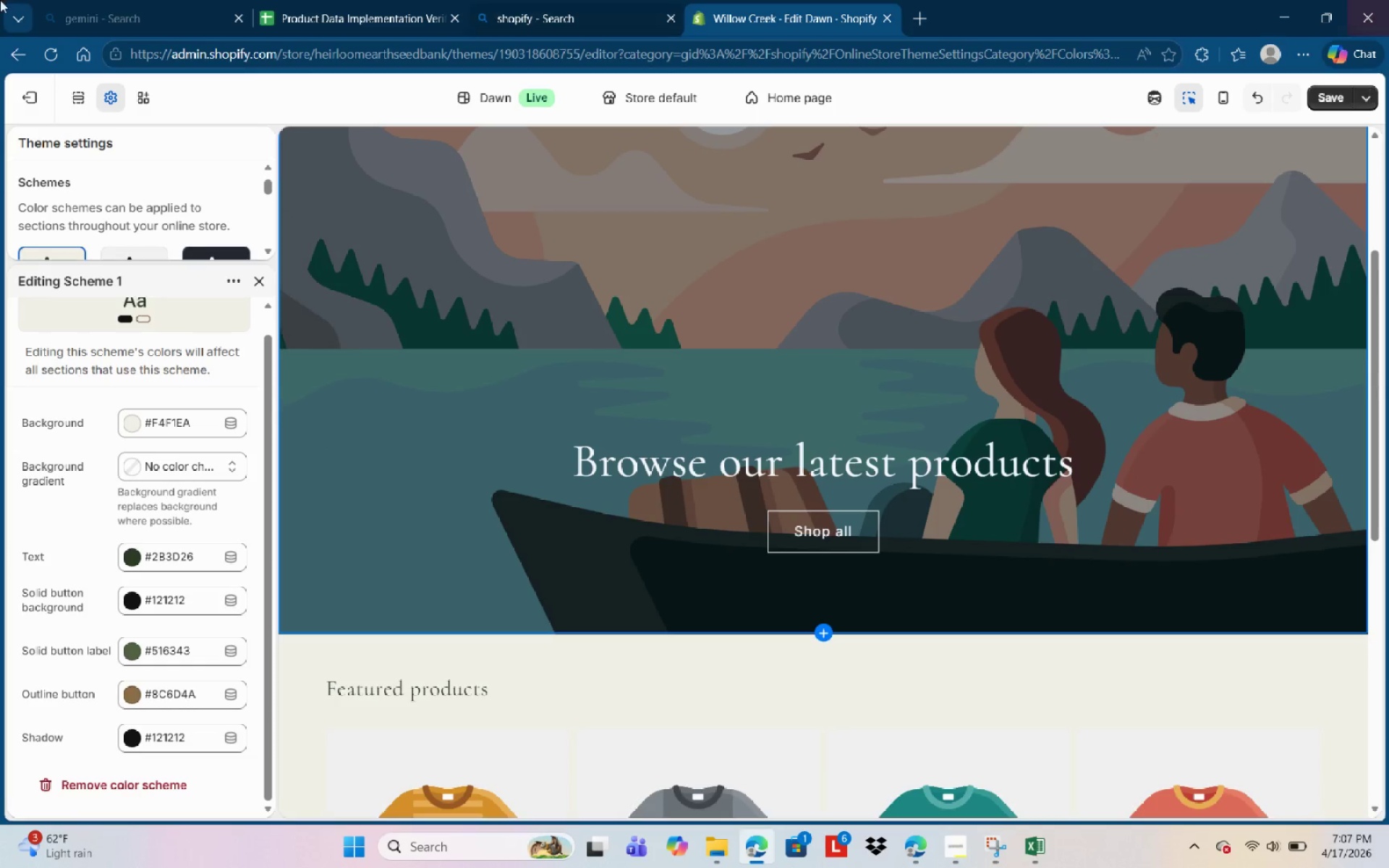 
scroll: coordinate [123, 422], scroll_direction: down, amount: 3.0
 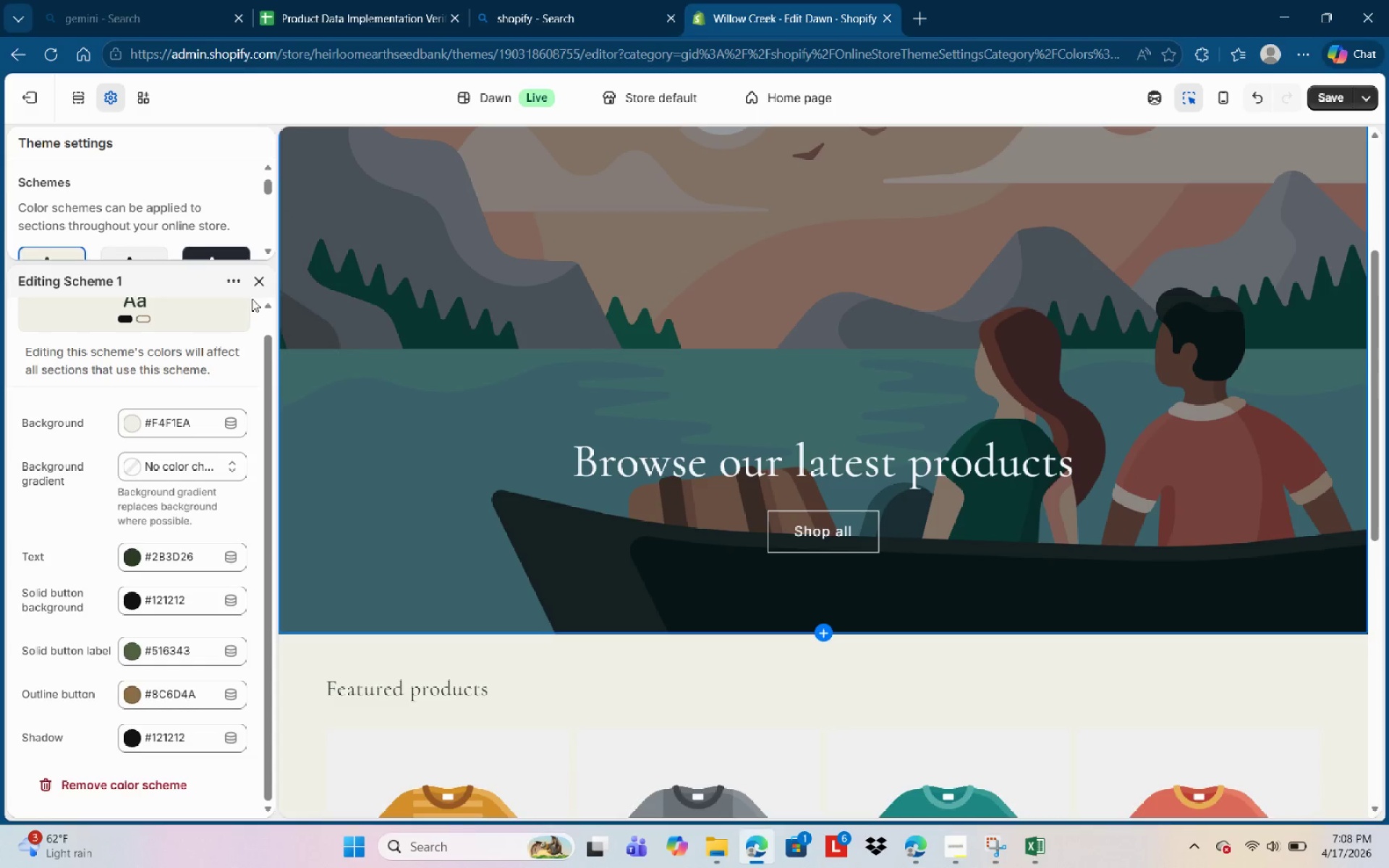 
left_click([254, 280])
 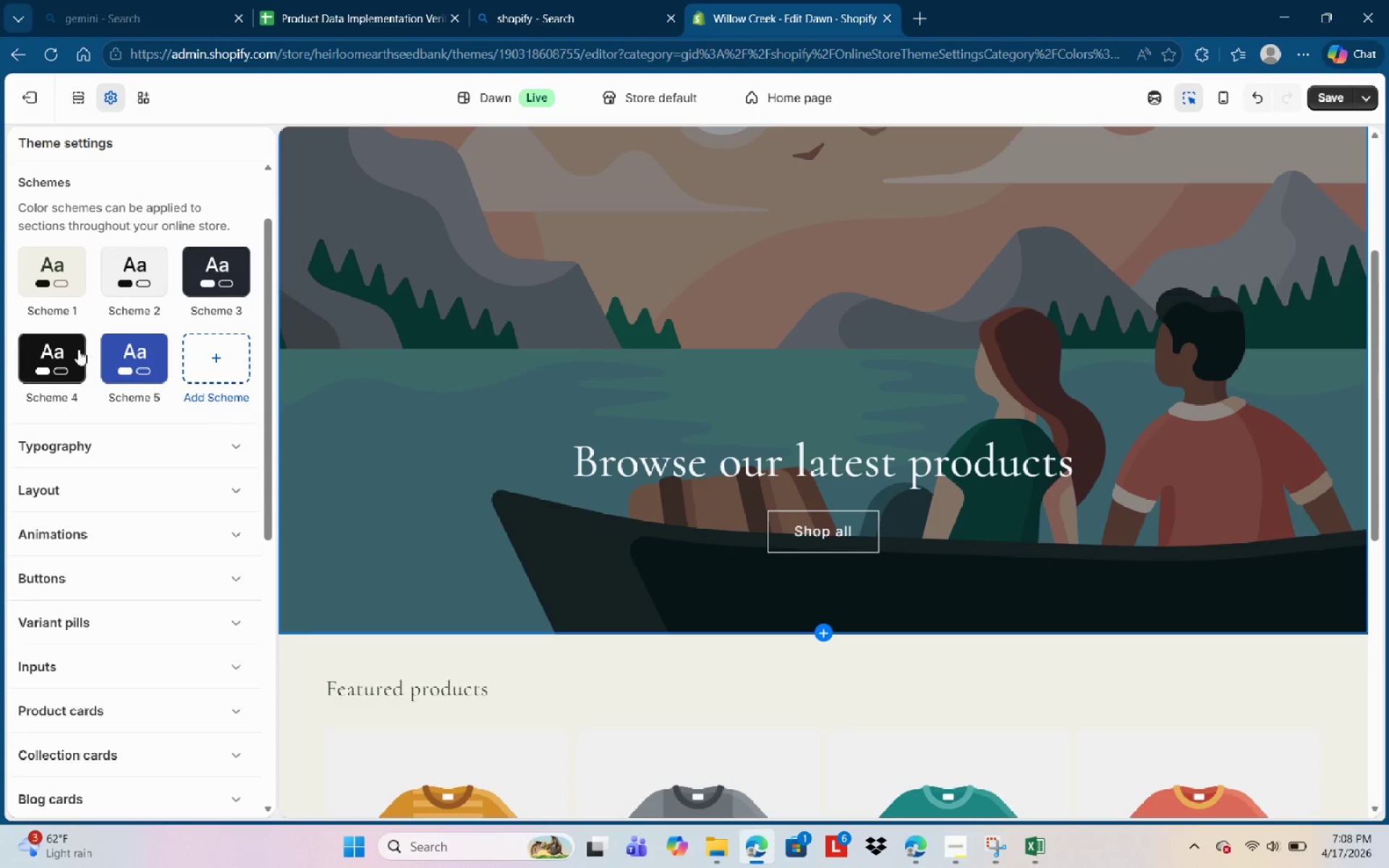 
mouse_move([156, 308])
 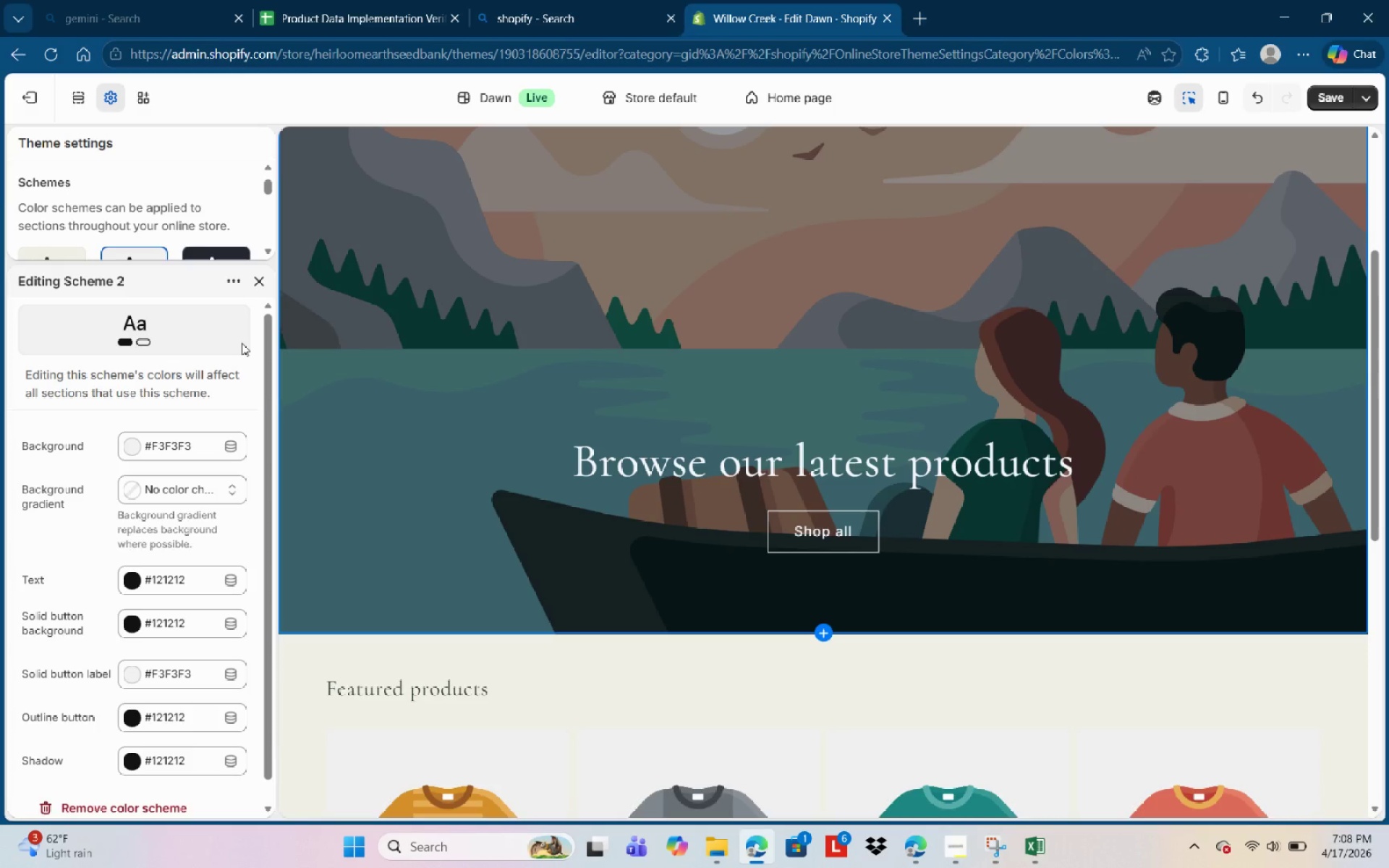 
wait(6.56)
 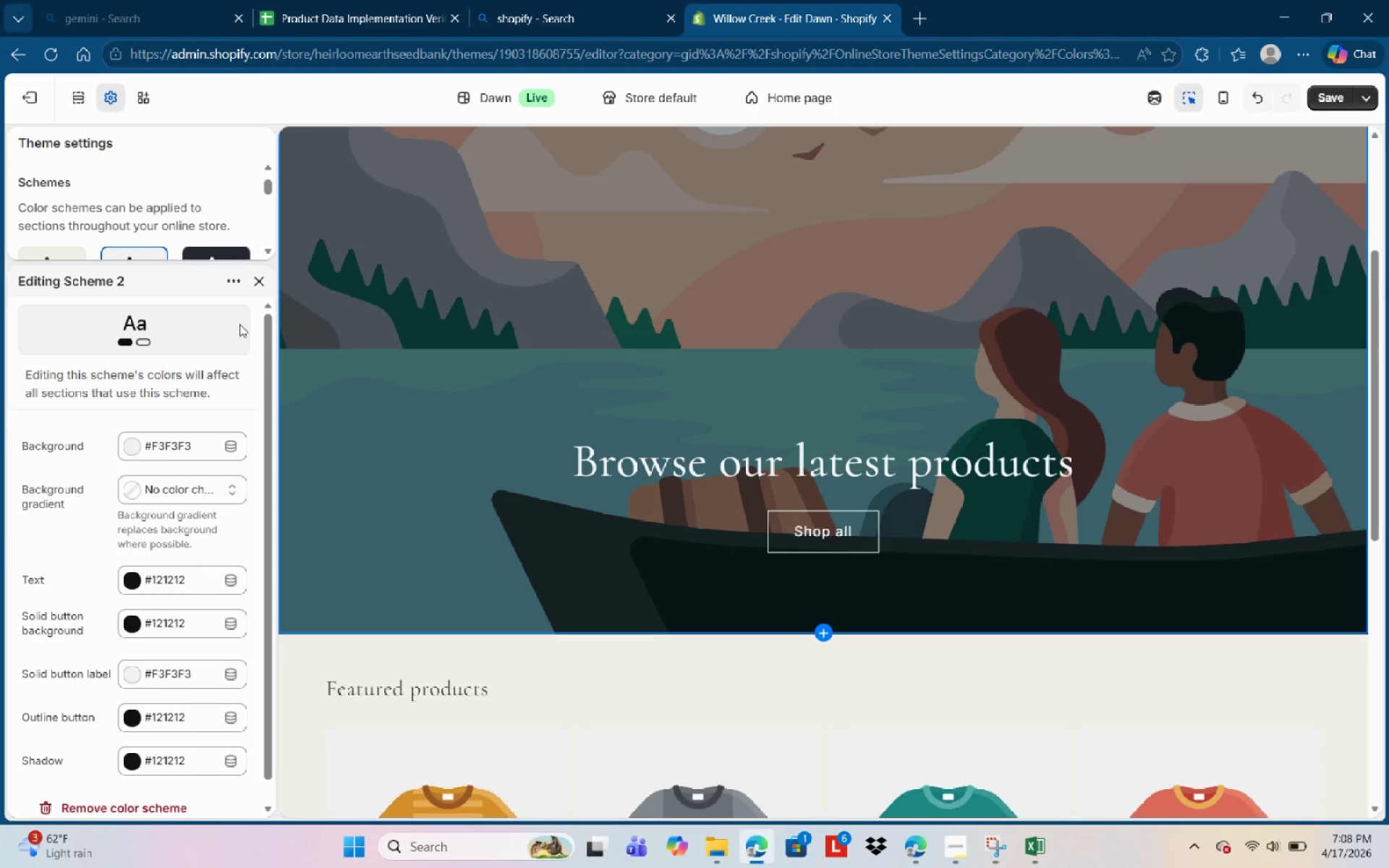 
left_click([200, 444])
 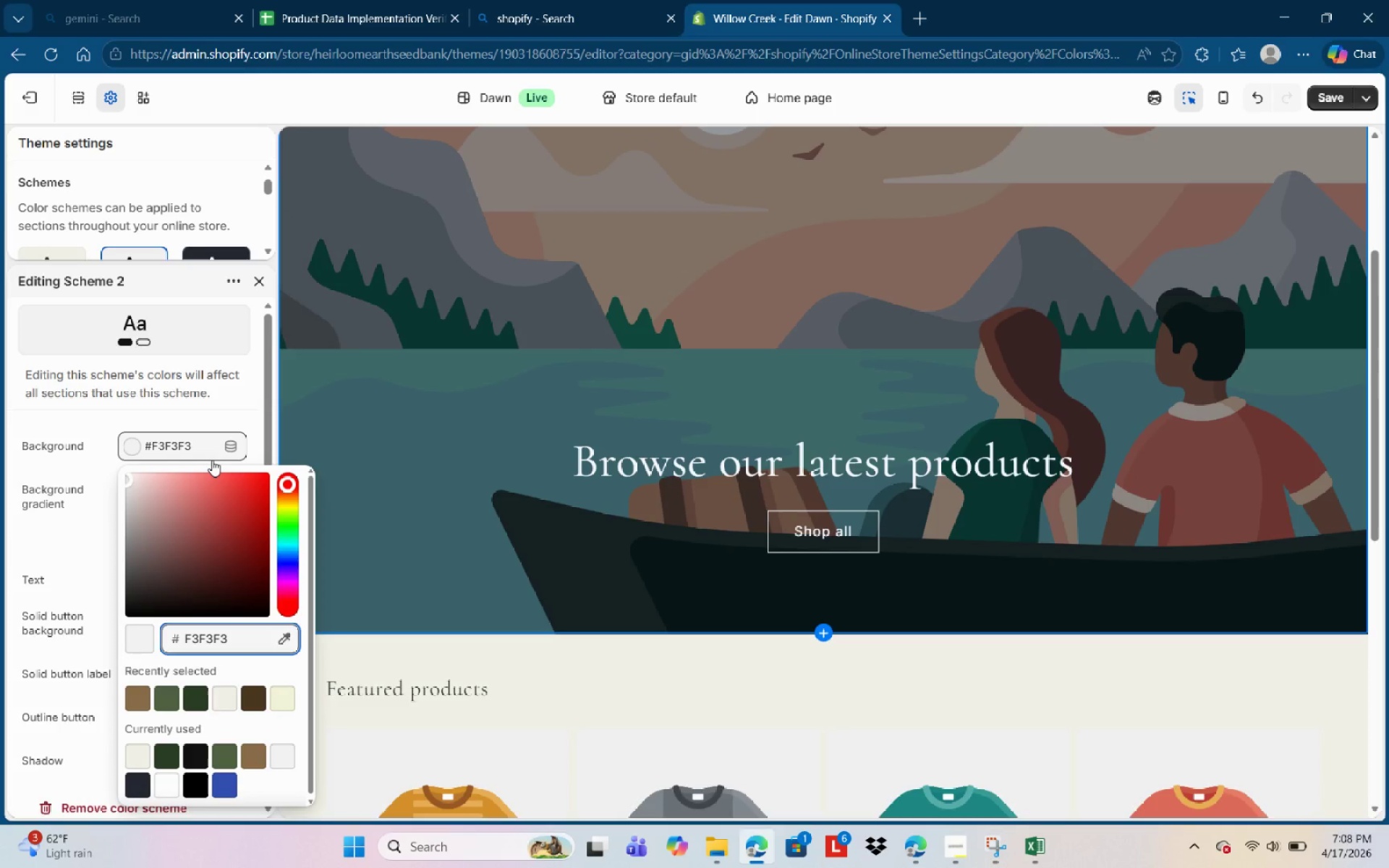 
key(Backspace)
 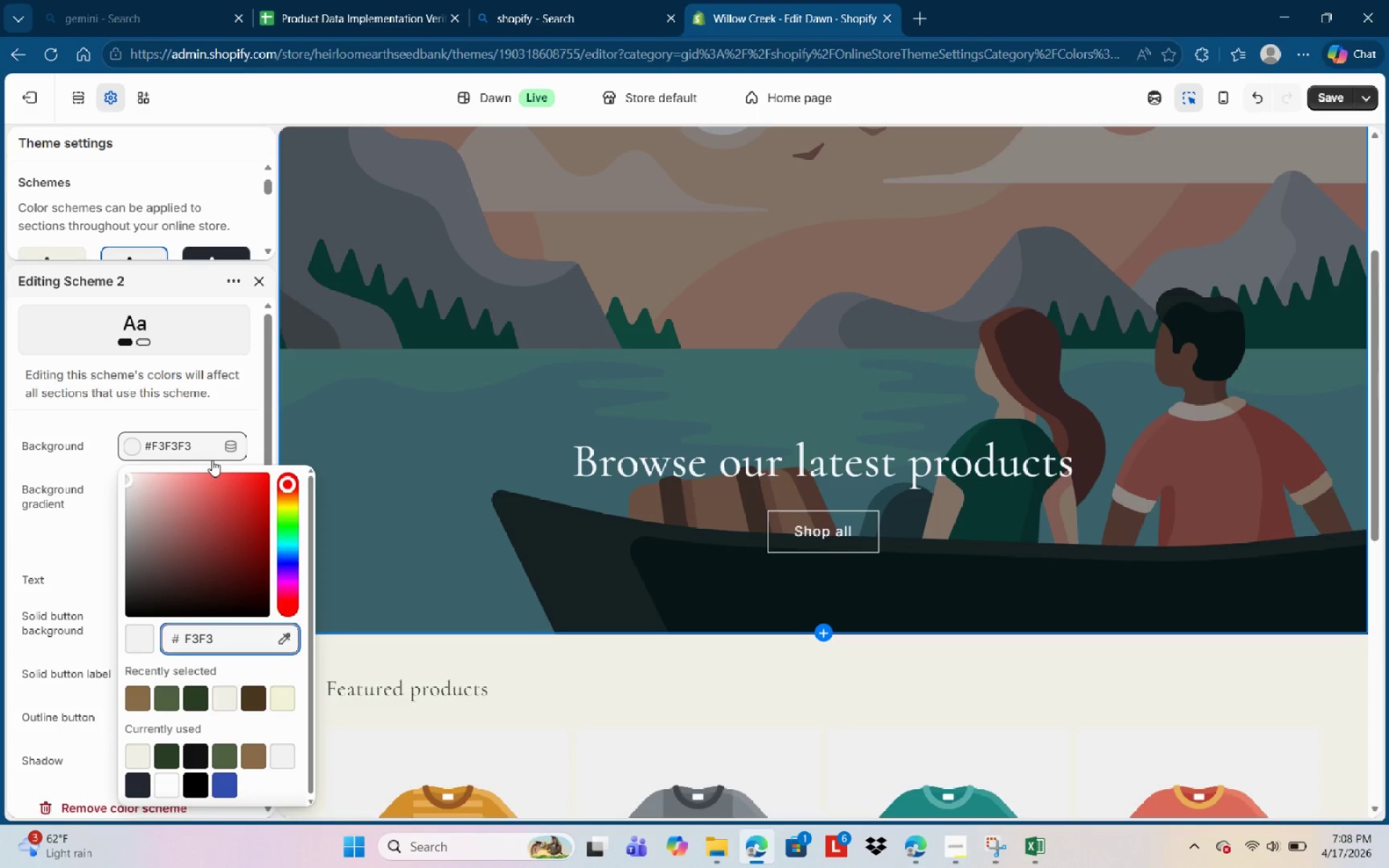 
key(Backspace)
 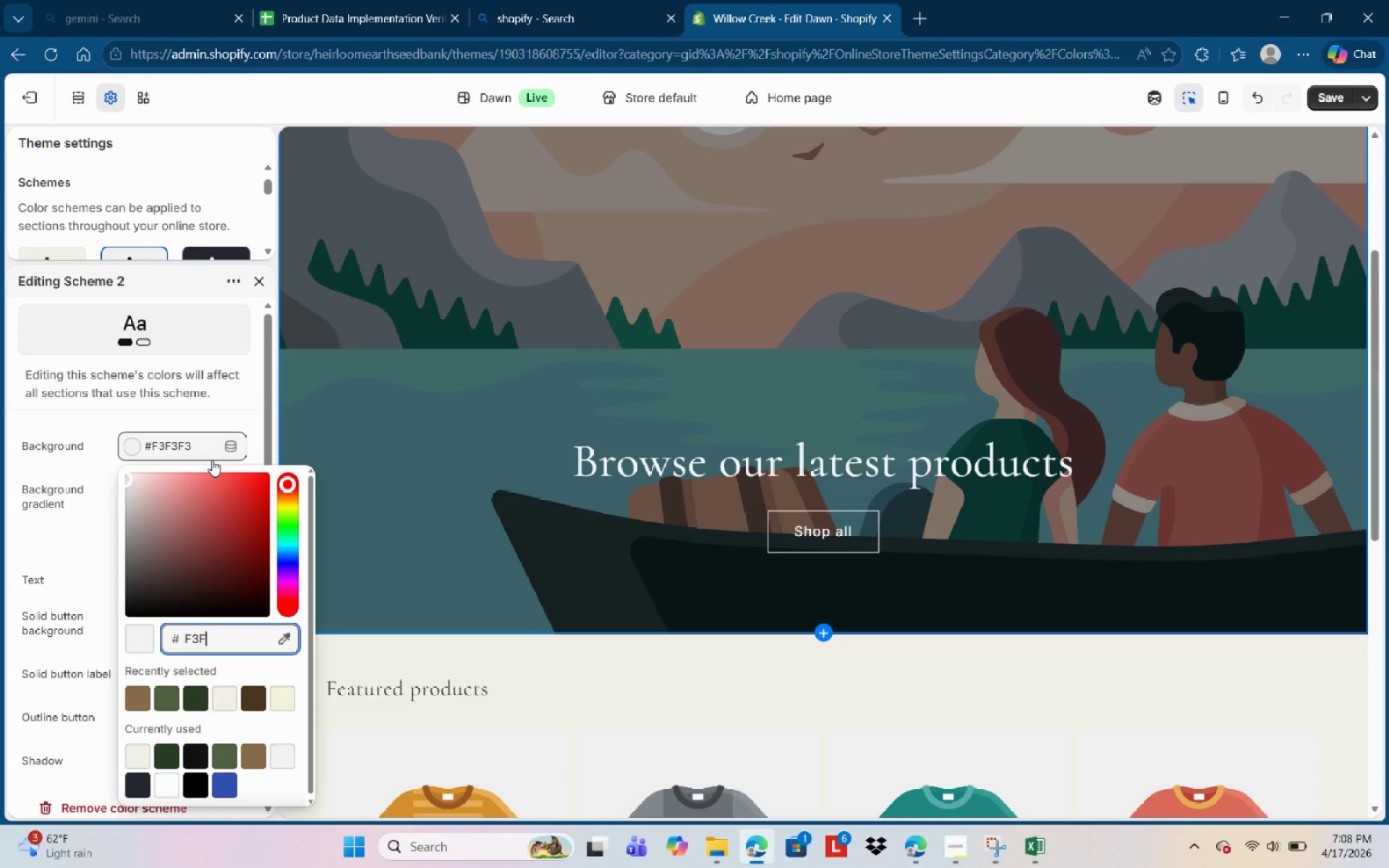 
key(Backspace)
 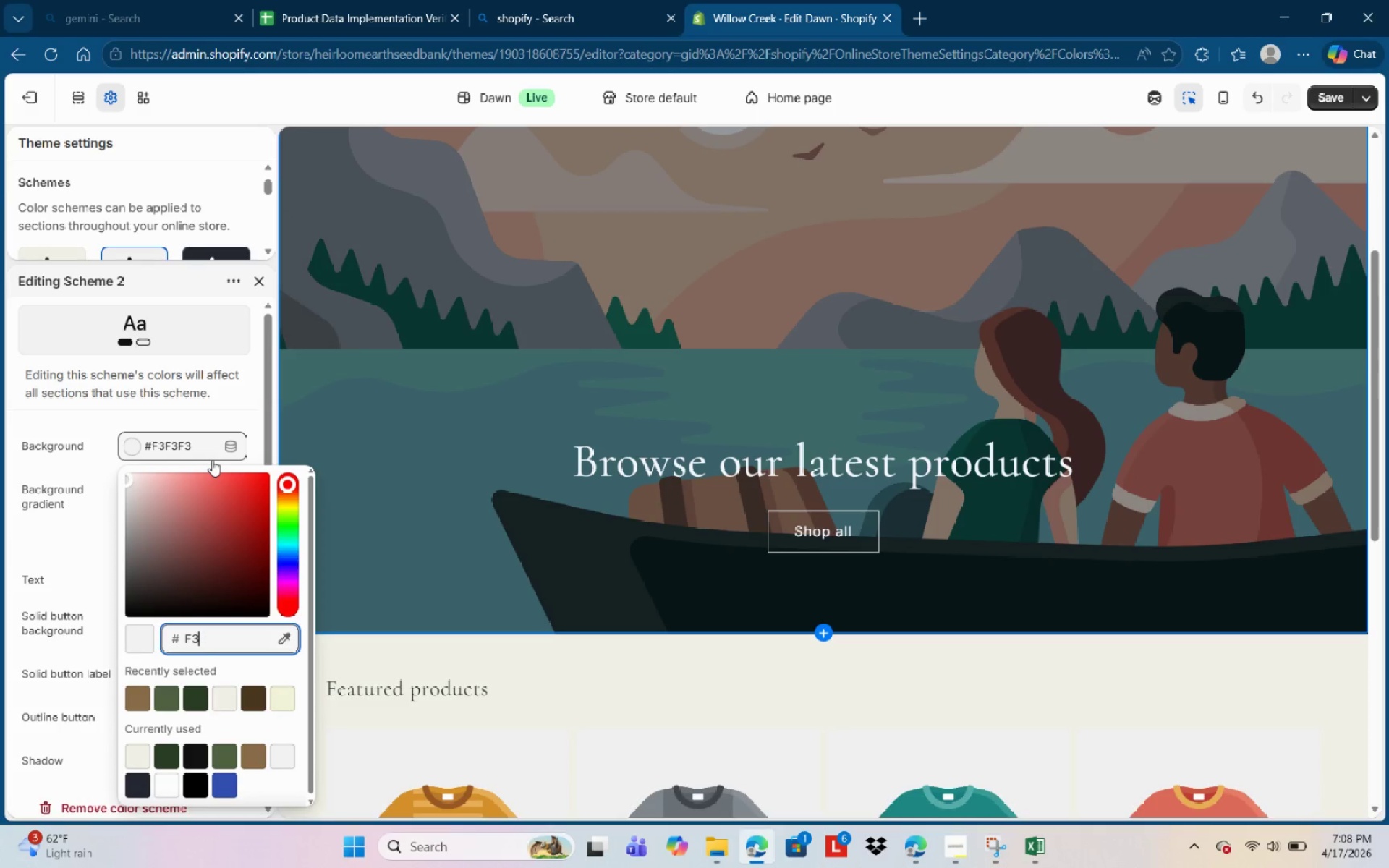 
key(Backspace)
 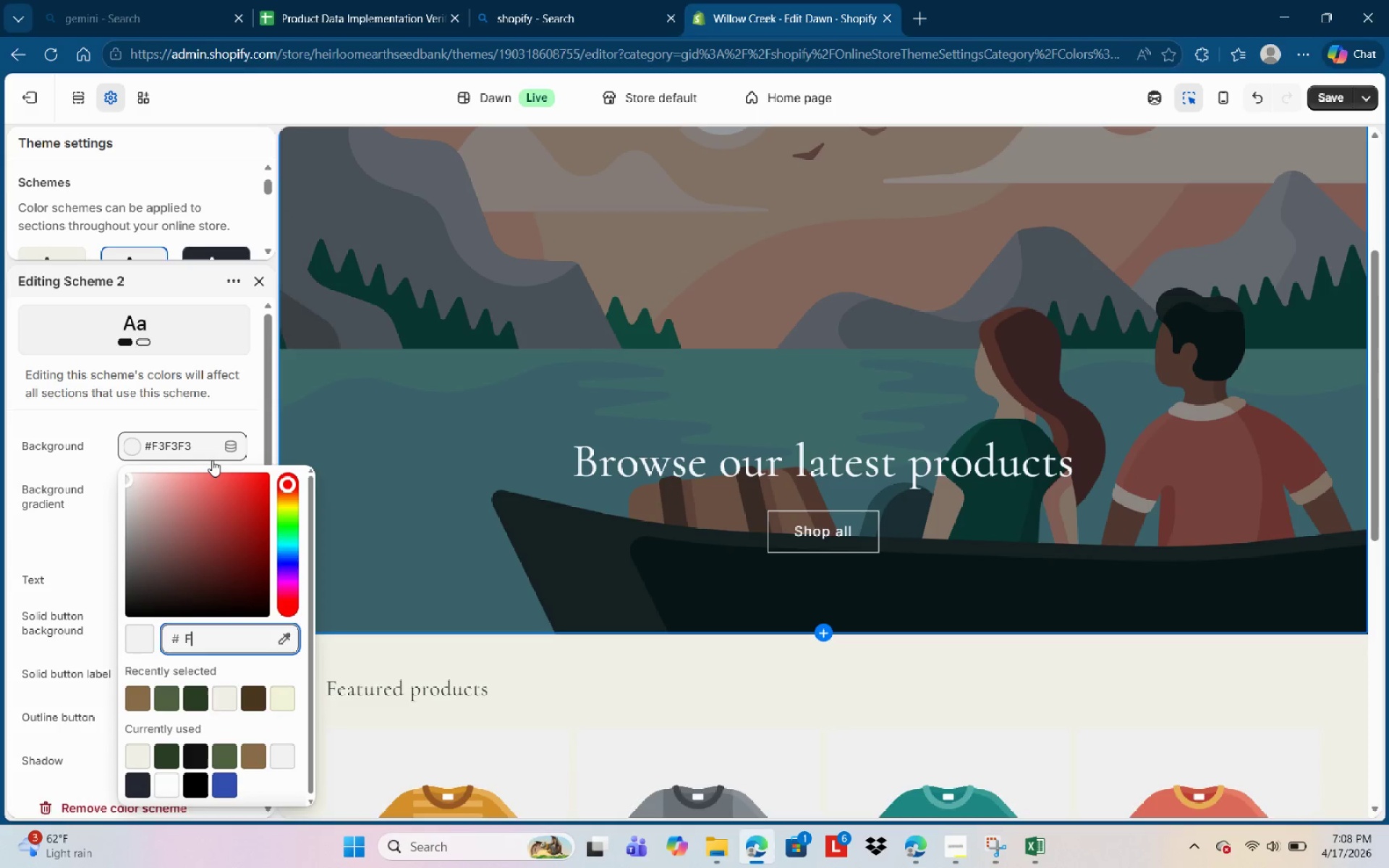 
key(Backspace)
 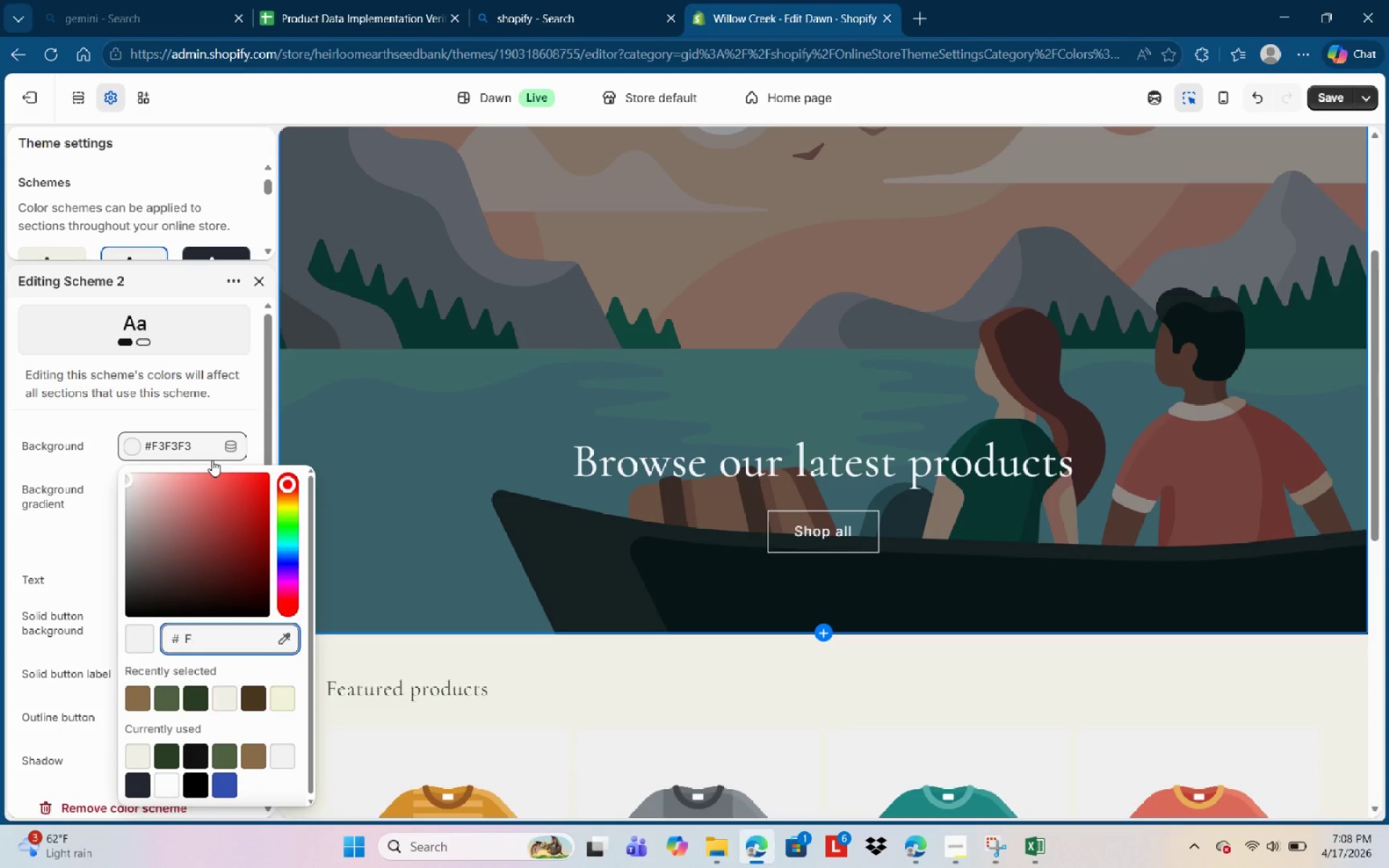 
key(Backspace)
 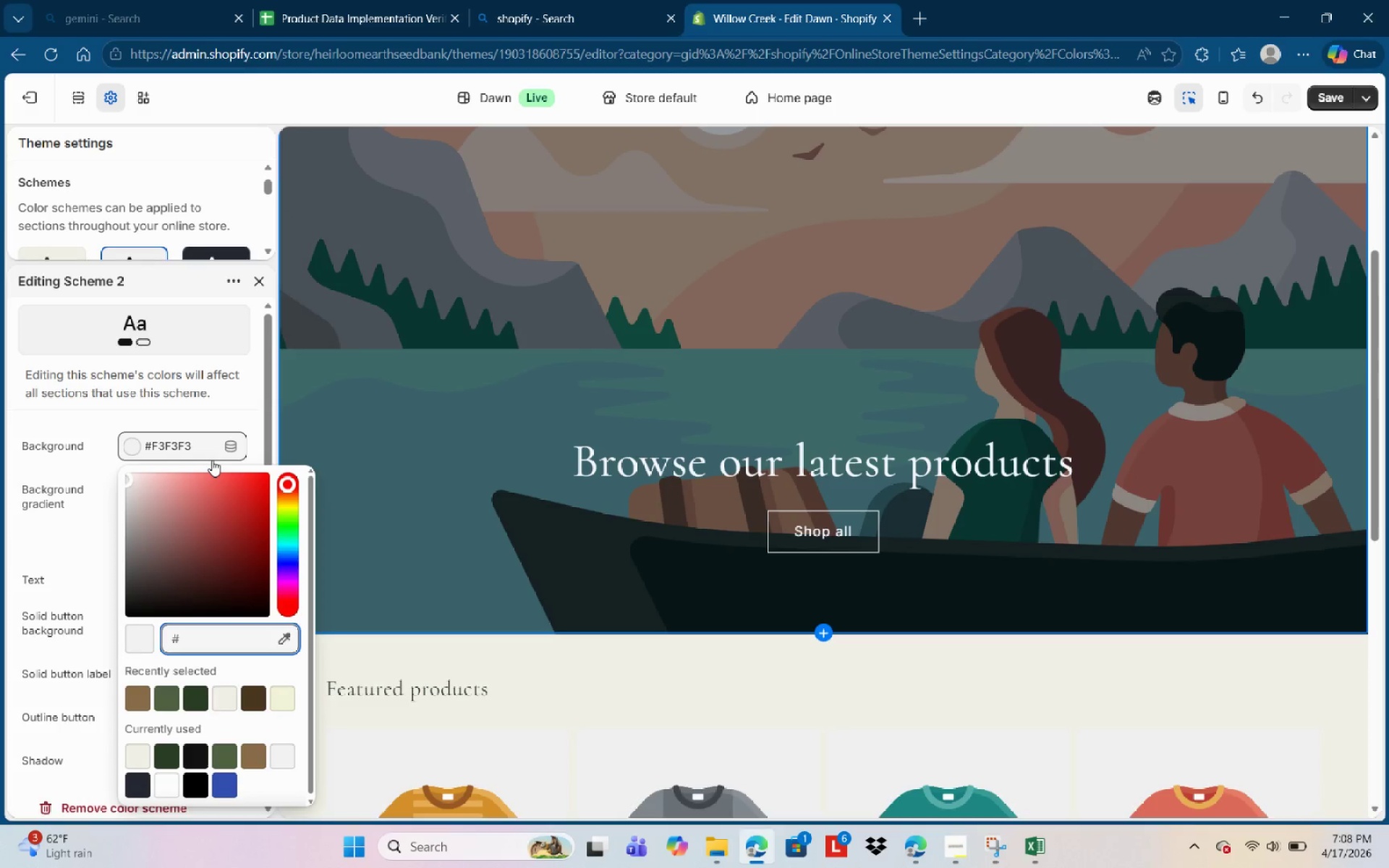 
key(Backspace)
 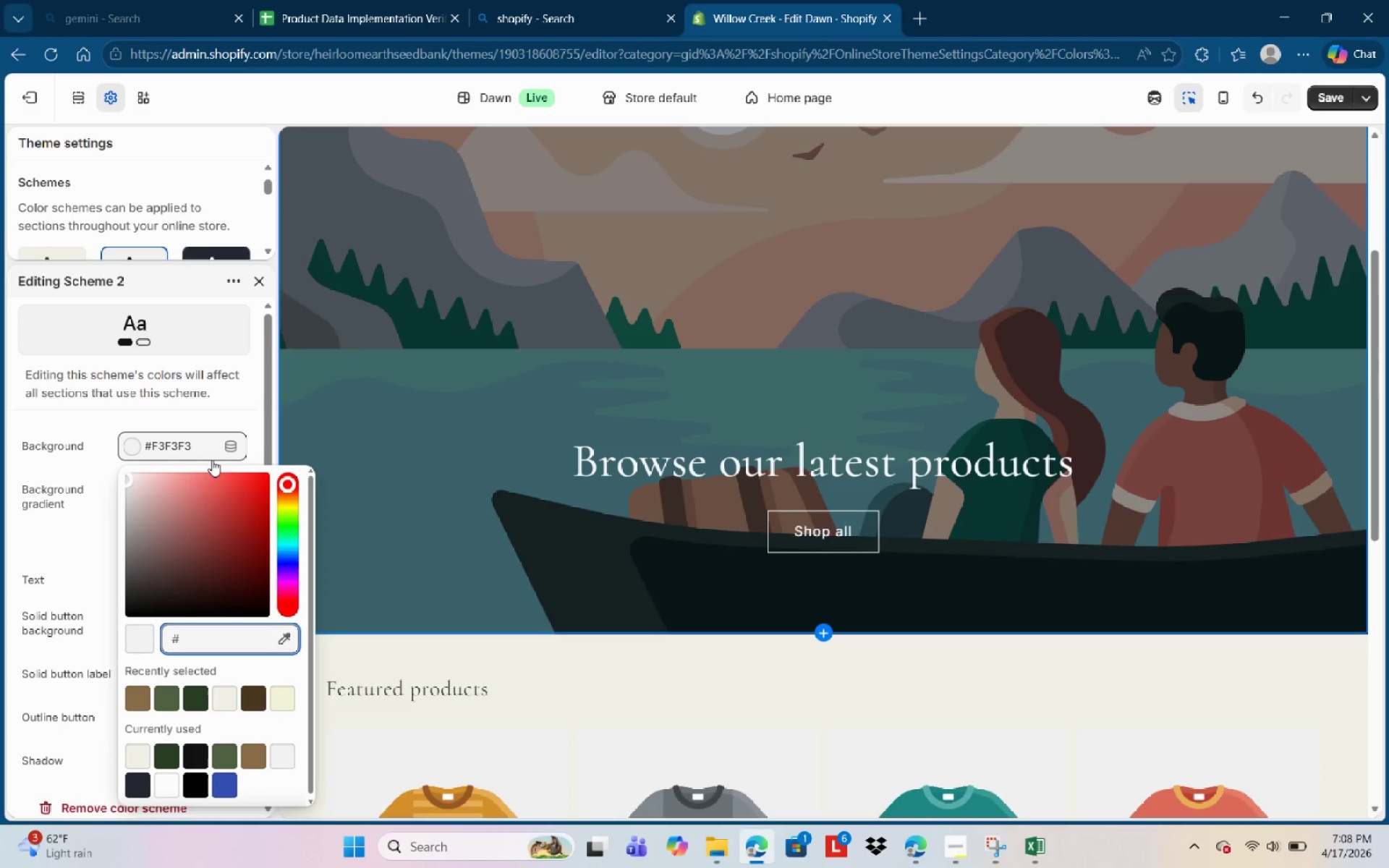 
key(Backspace)
 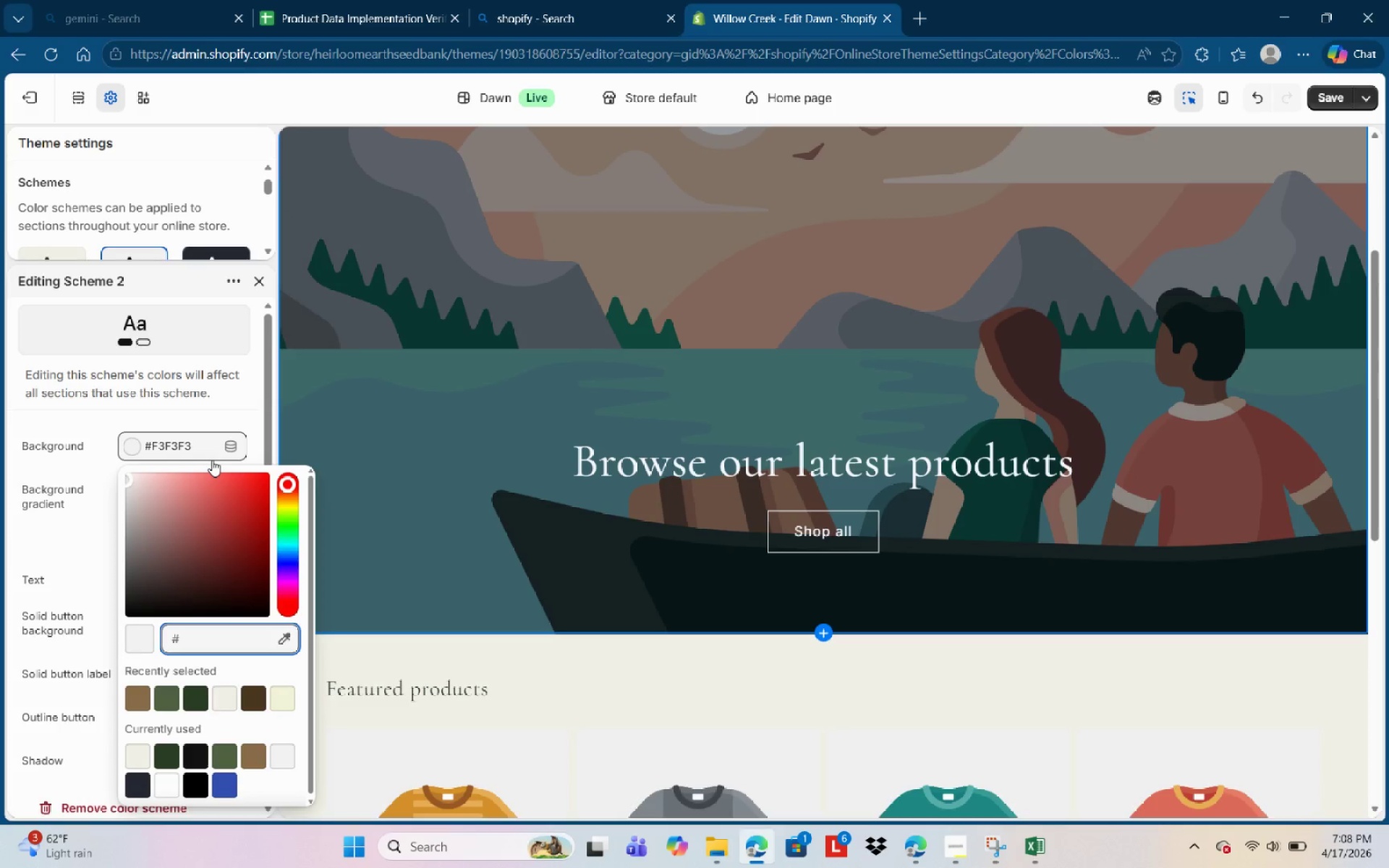 
key(Backspace)
 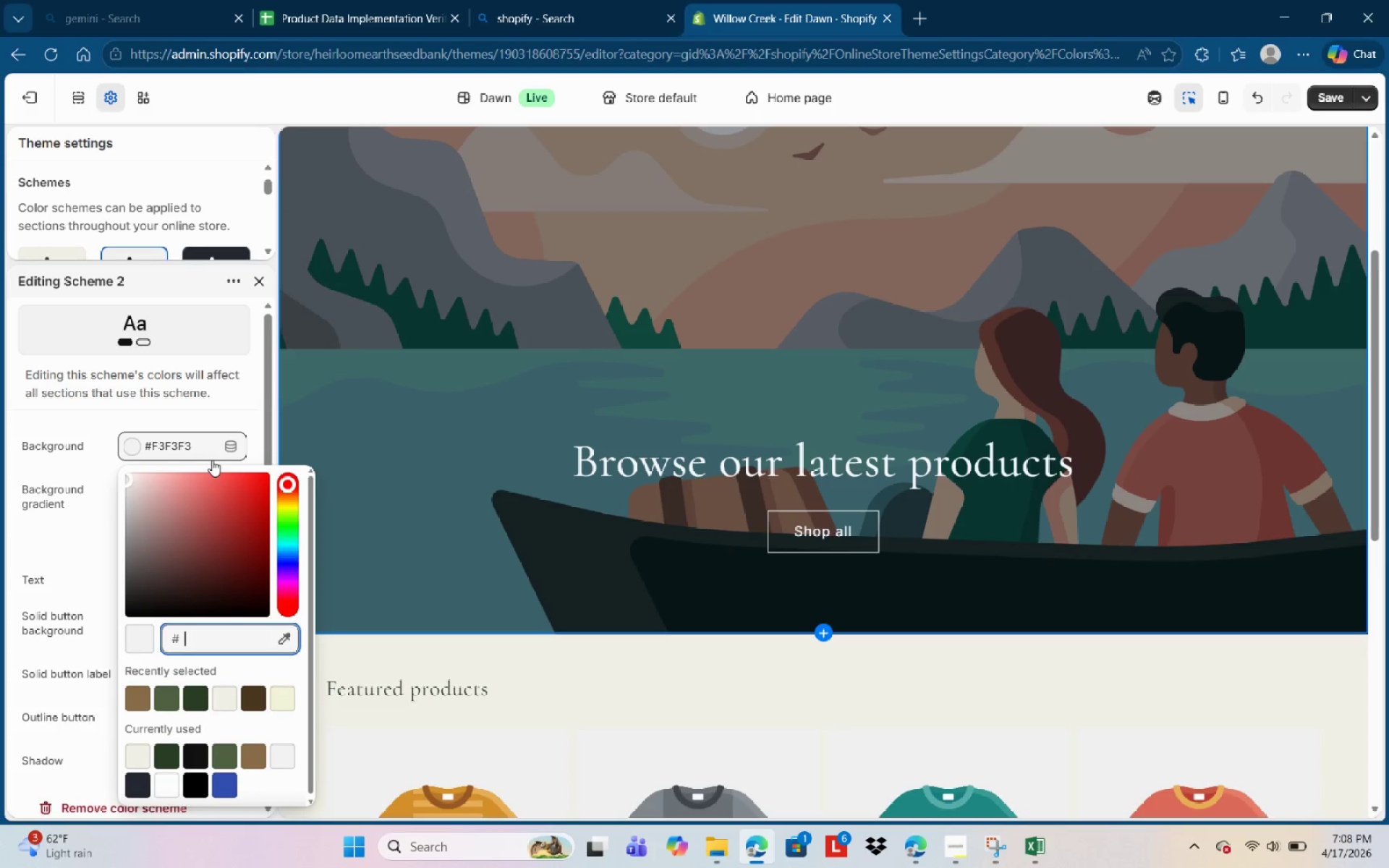 
key(Backspace)
 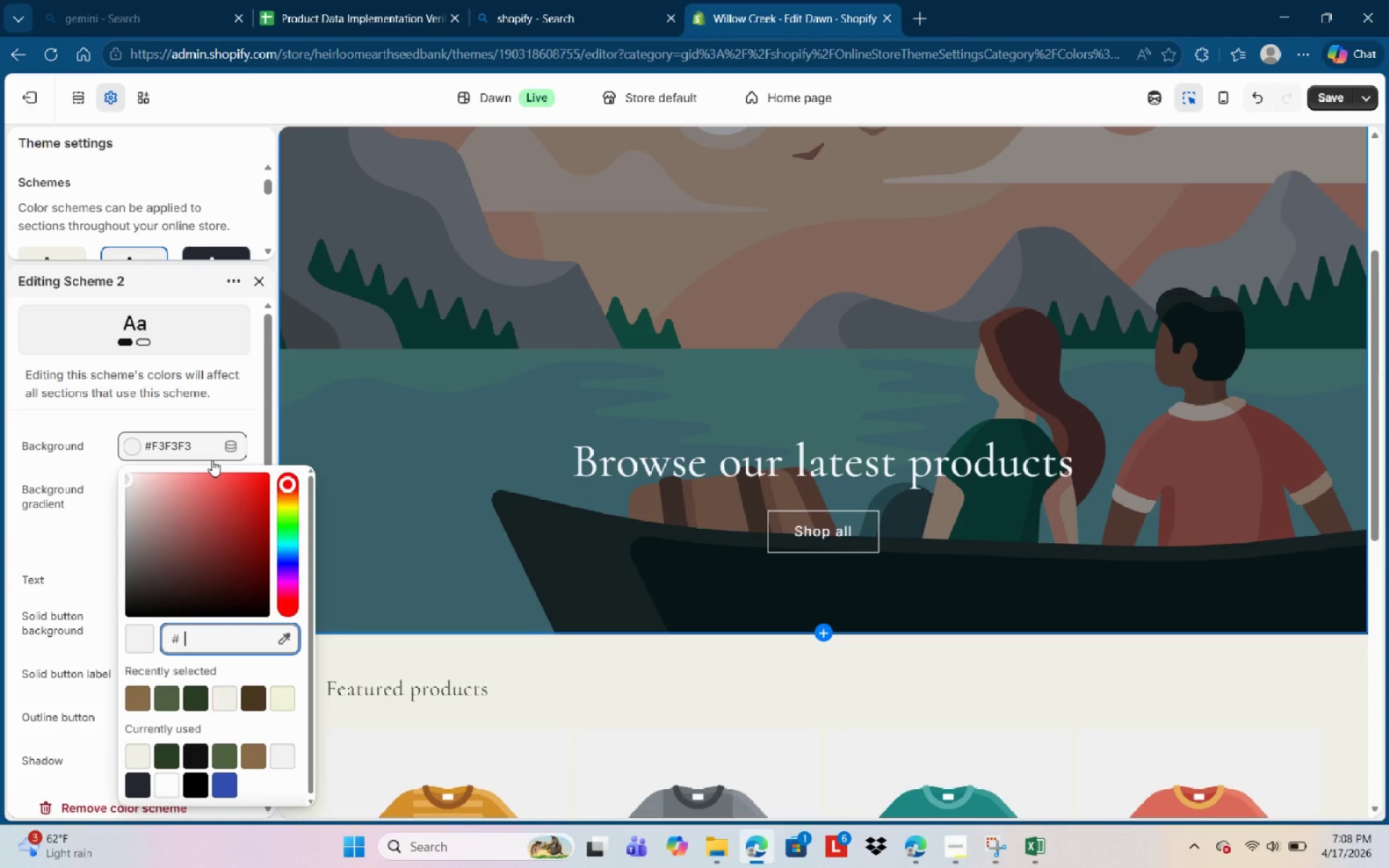 
key(Backspace)
 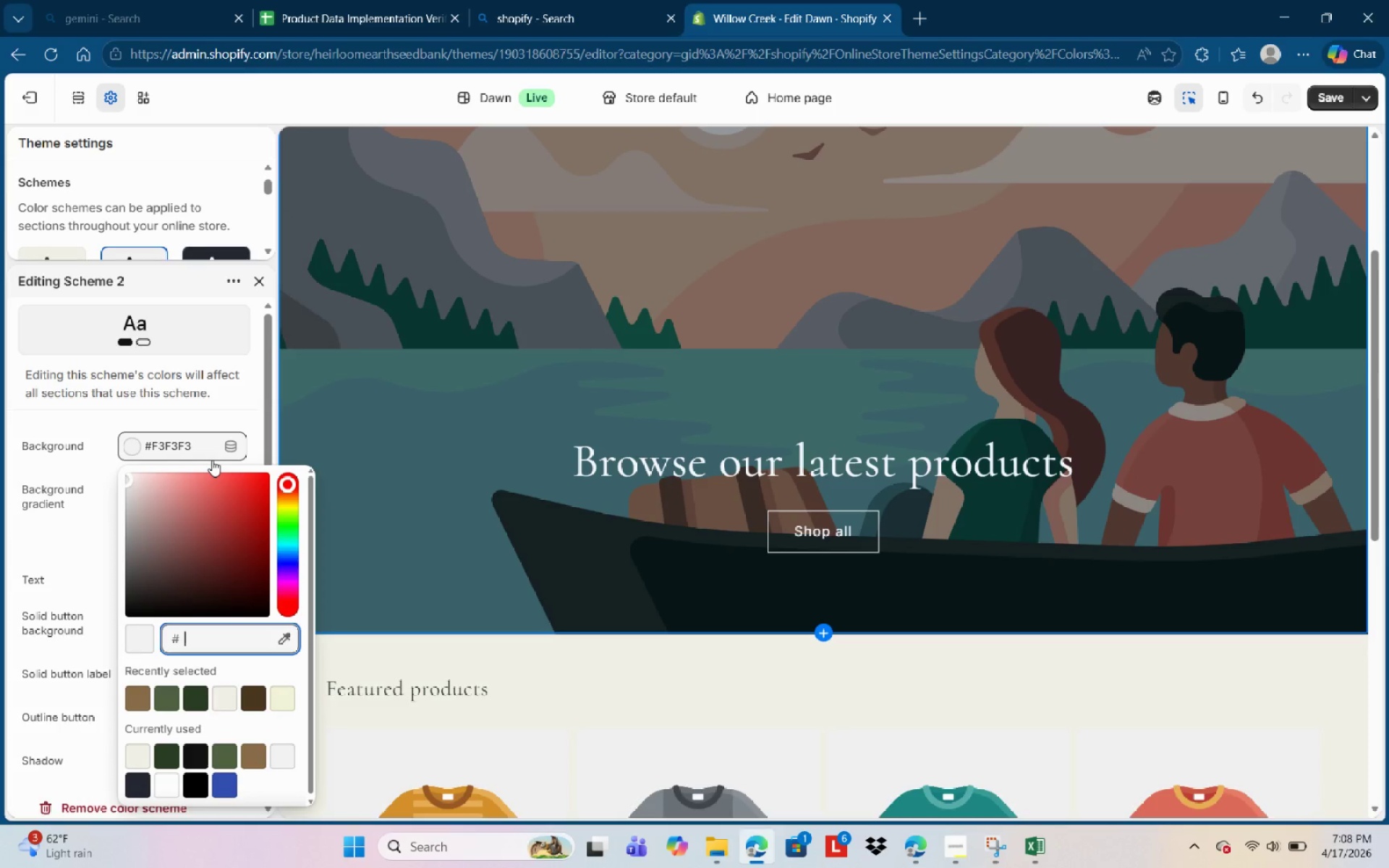 
key(Numpad2)
 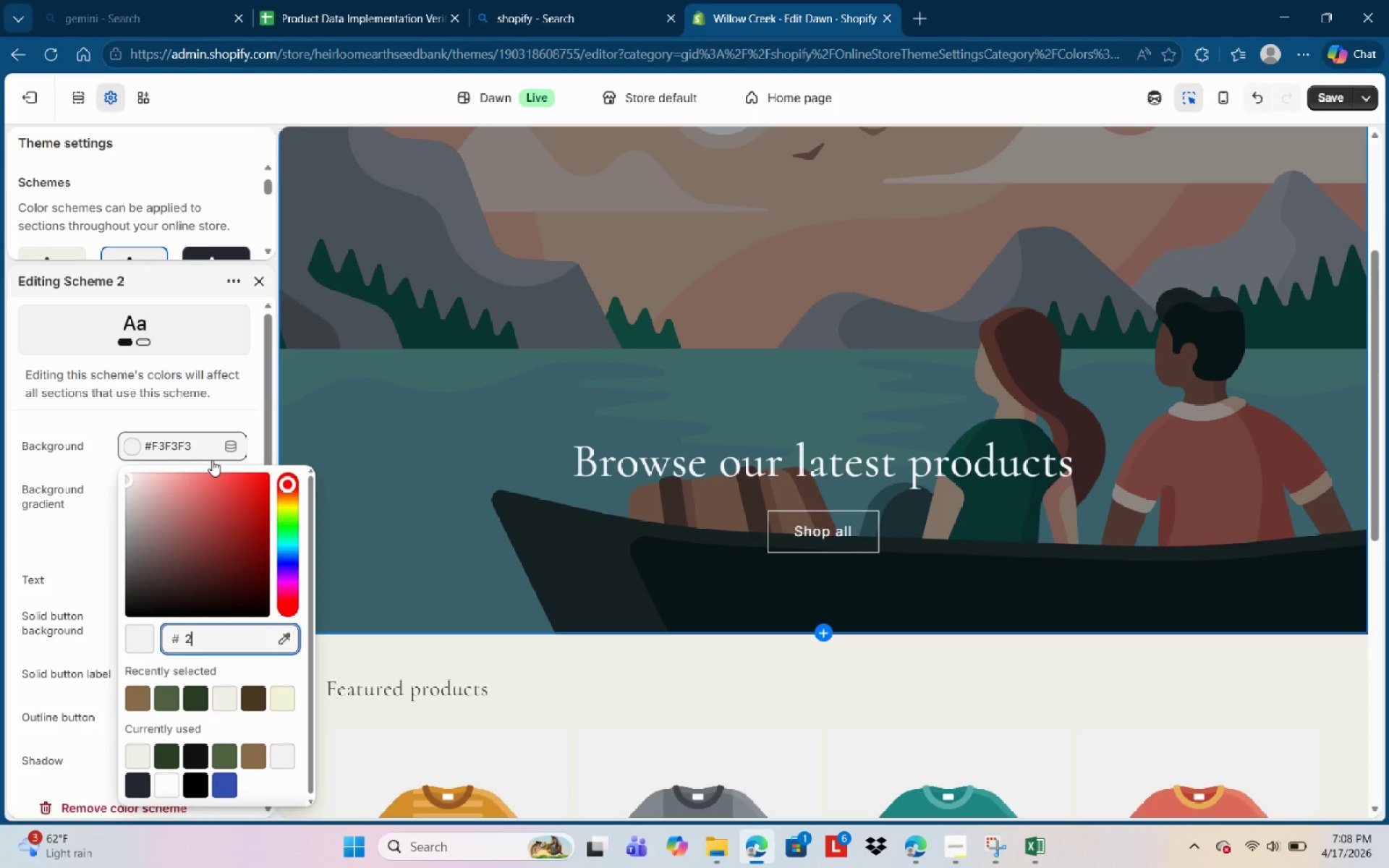 
key(D)
 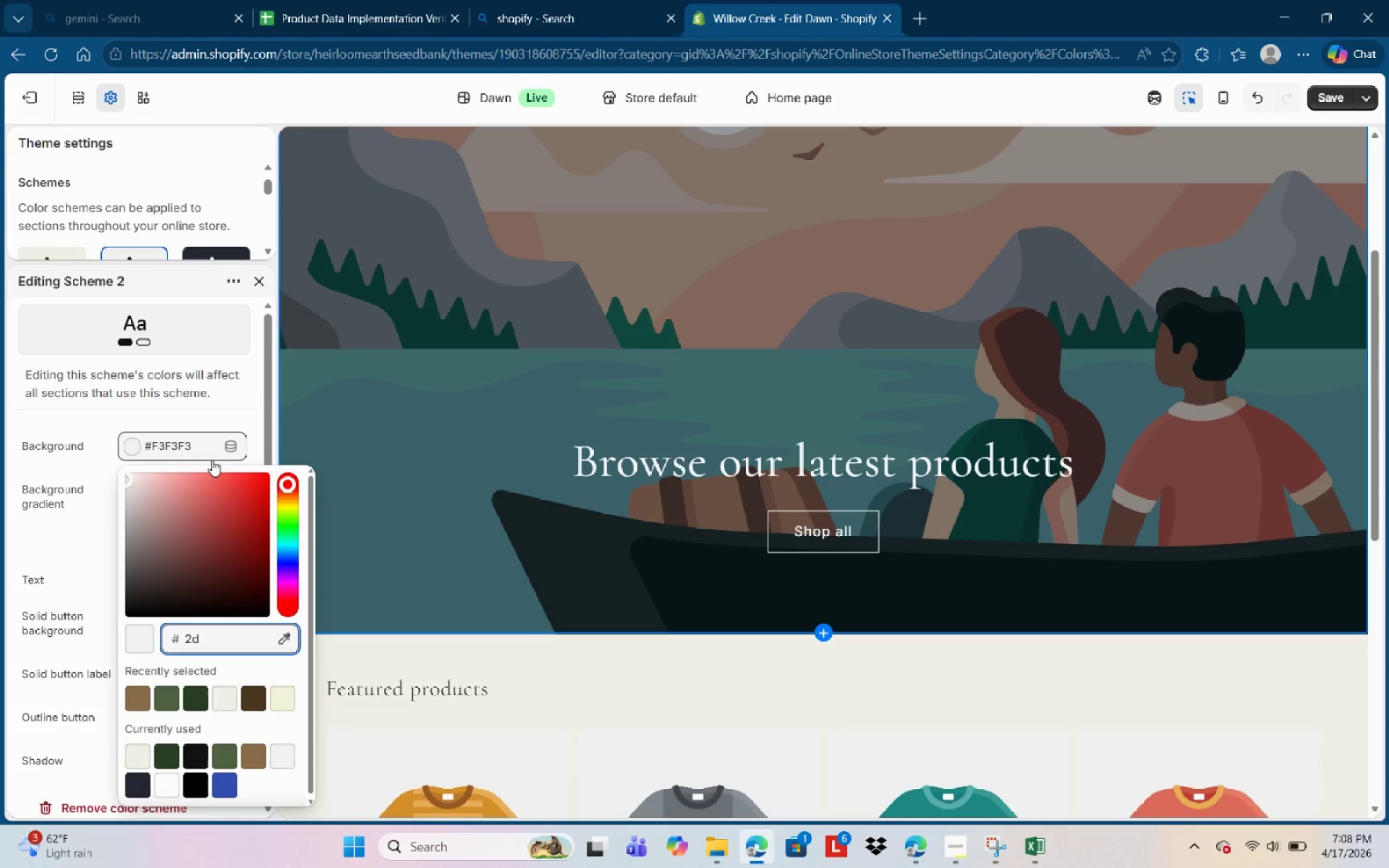 
key(Numpad5)
 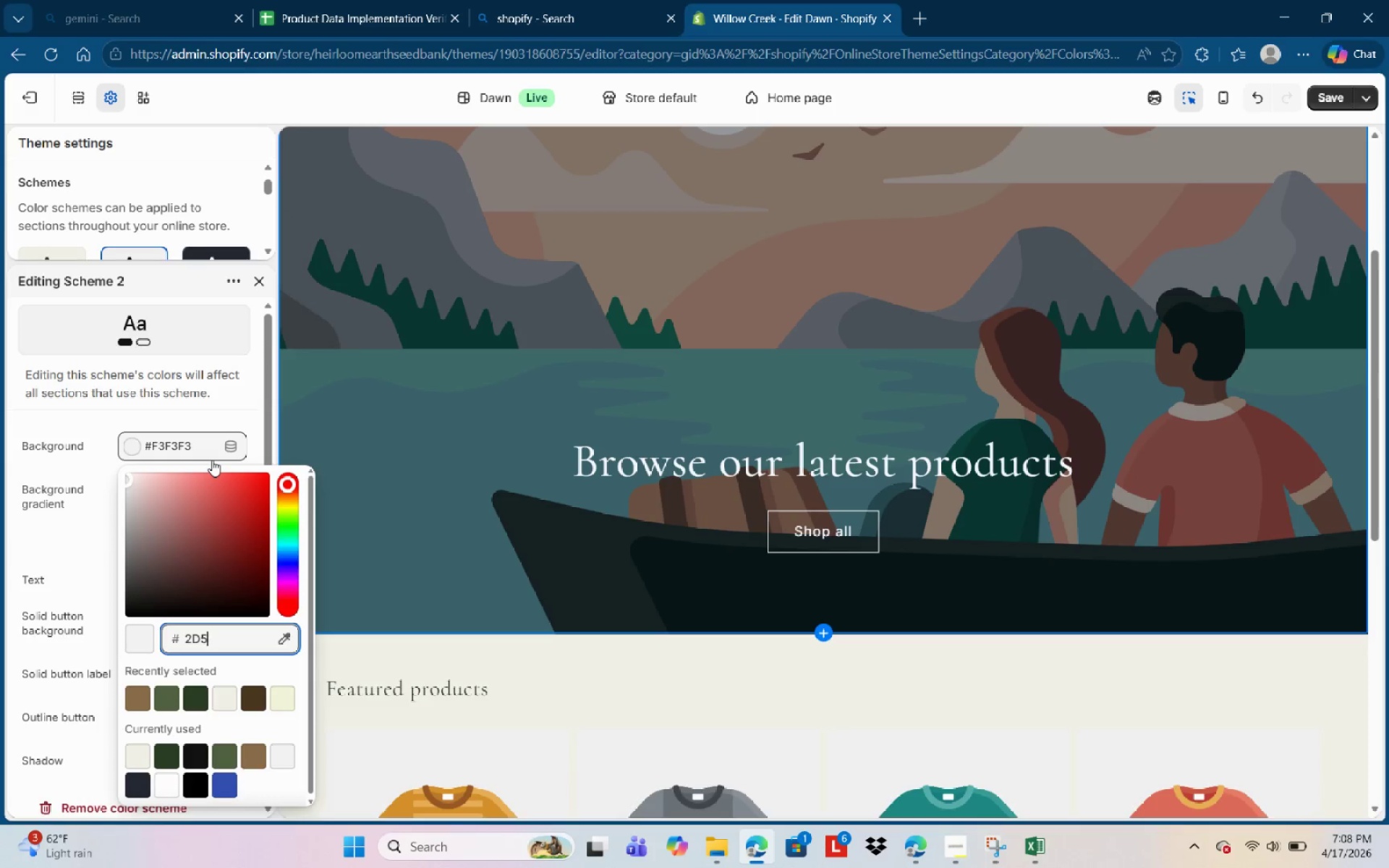 
key(A)
 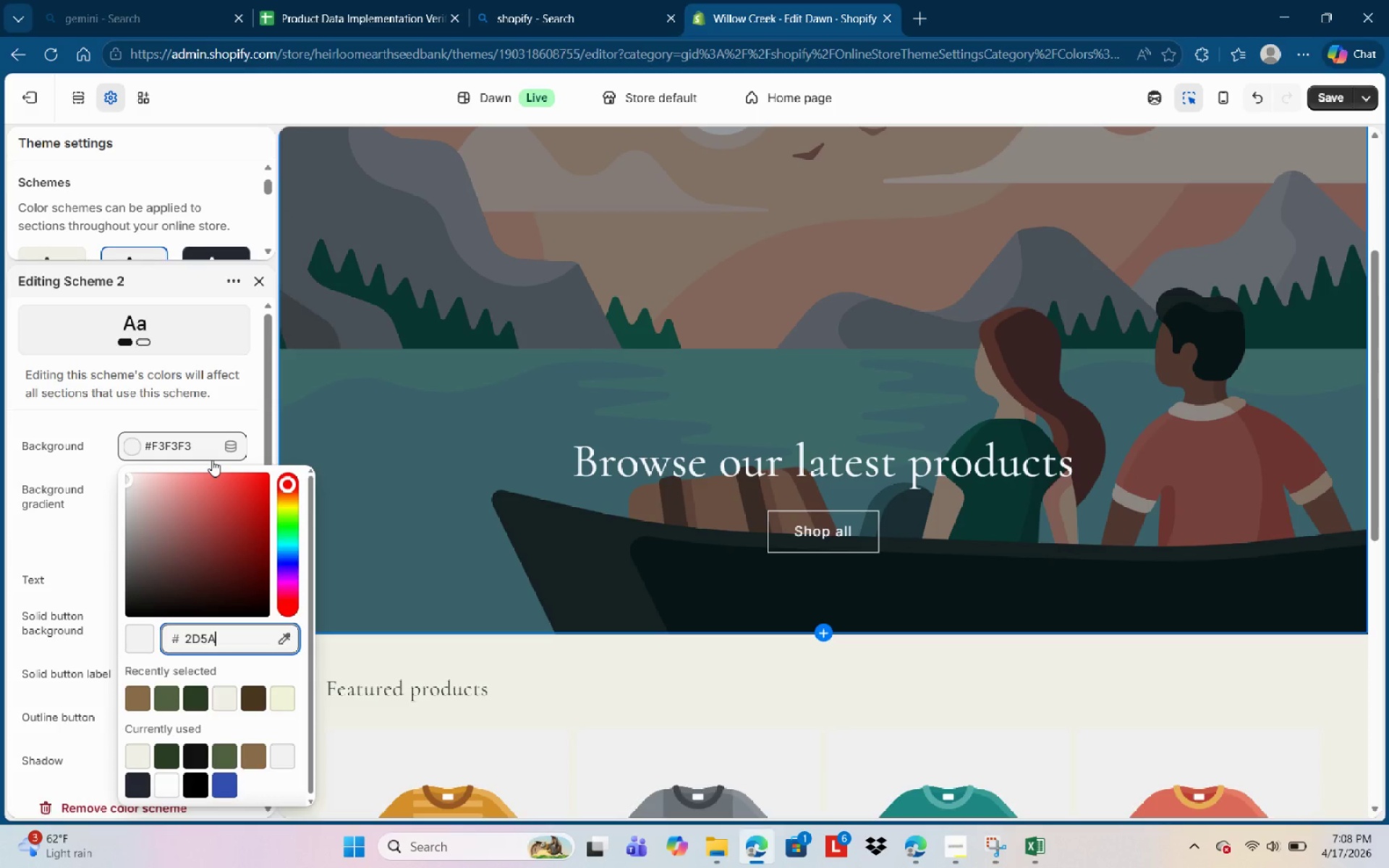 
key(Numpad2)
 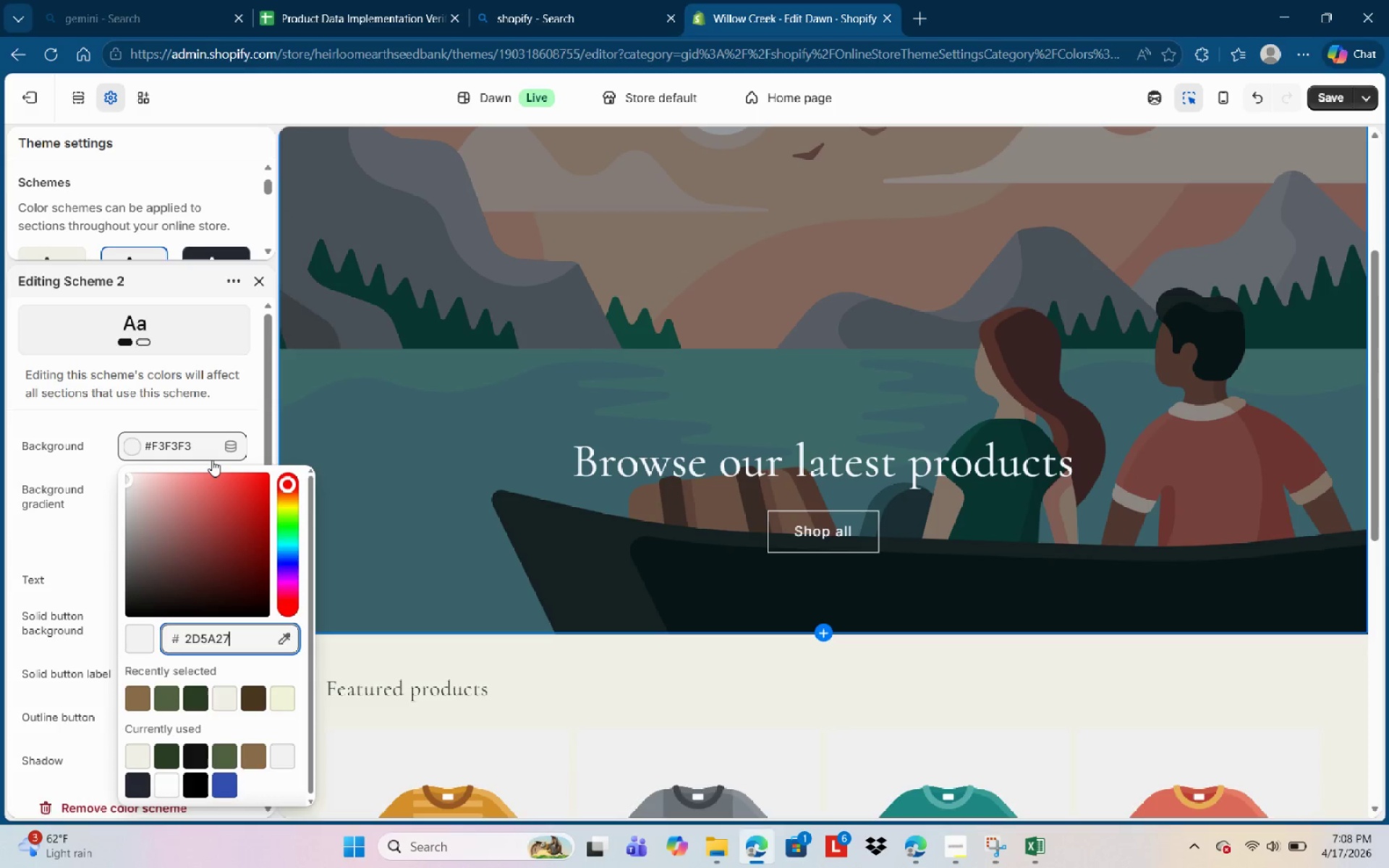 
key(Numpad7)
 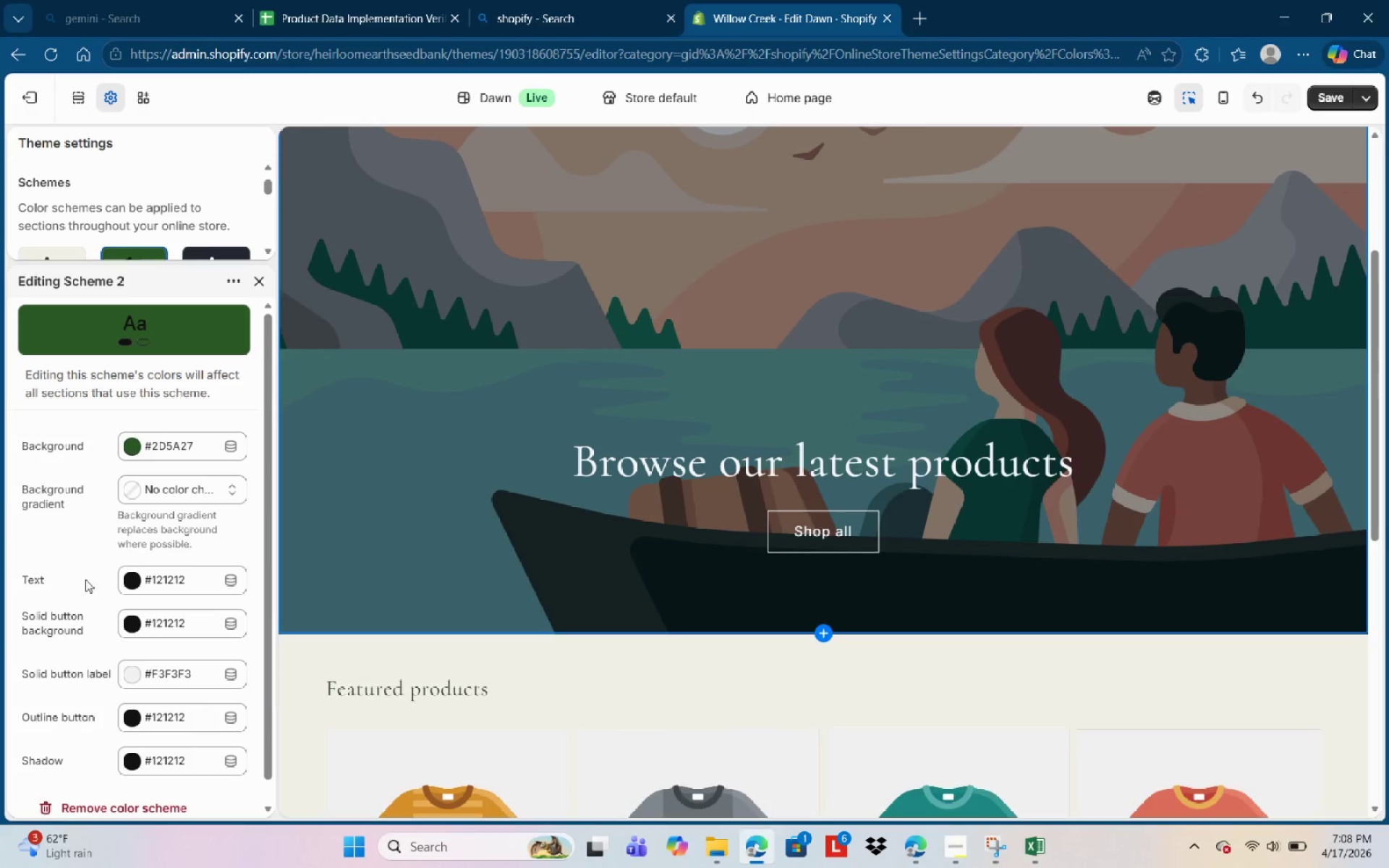 
wait(5.52)
 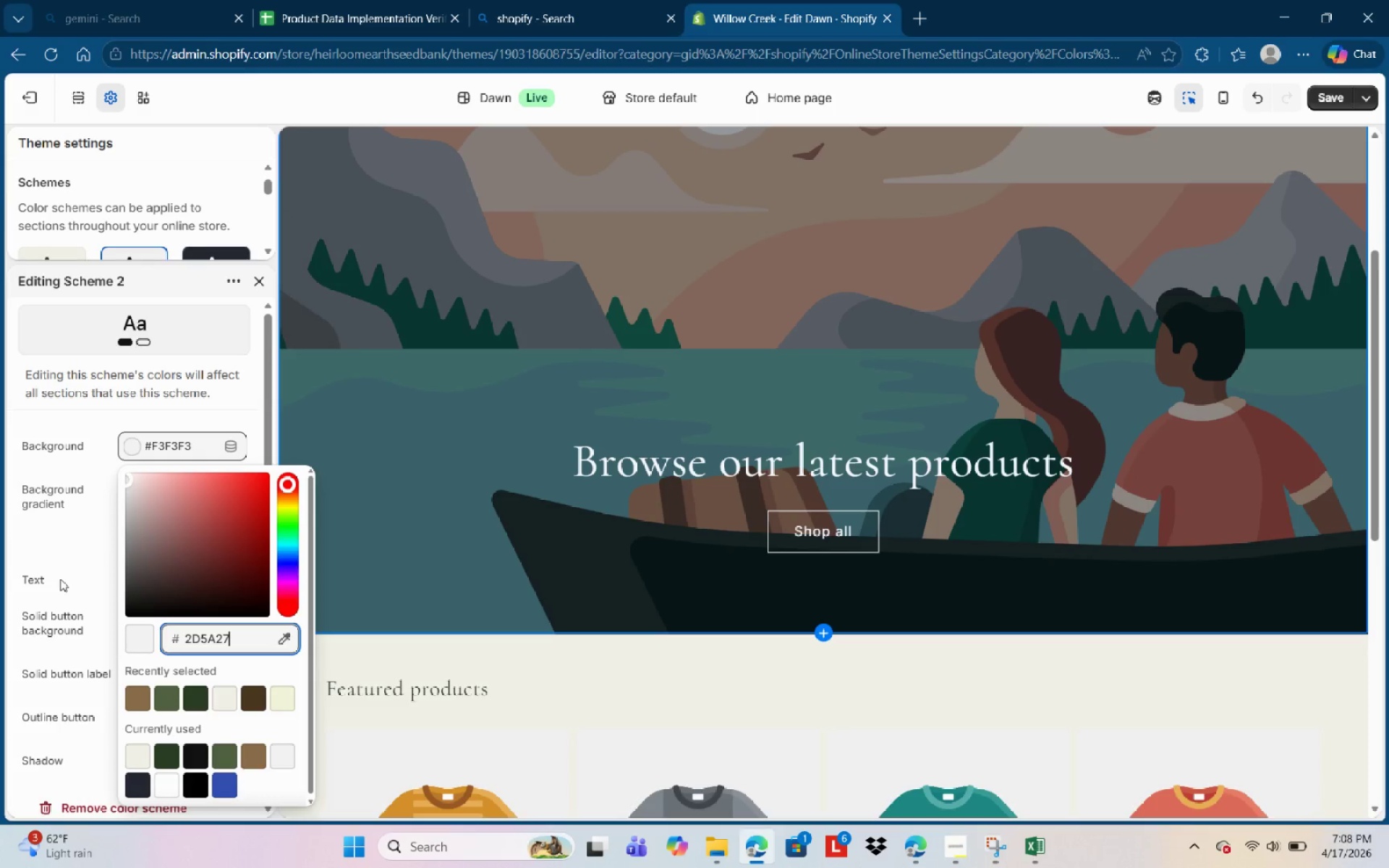 
scroll: coordinate [475, 598], scroll_direction: down, amount: 9.0
 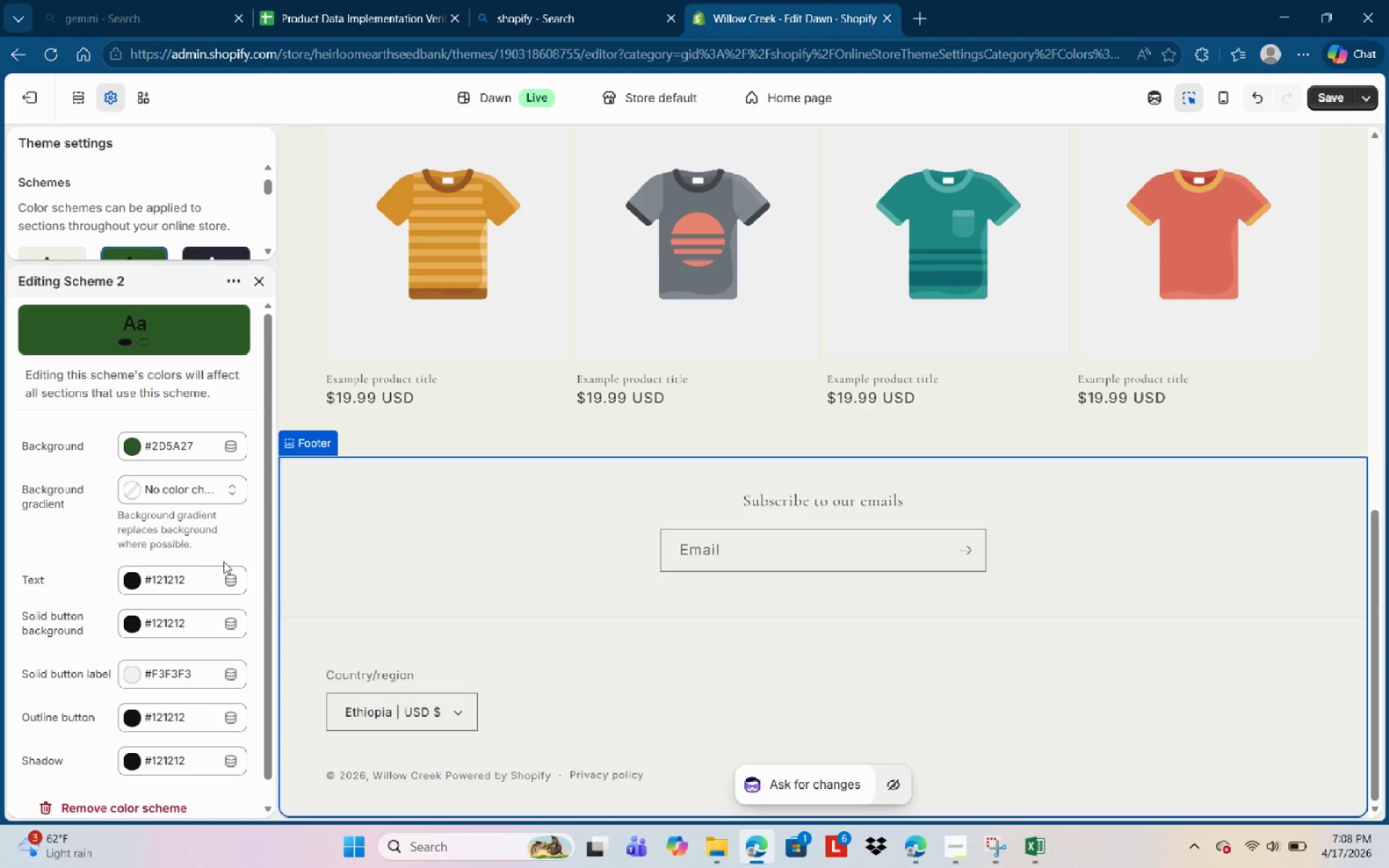 
wait(6.91)
 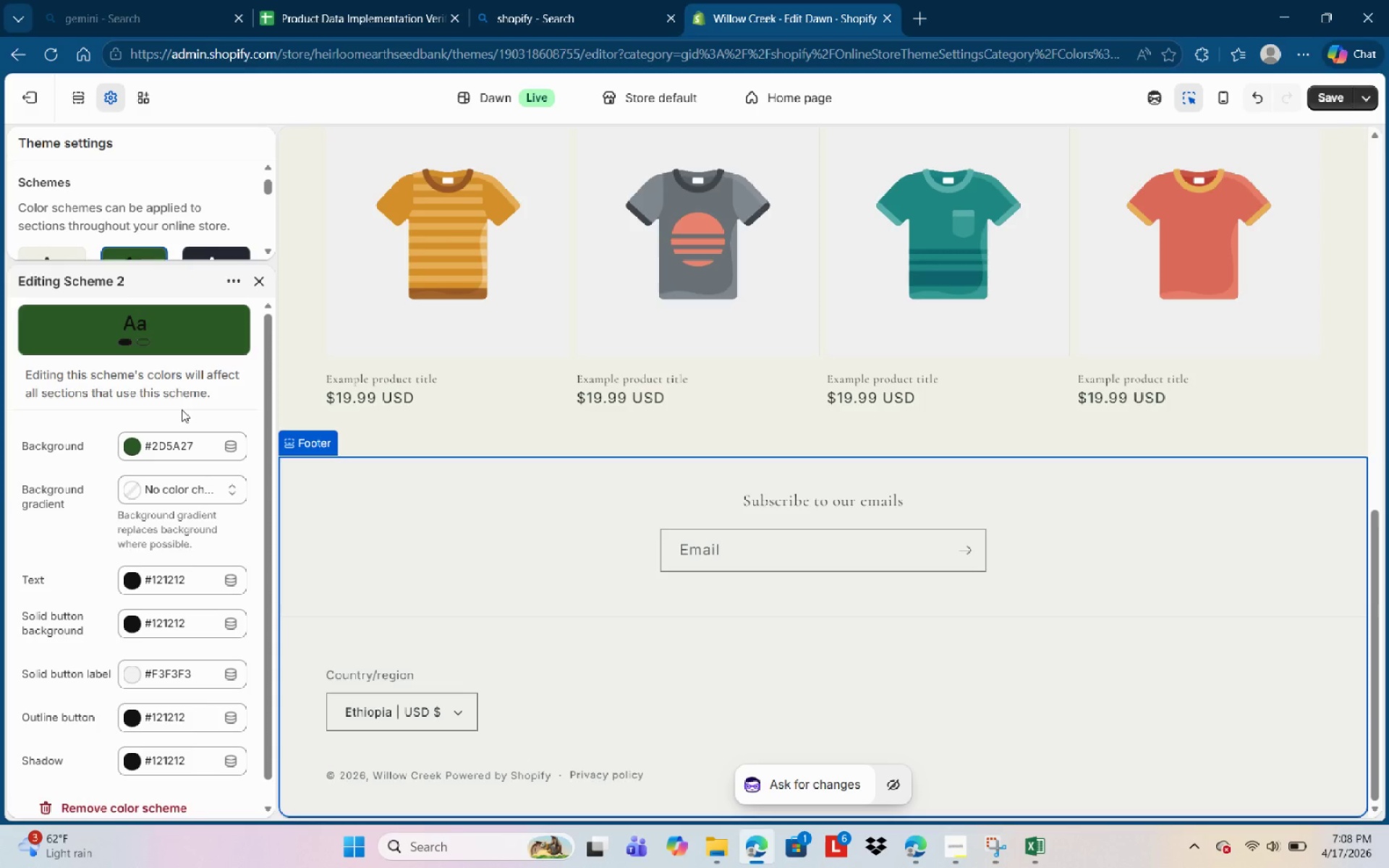 
key(Backspace)
key(Backspace)
key(Backspace)
key(Backspace)
key(Backspace)
key(Backspace)
key(Backspace)
type(ffff)
 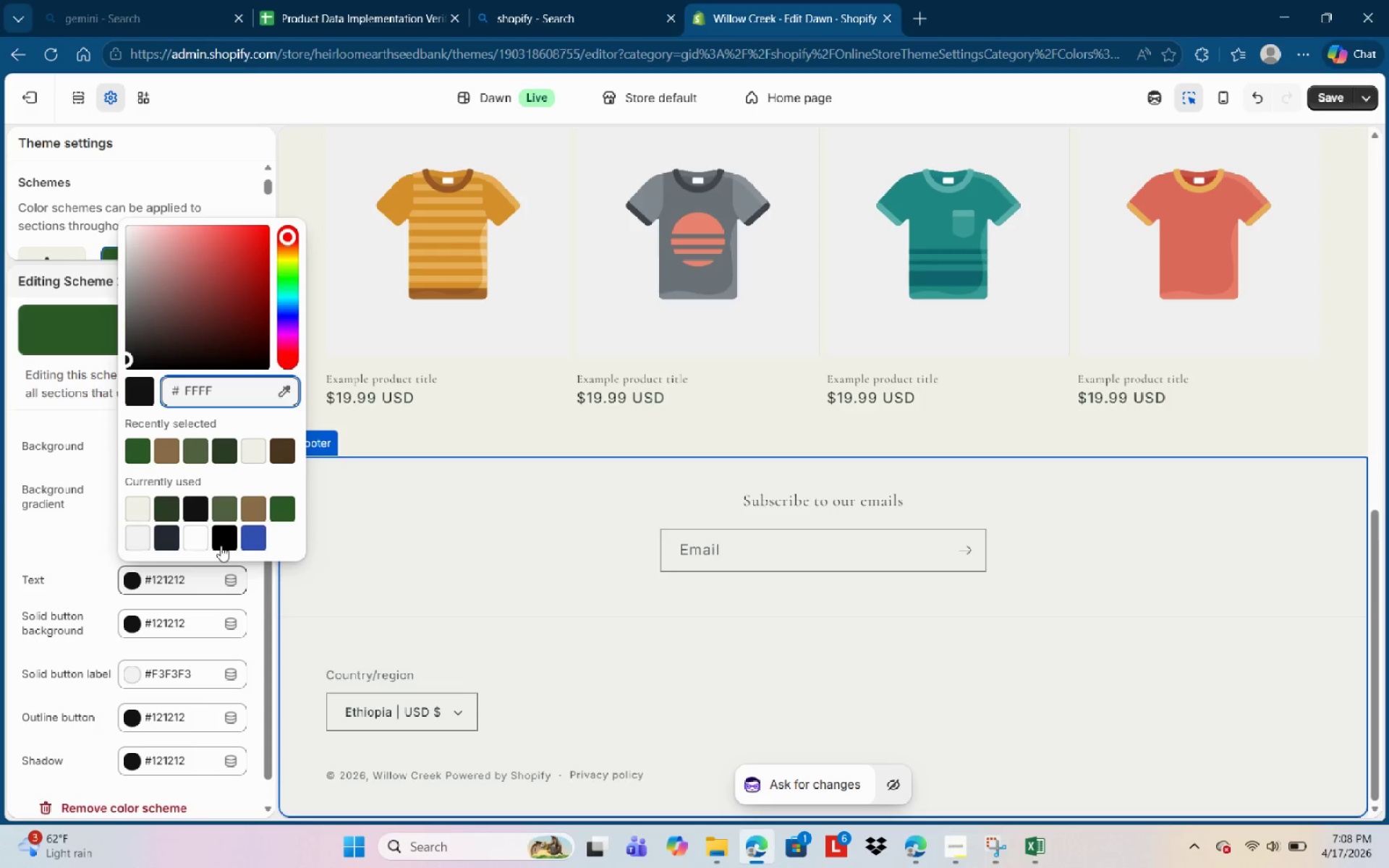 
type(ff)
 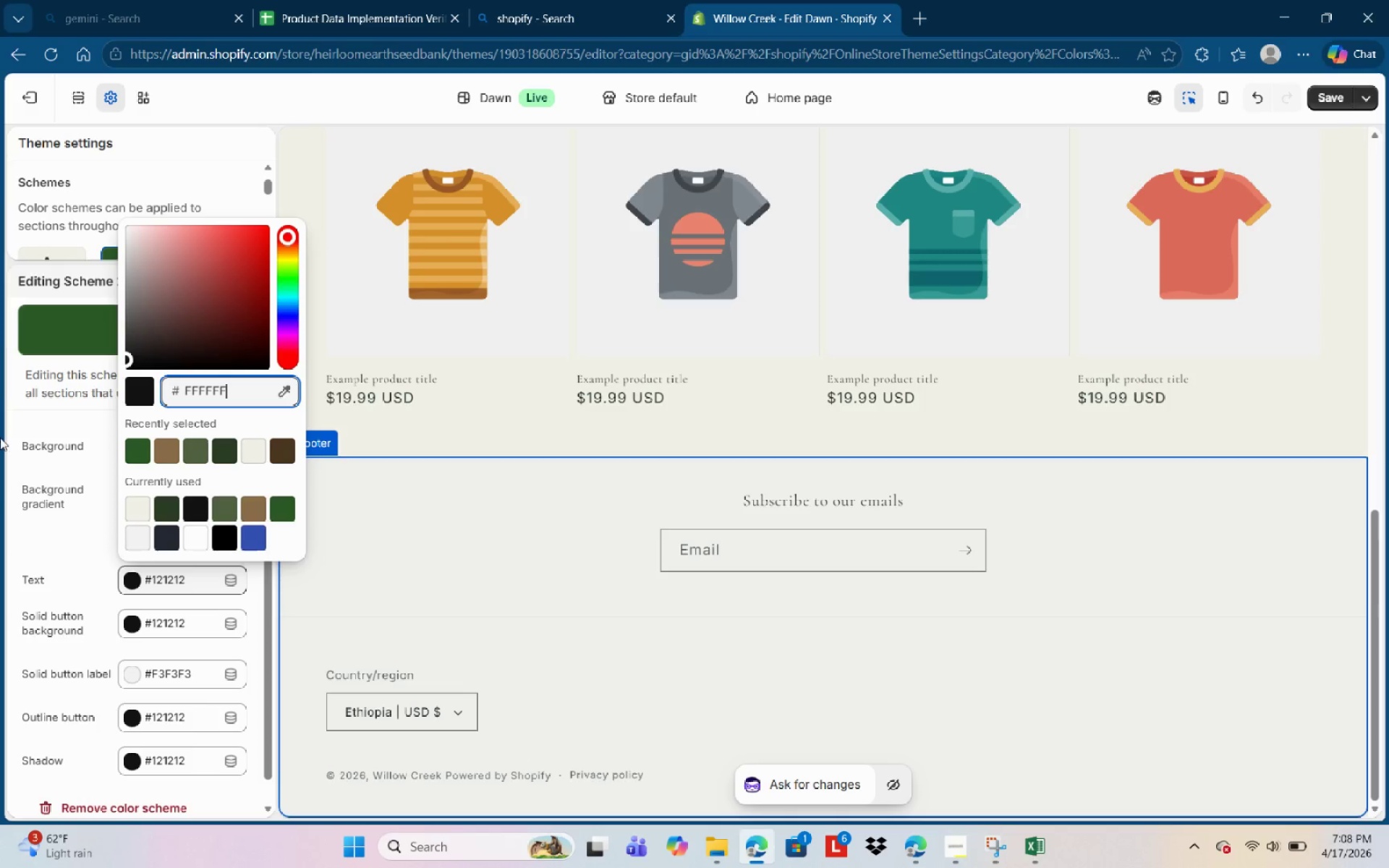 
left_click([85, 464])
 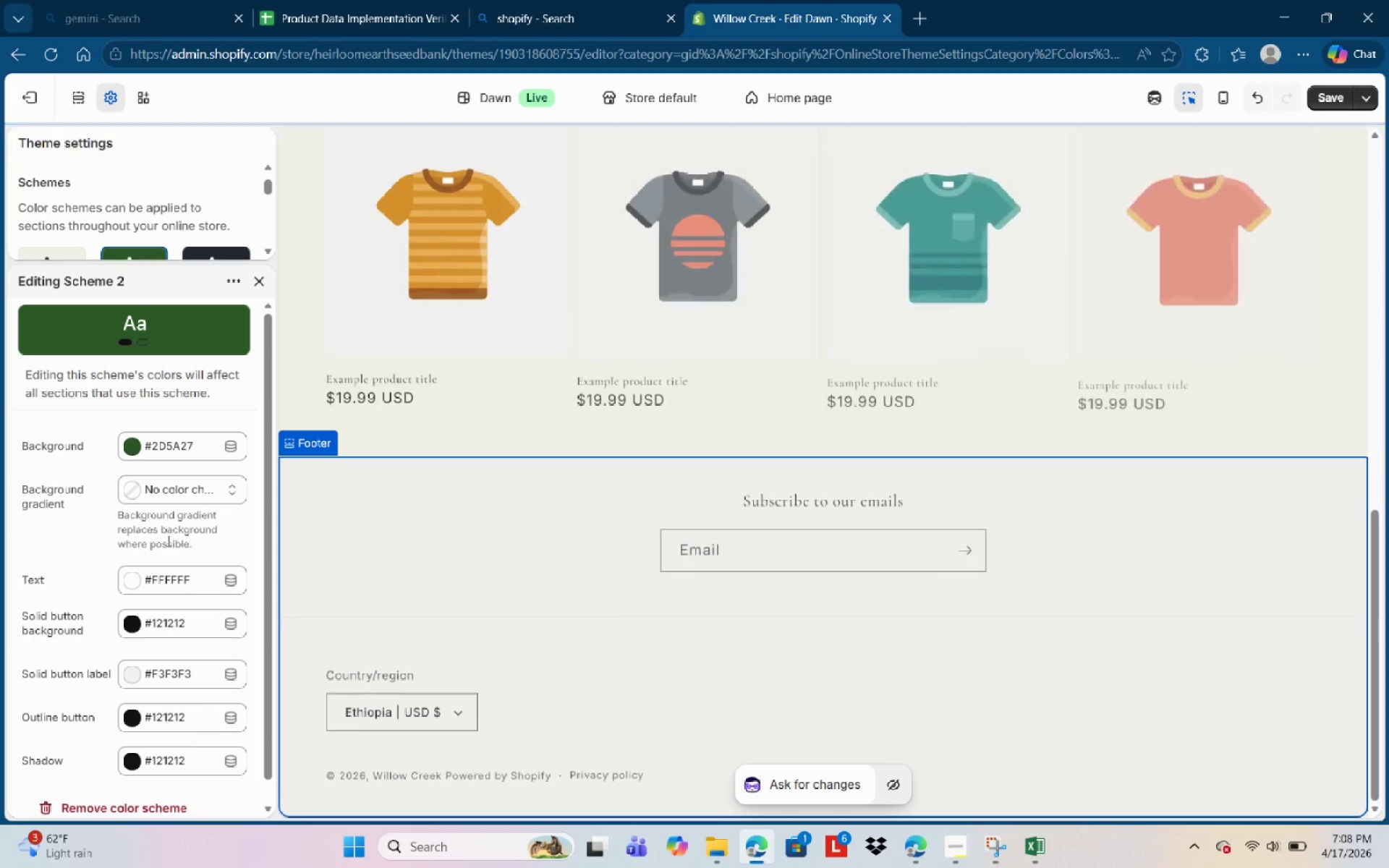 
scroll: coordinate [341, 530], scroll_direction: up, amount: 9.0
 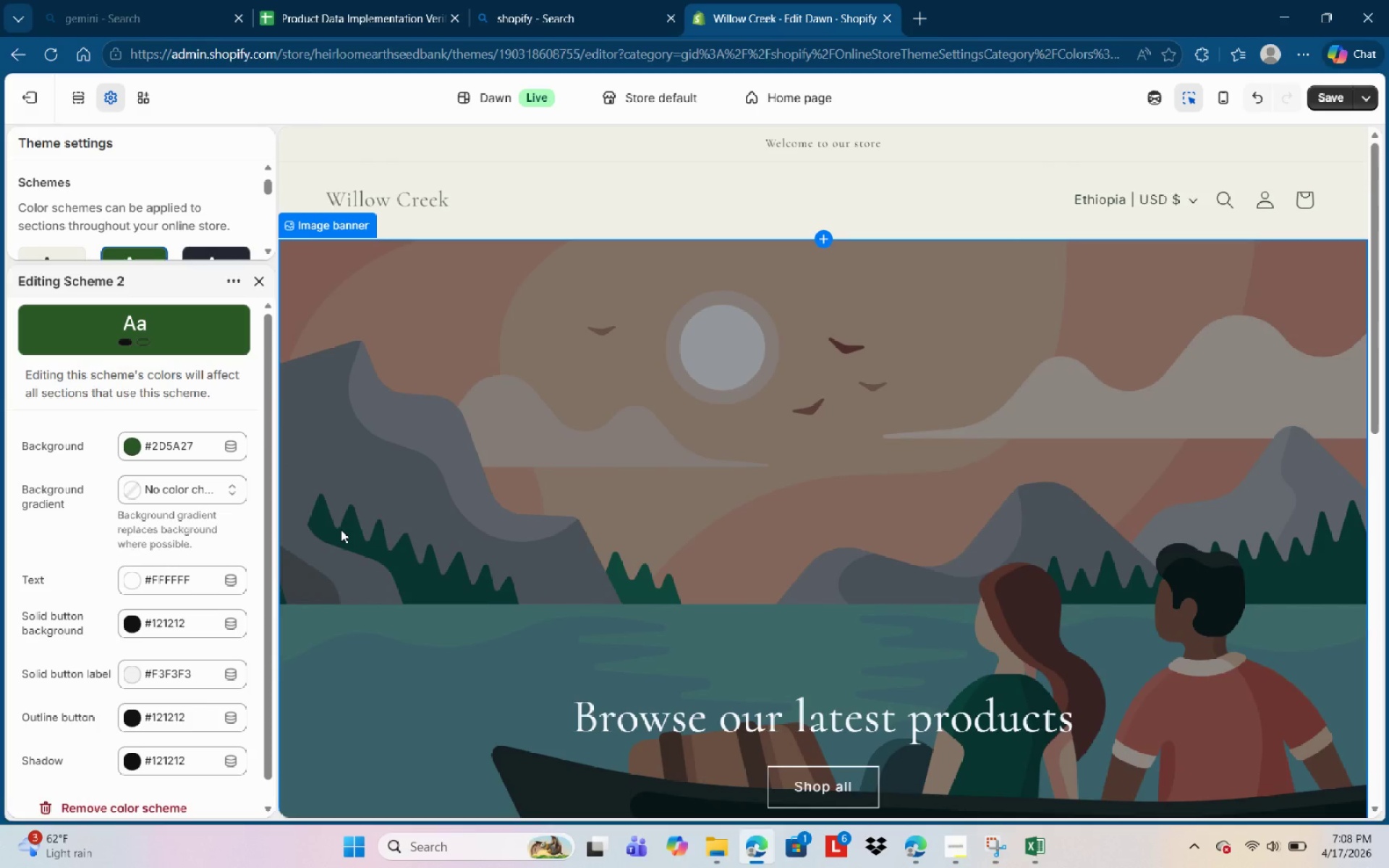 
scroll: coordinate [201, 566], scroll_direction: down, amount: 13.0
 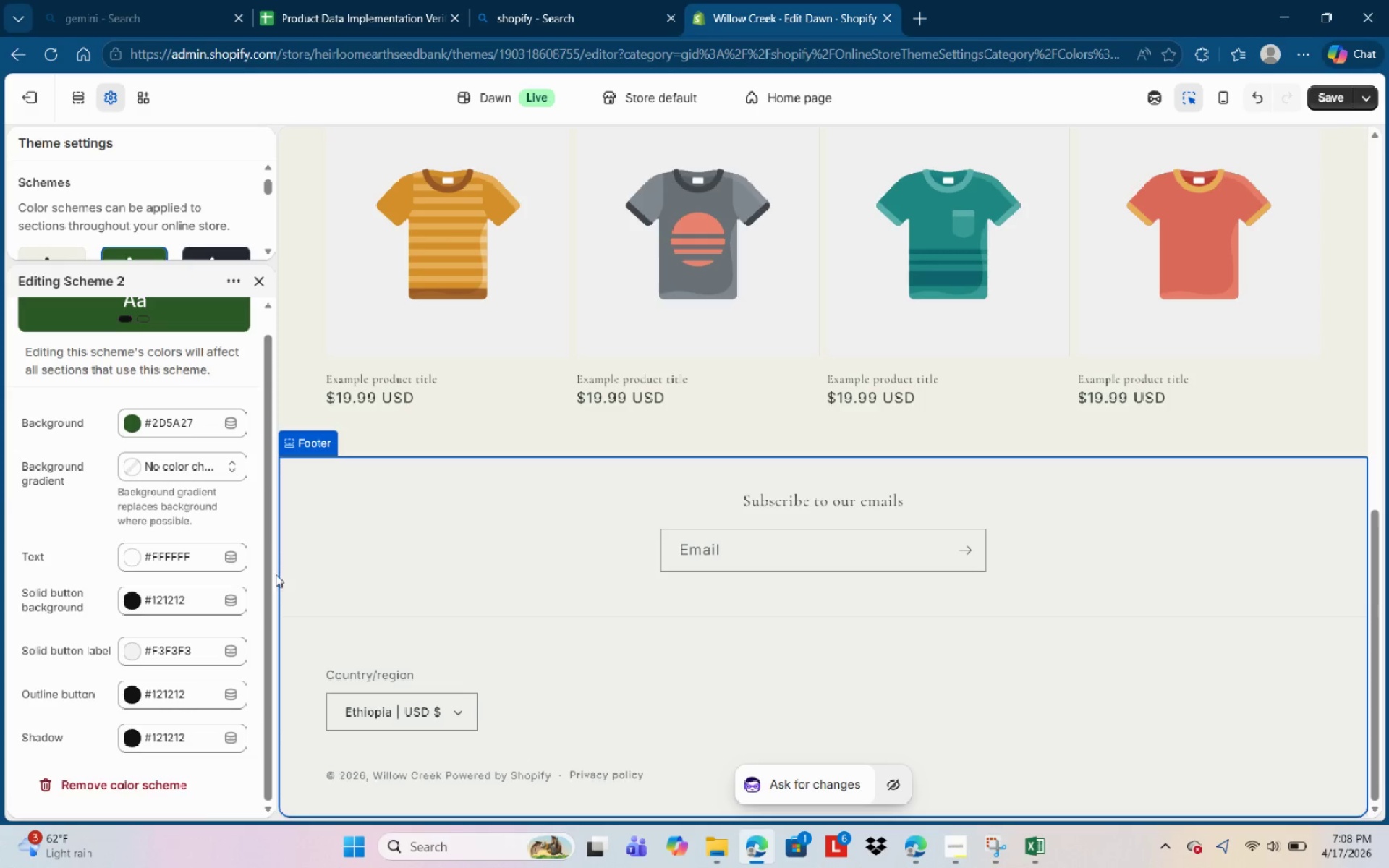 
wait(8.88)
 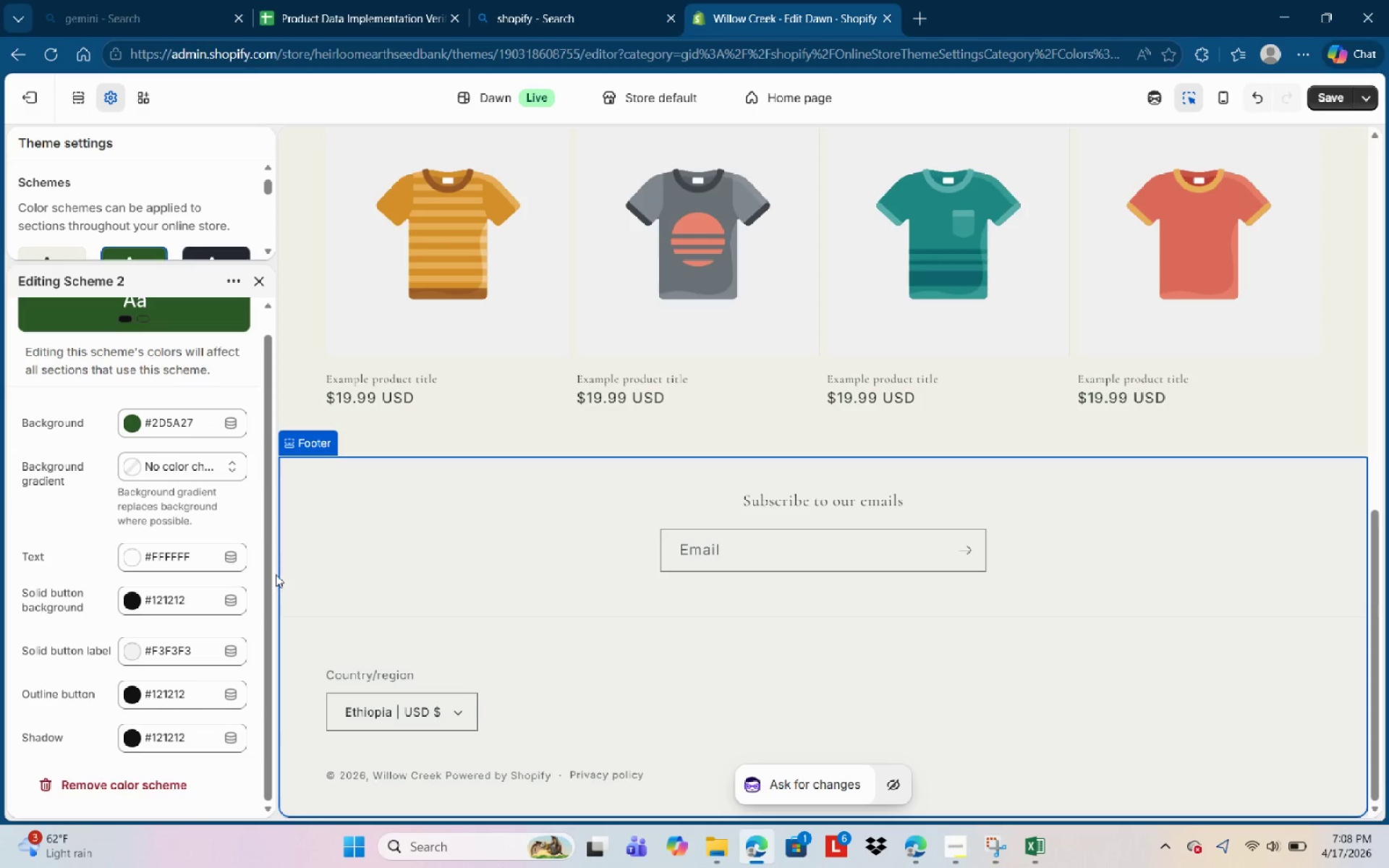 
left_click_drag(start_coordinate=[245, 620], to_coordinate=[121, 610])
 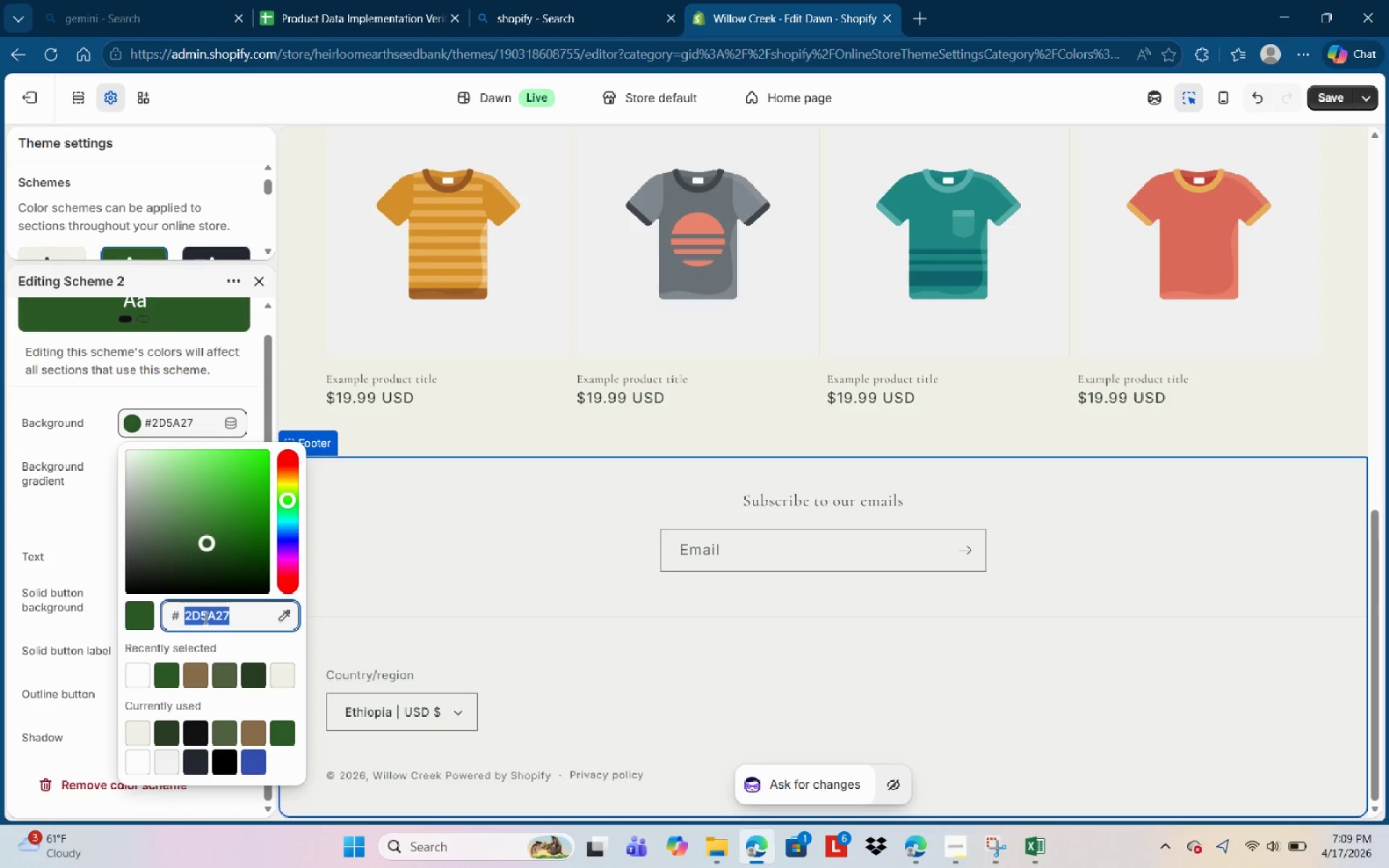 
key(Control+ControlLeft)
 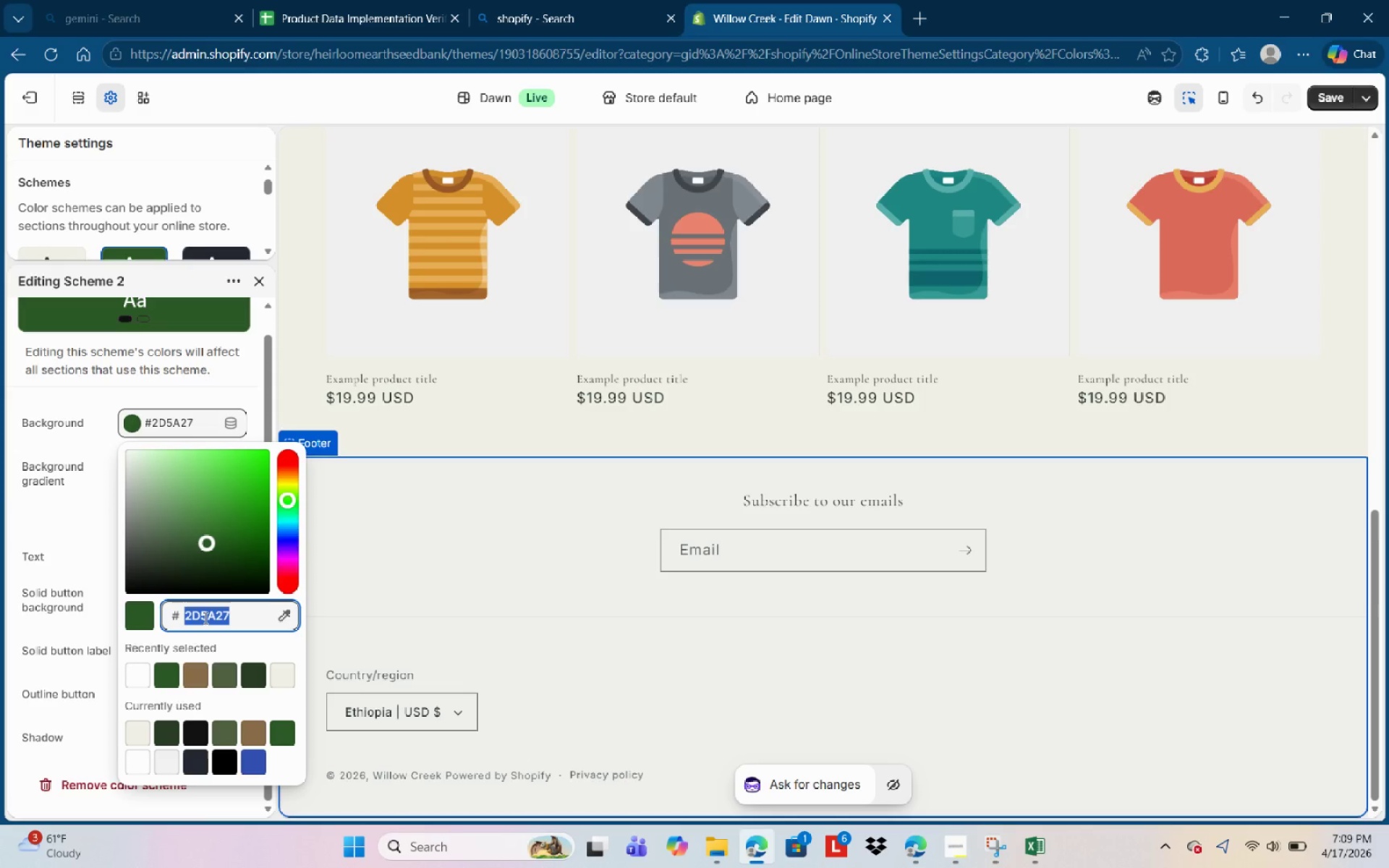 
key(Control+C)
 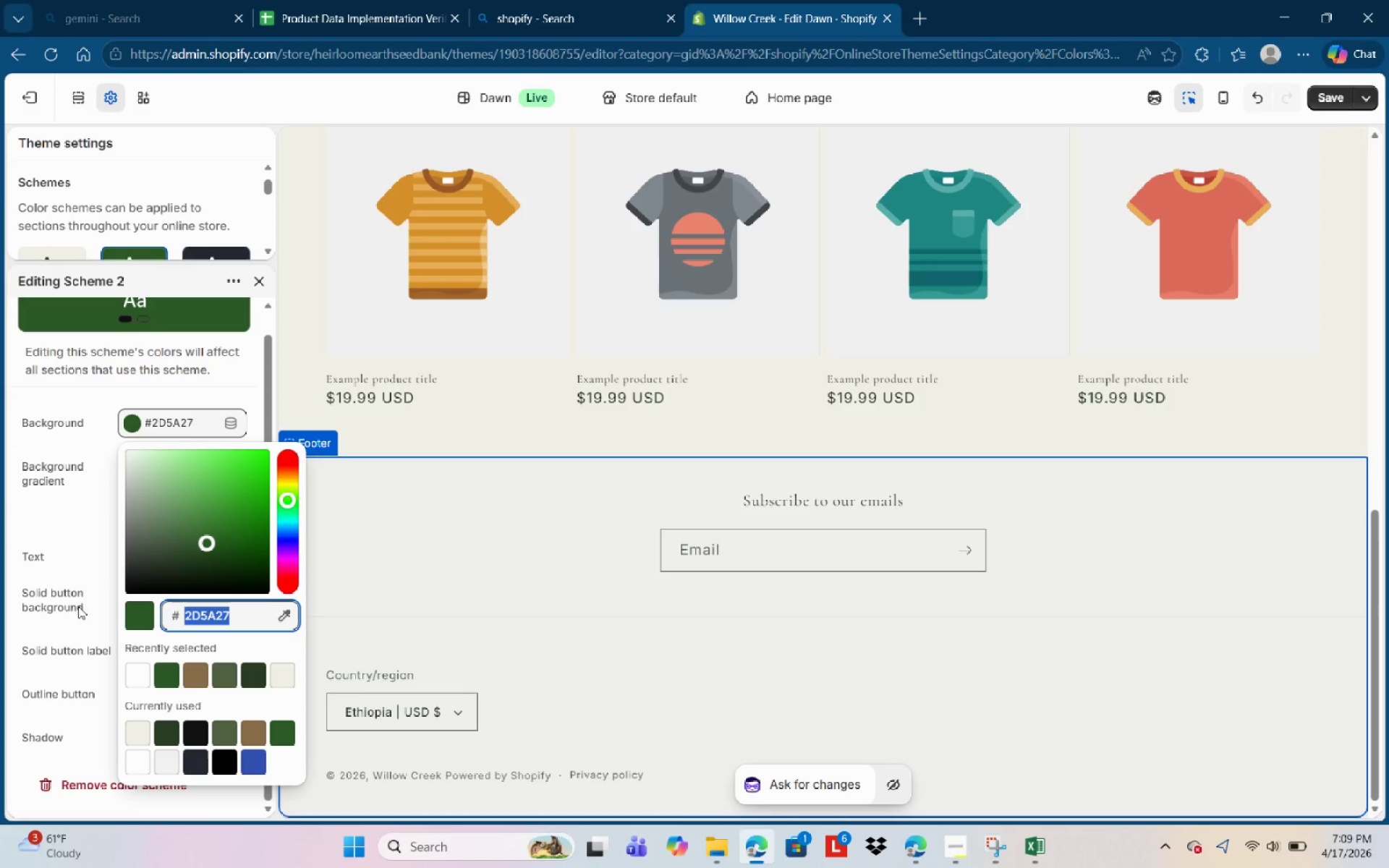 
left_click([108, 529])
 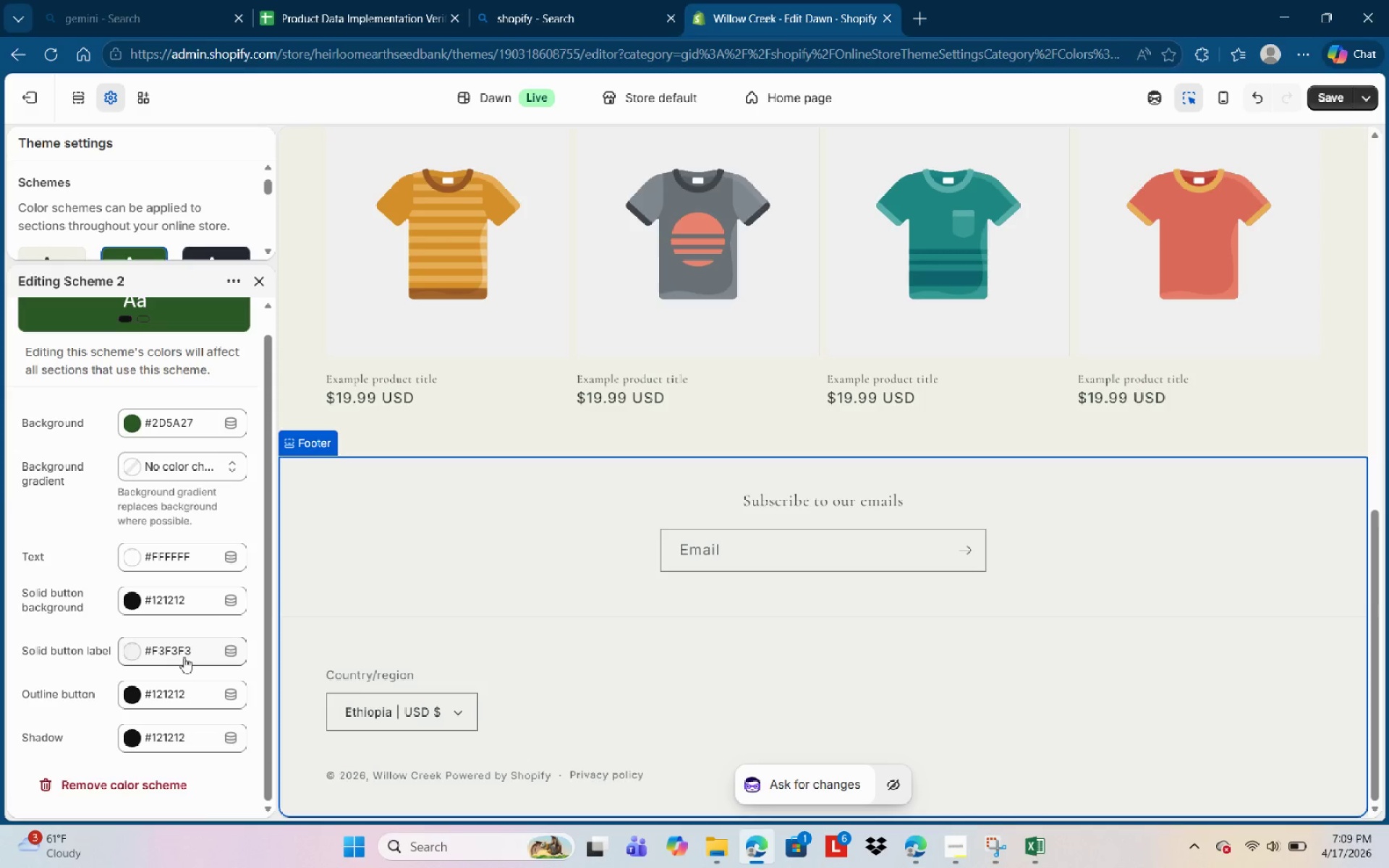 
wait(7.16)
 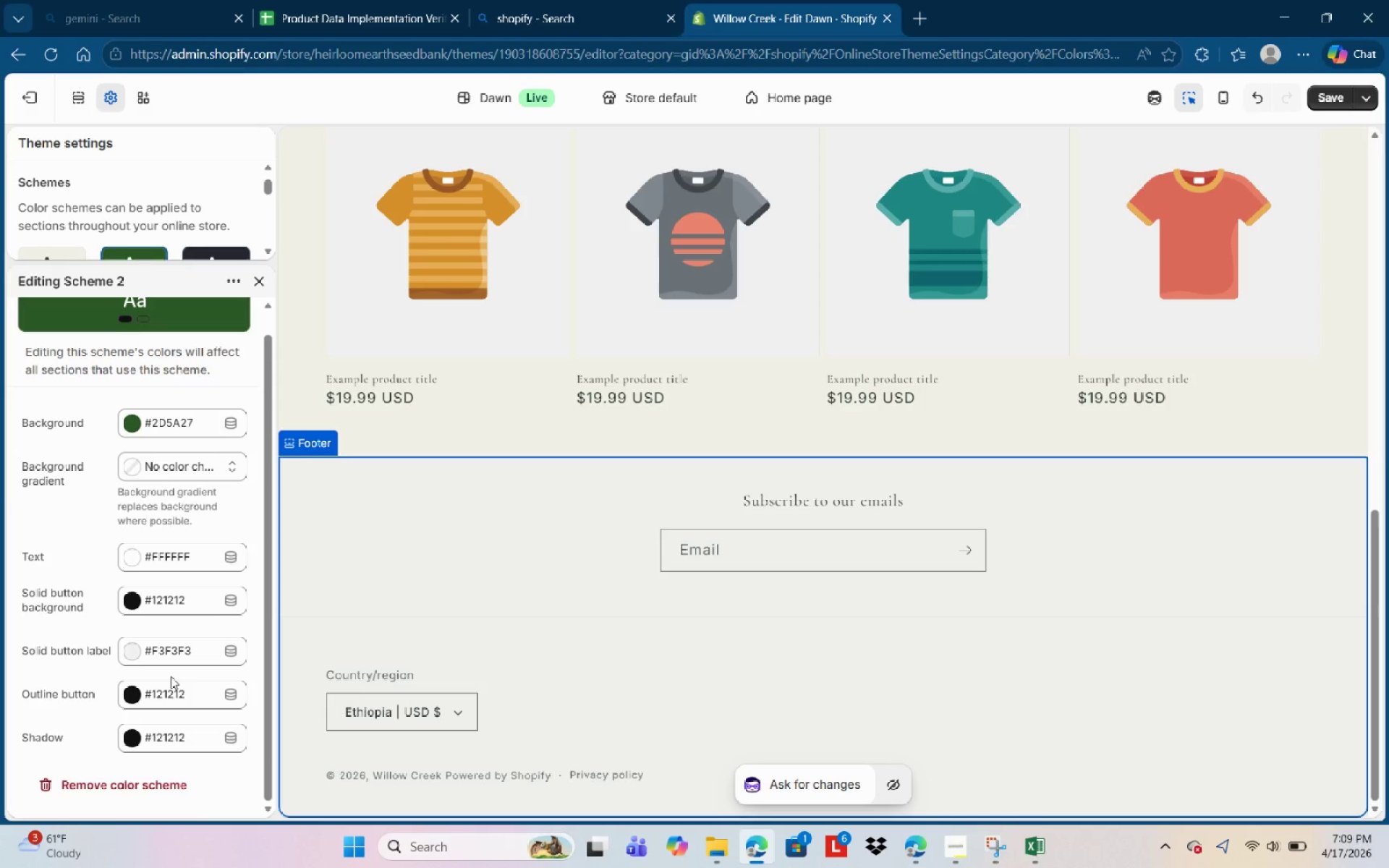 
left_click_drag(start_coordinate=[239, 456], to_coordinate=[182, 456])
 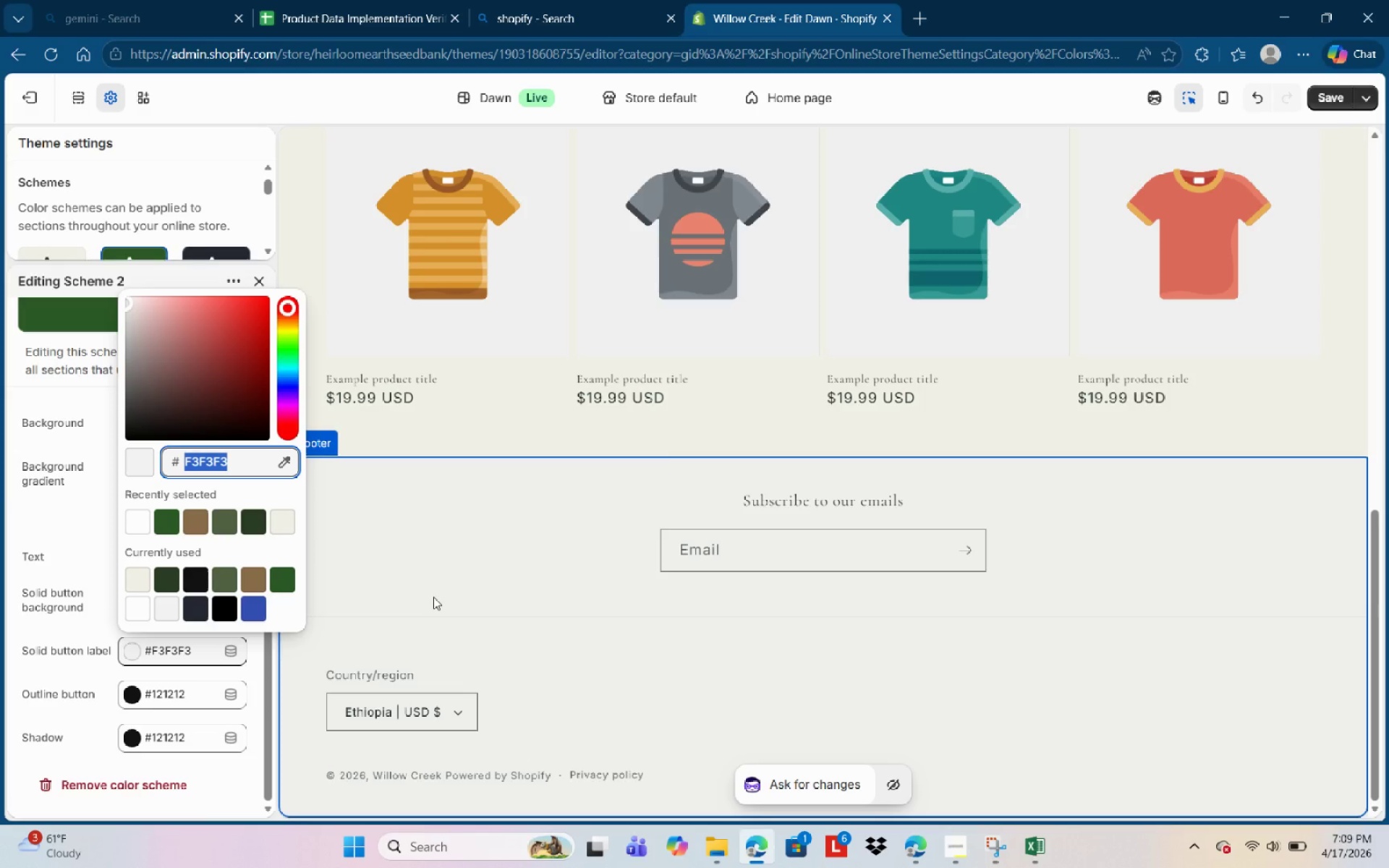 
key(Control+V)
 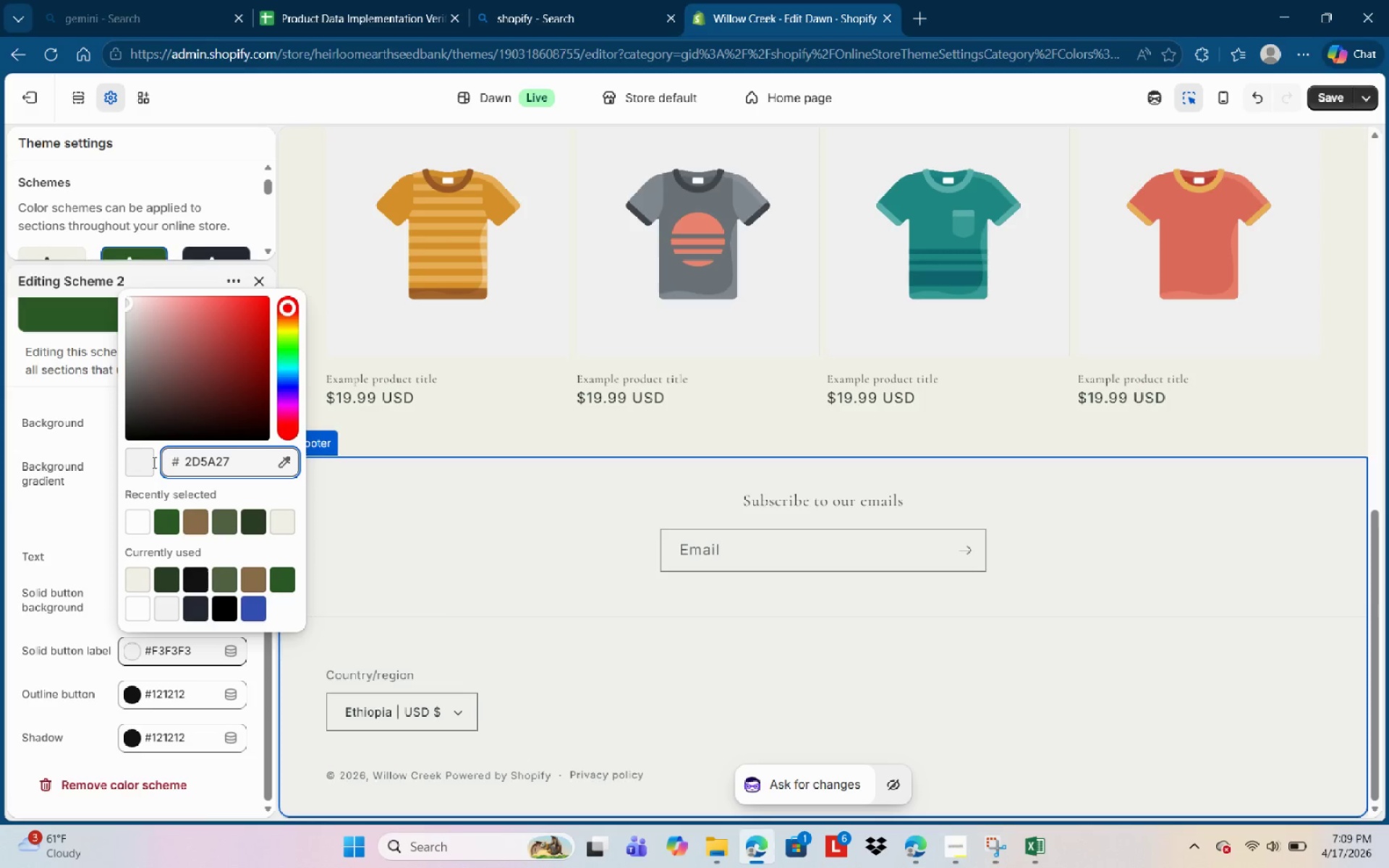 
left_click([112, 438])
 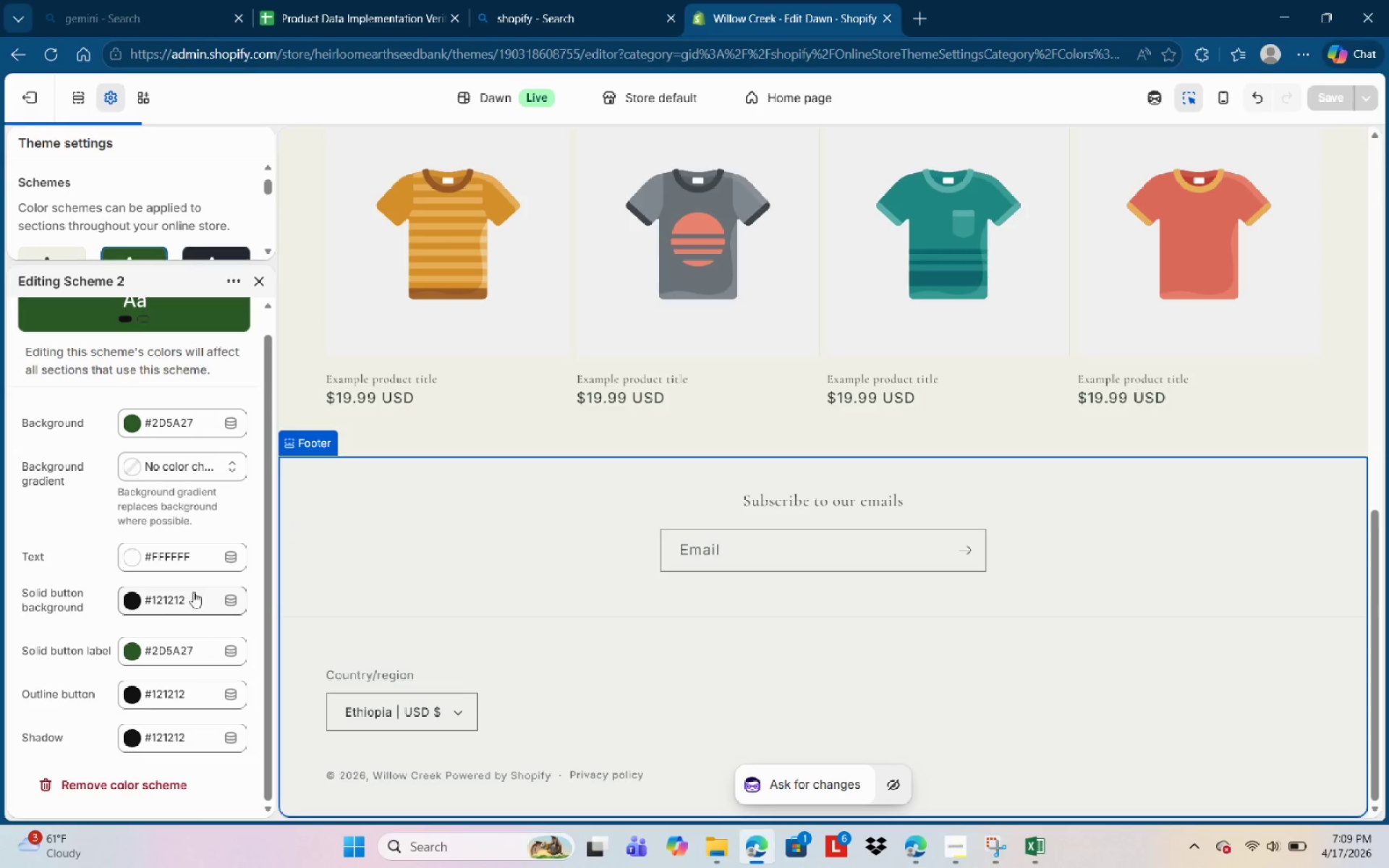 
scroll: coordinate [1019, 501], scroll_direction: down, amount: 3.0
 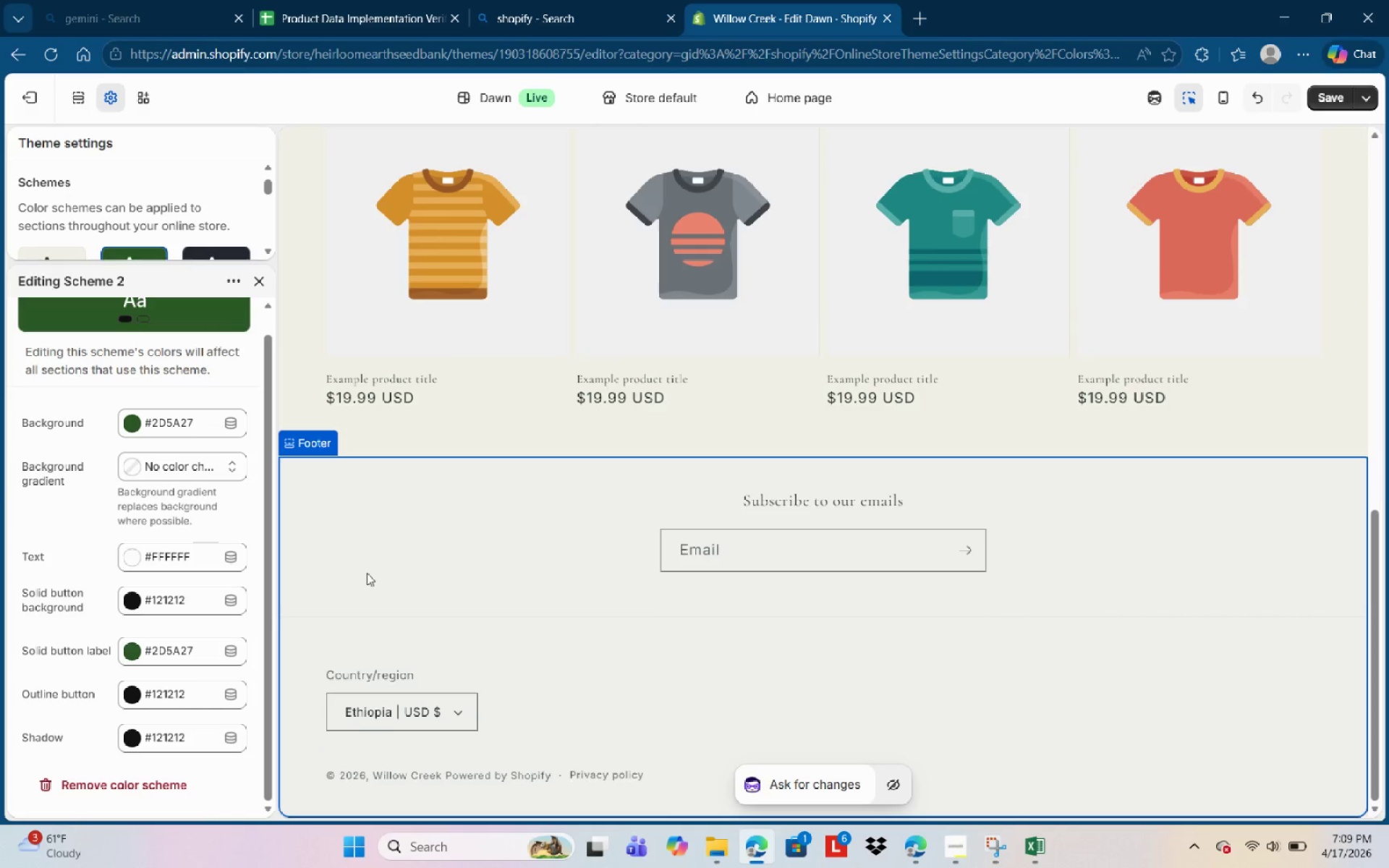 
wait(21.35)
 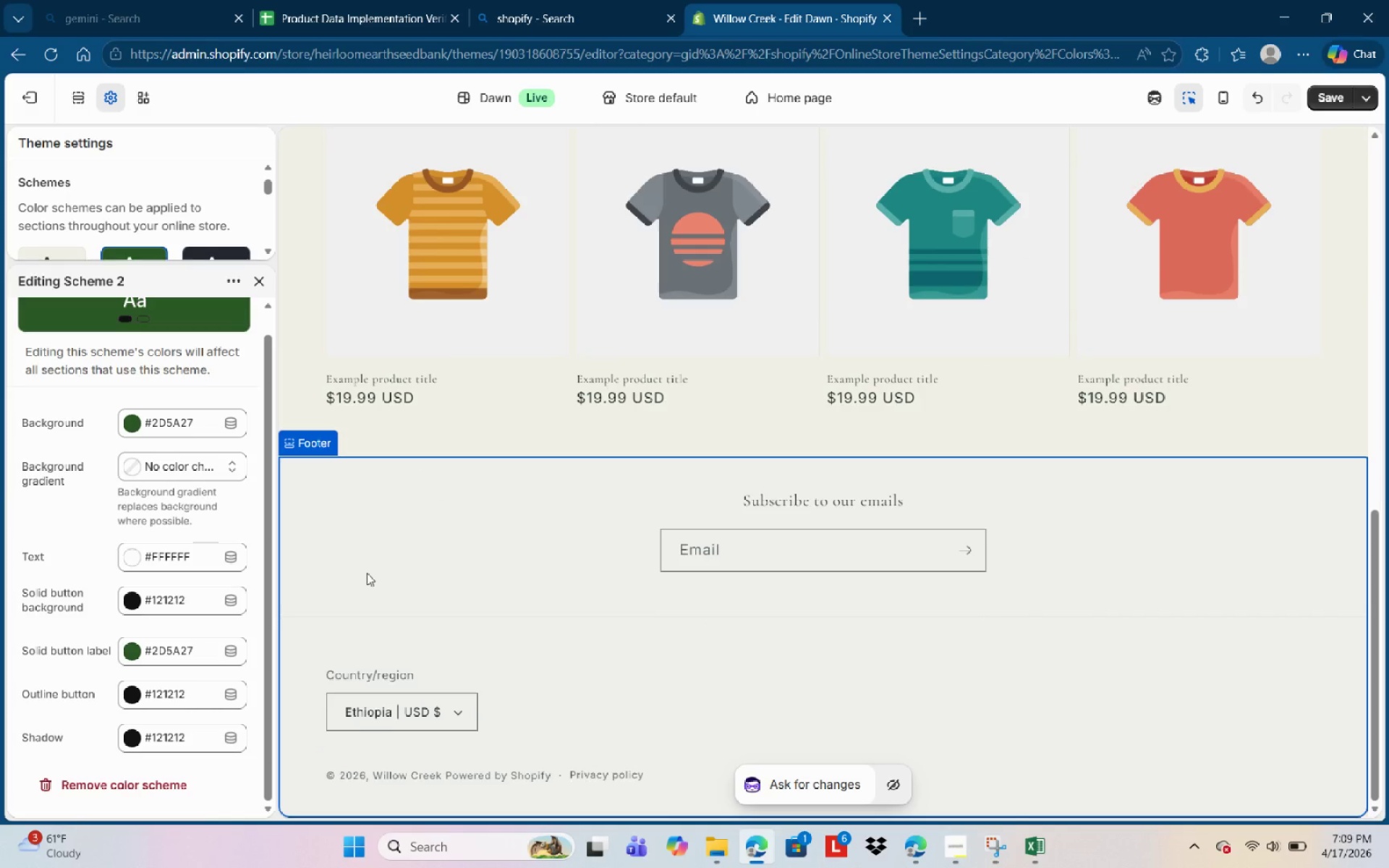 
left_click([256, 282])
 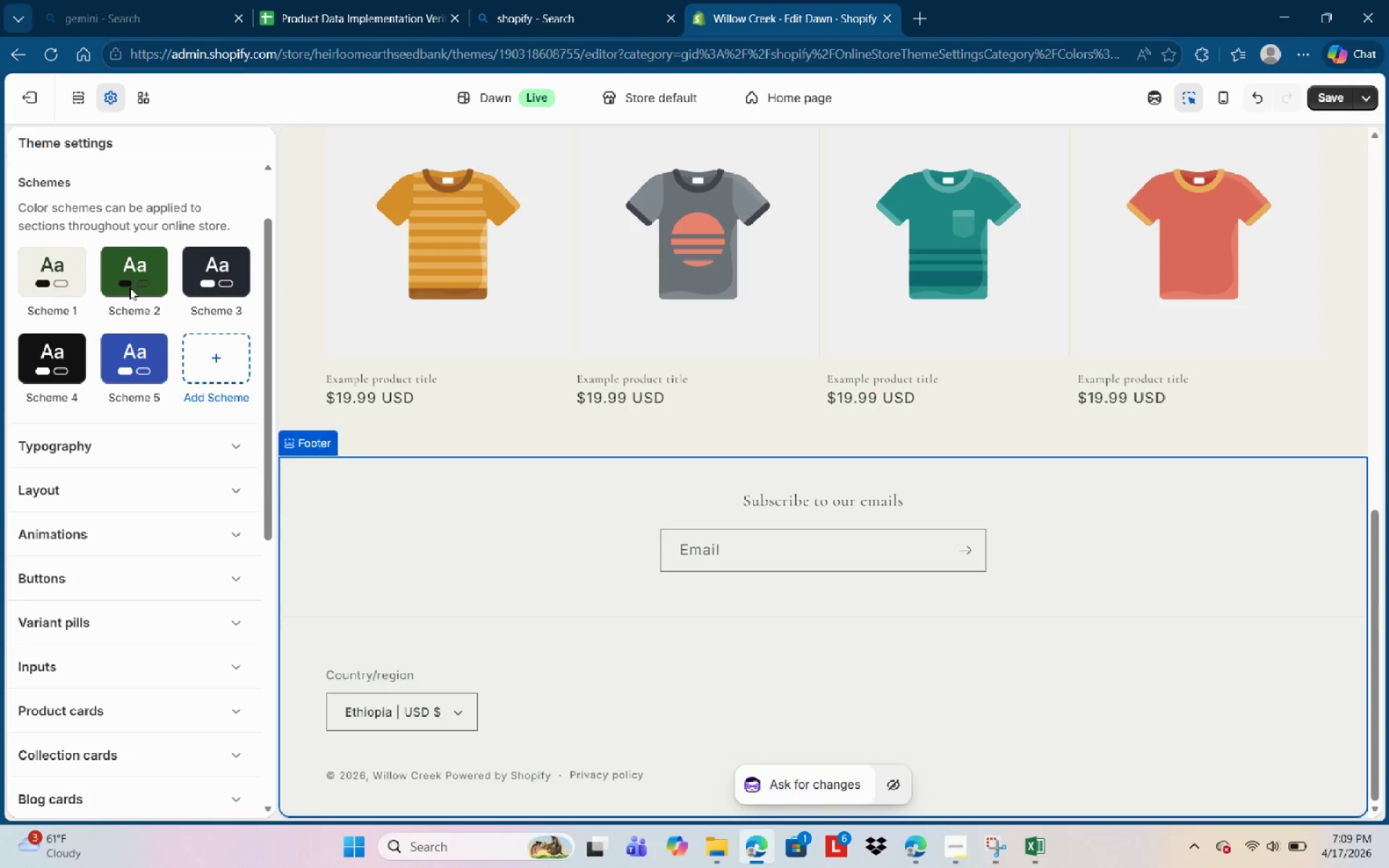 
scroll: coordinate [640, 393], scroll_direction: up, amount: 5.0
 